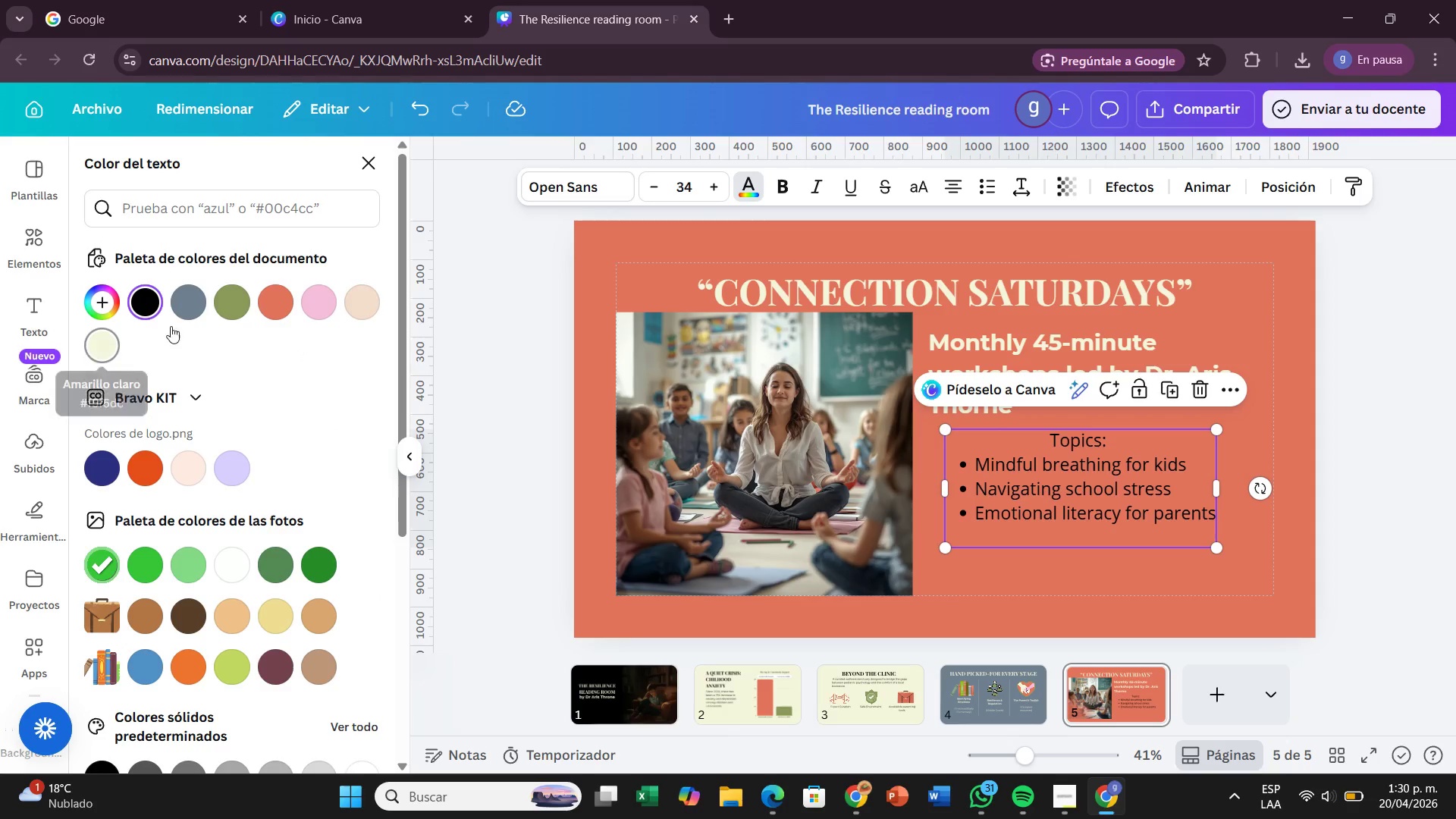 
left_click([97, 362])
 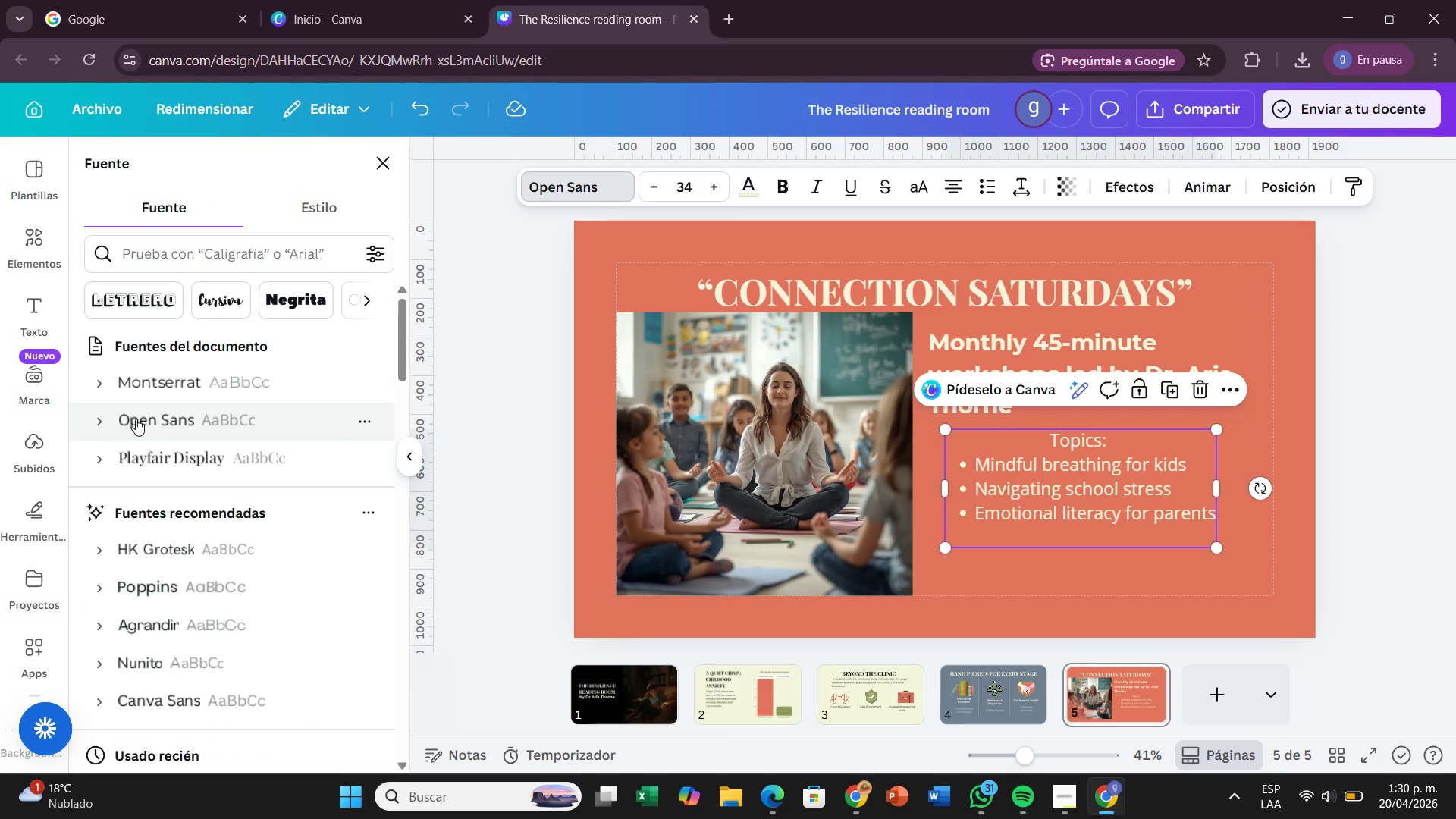 
left_click([175, 391])
 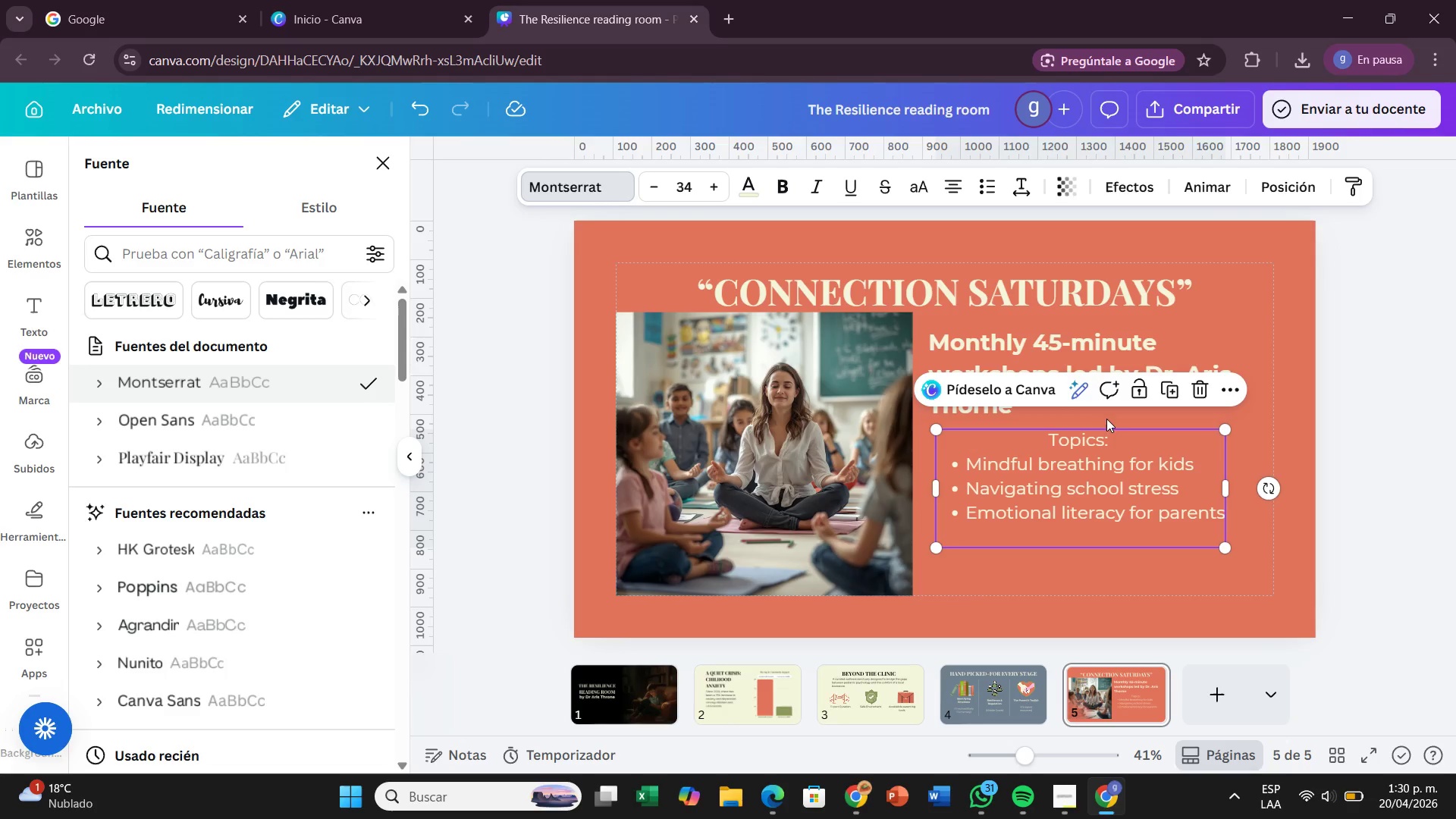 
left_click([959, 194])
 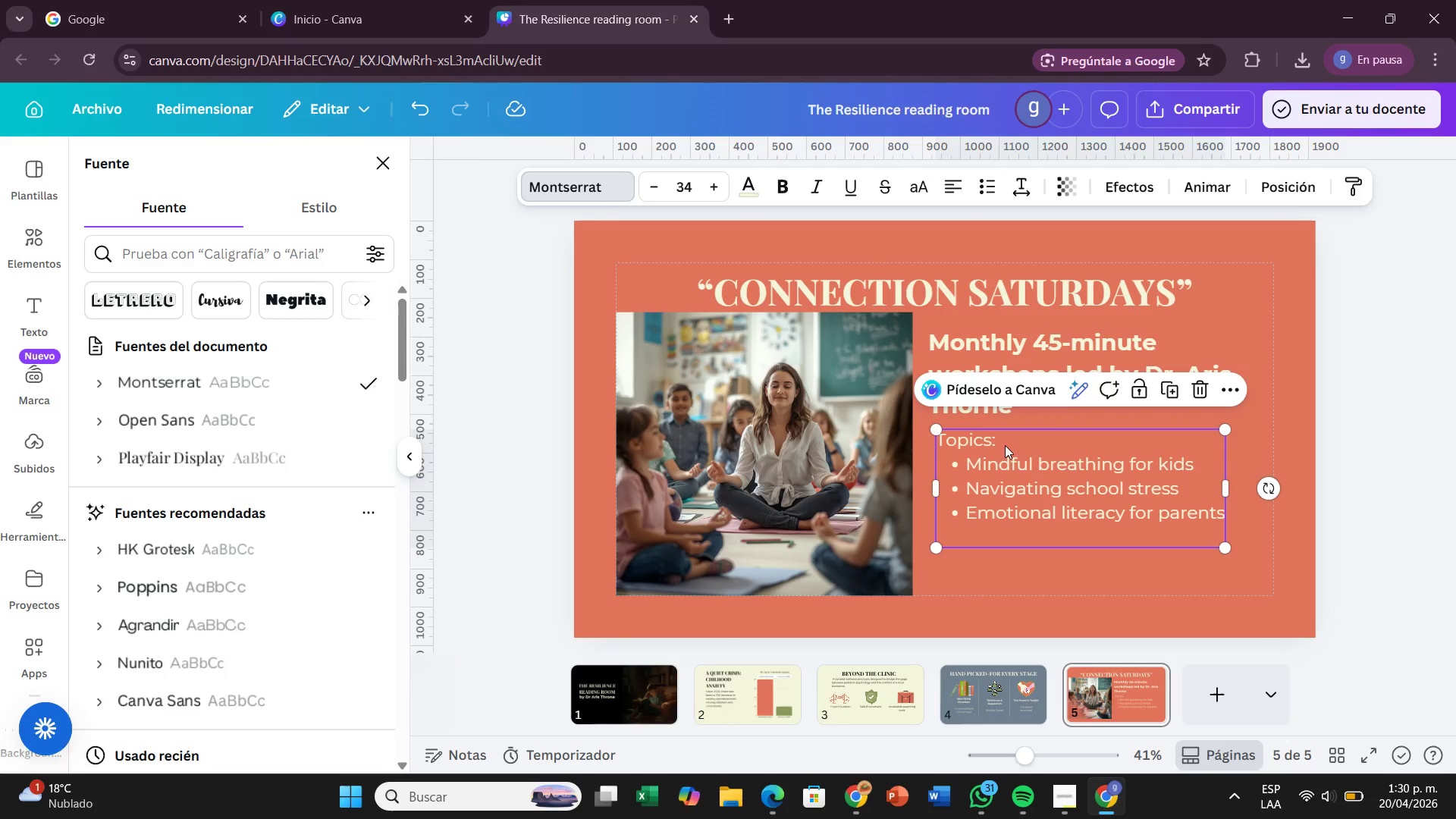 
left_click_drag(start_coordinate=[1008, 435], to_coordinate=[941, 438])
 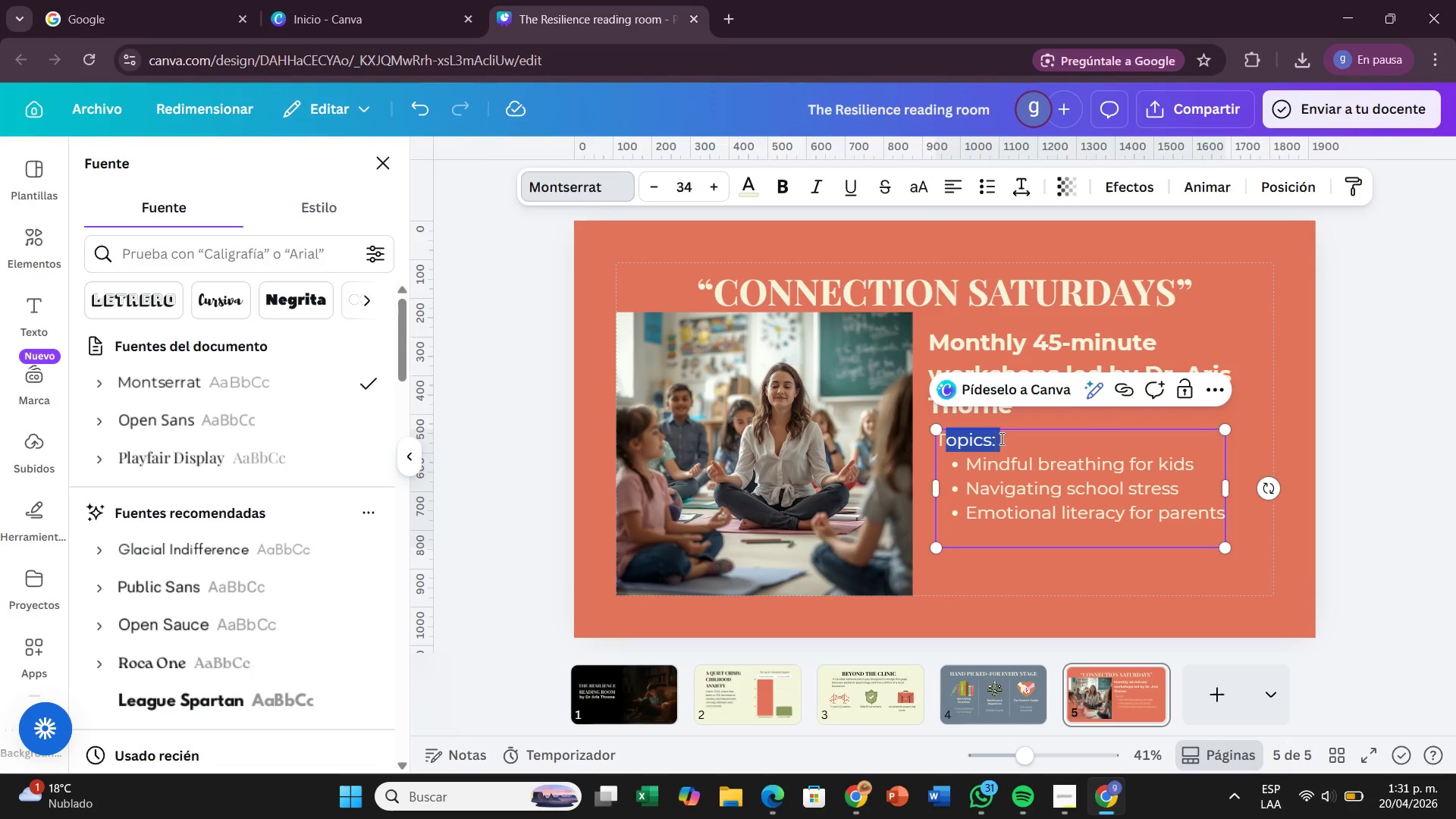 
left_click_drag(start_coordinate=[1000, 438], to_coordinate=[937, 444])
 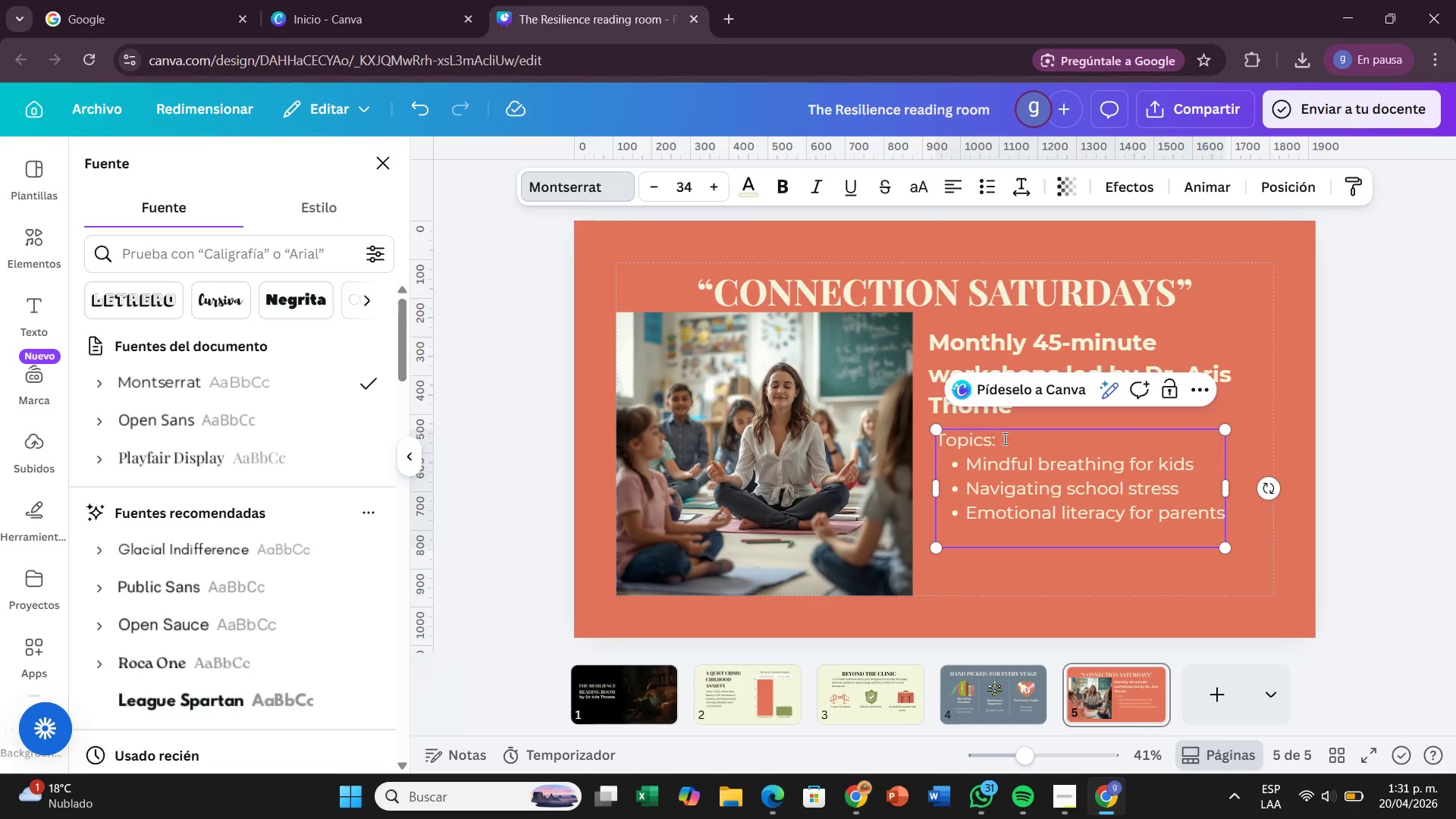 
left_click_drag(start_coordinate=[1003, 438], to_coordinate=[934, 445])
 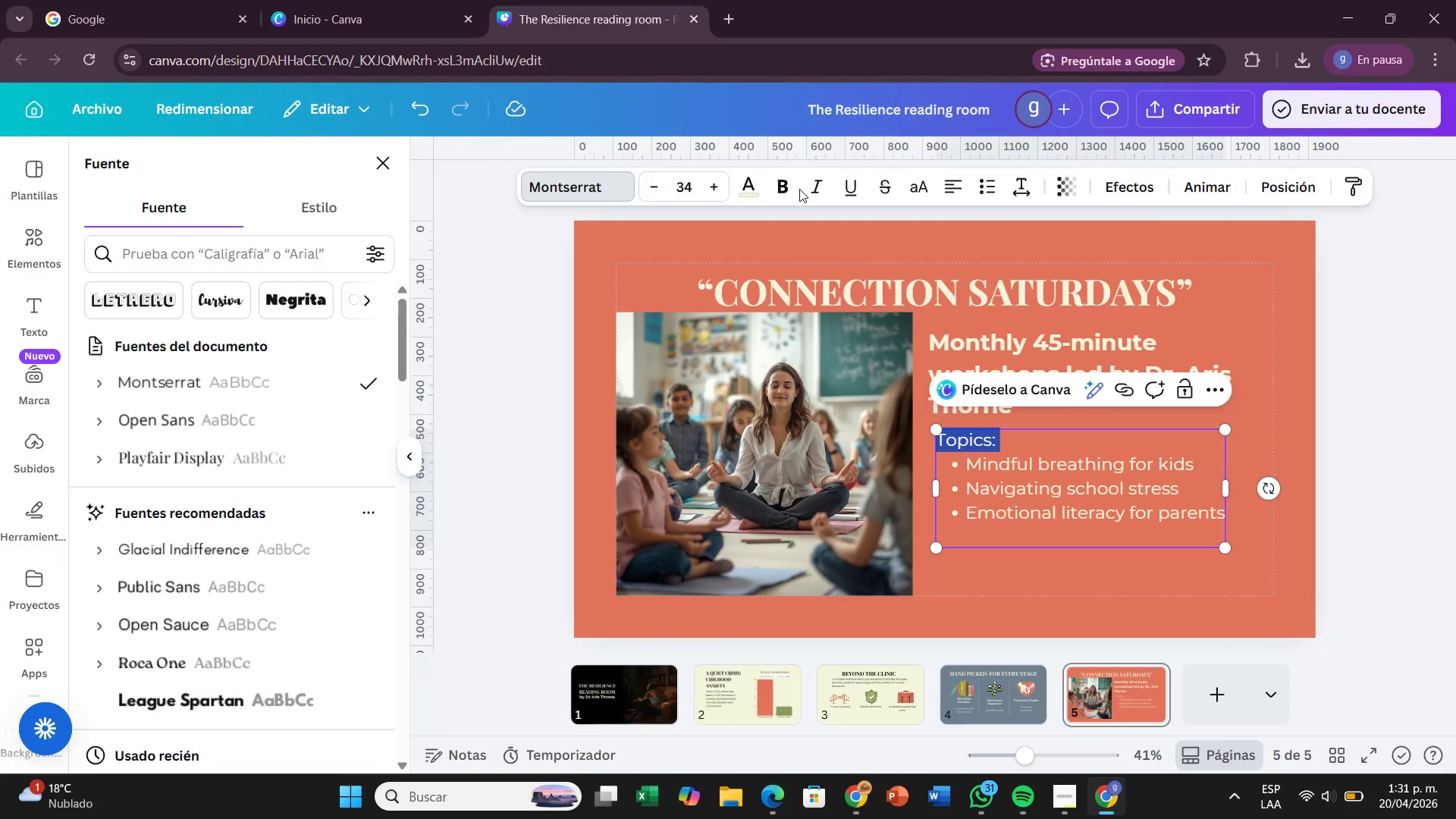 
left_click([795, 189])
 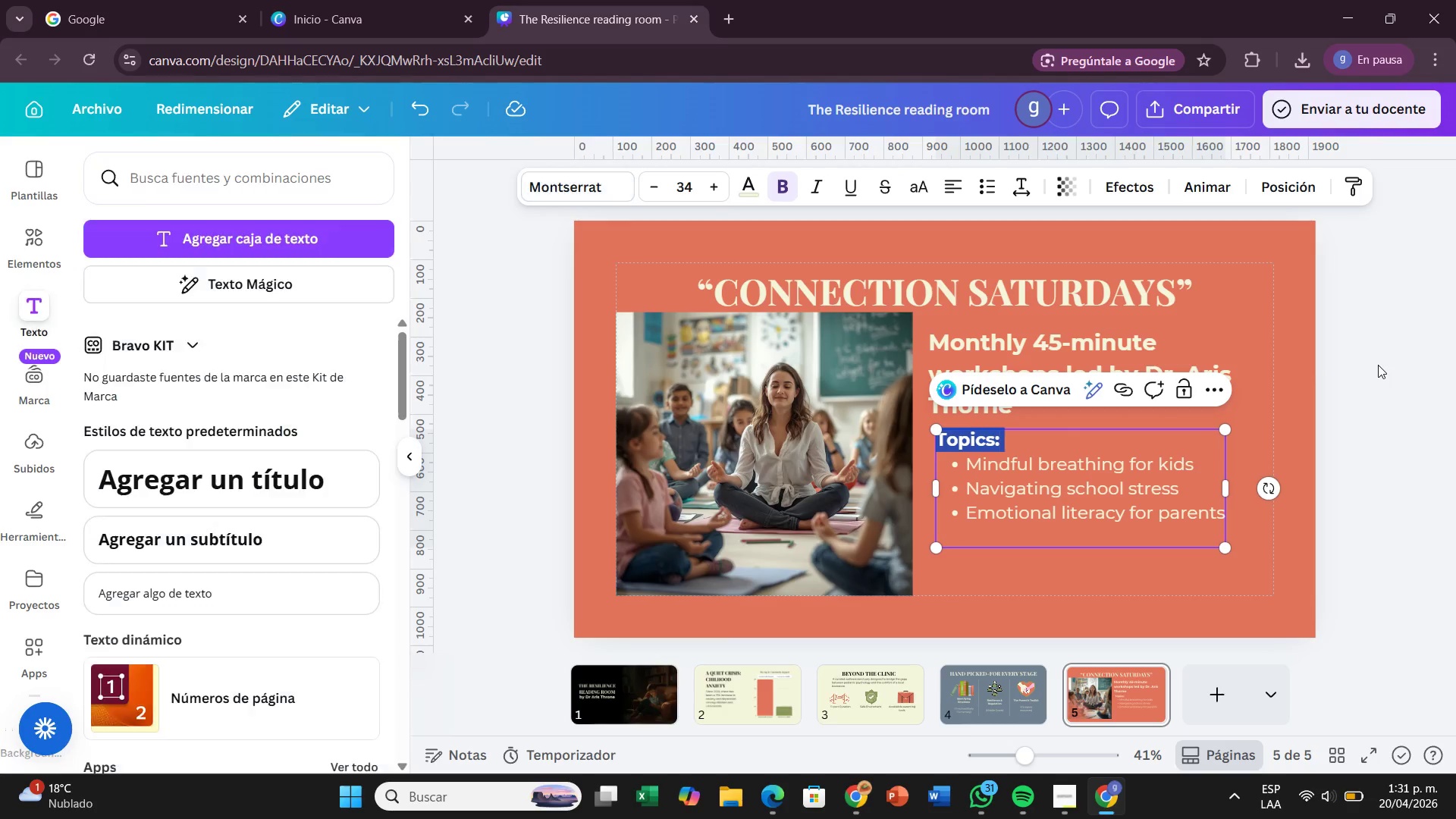 
double_click([1378, 365])
 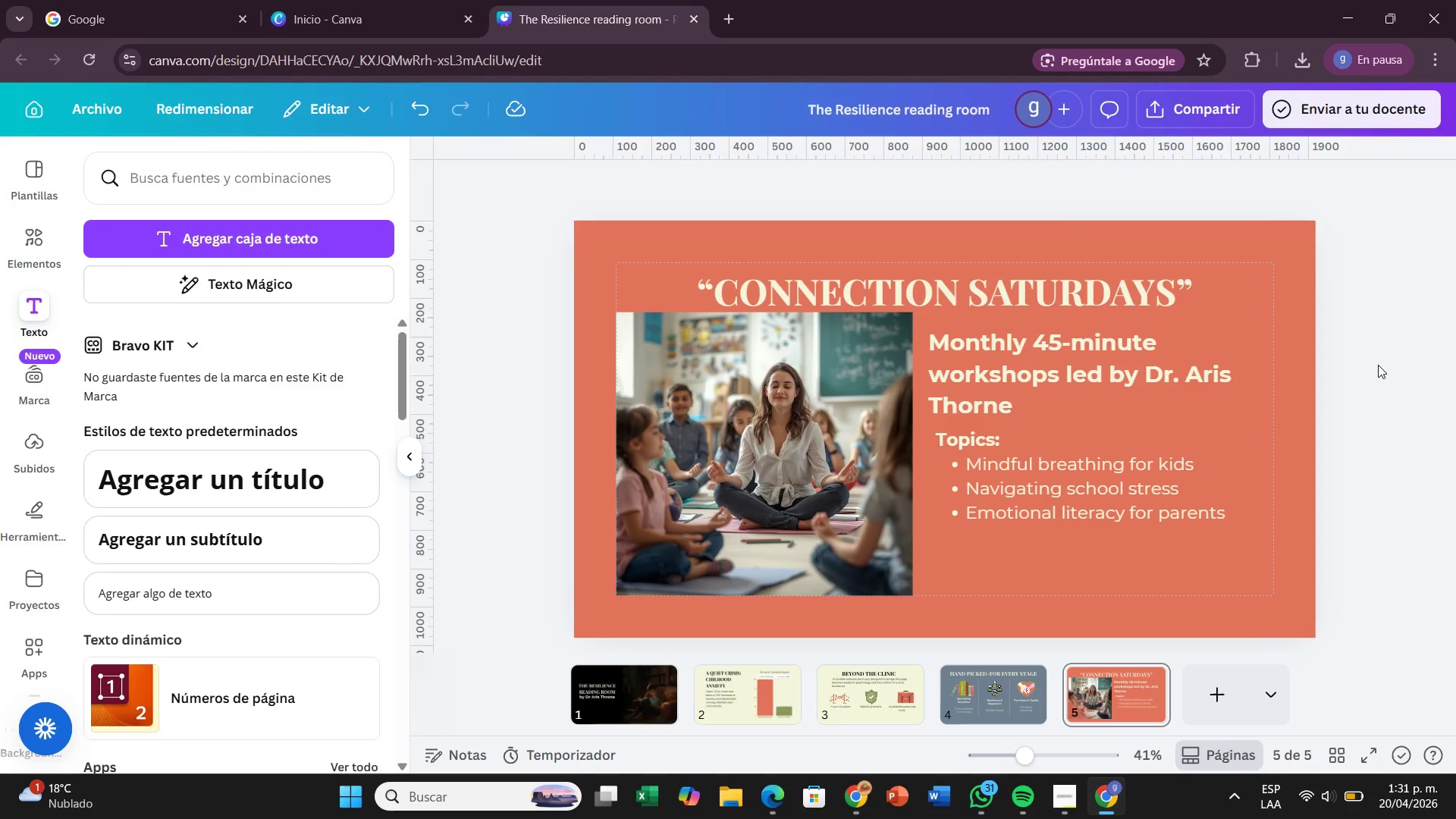 
wait(5.02)
 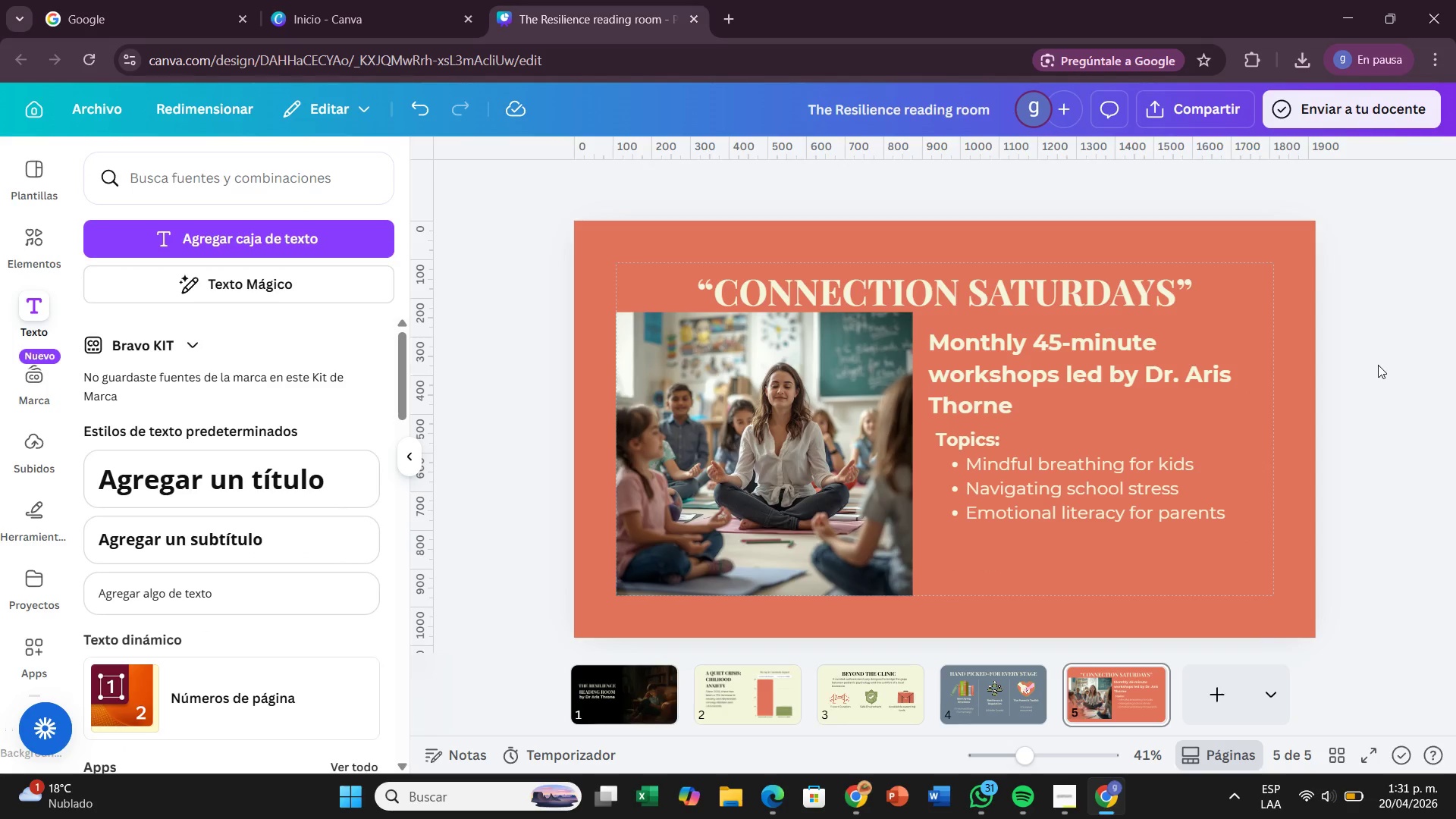 
left_click_drag(start_coordinate=[1127, 394], to_coordinate=[1127, 380])
 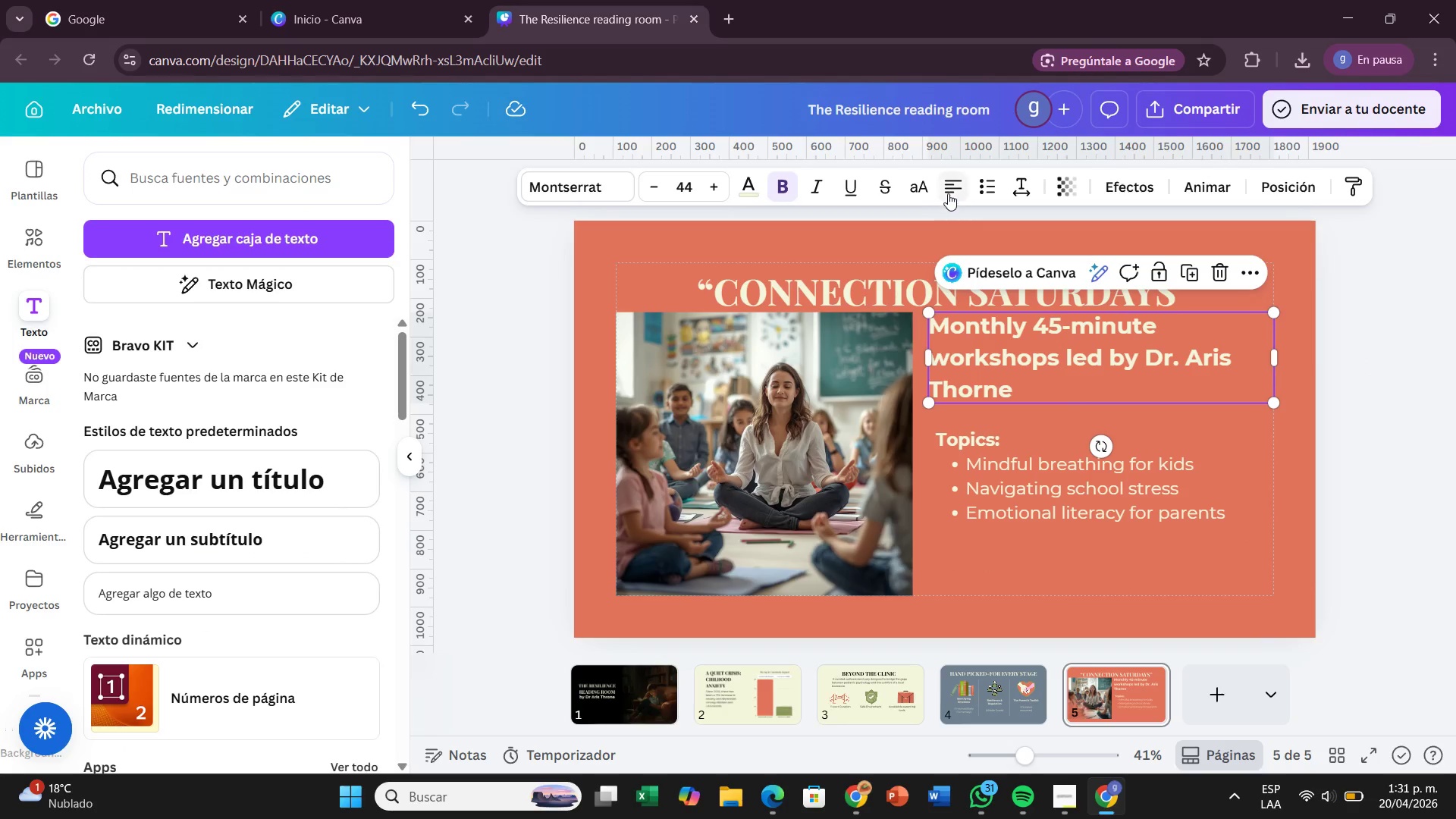 
left_click([948, 193])
 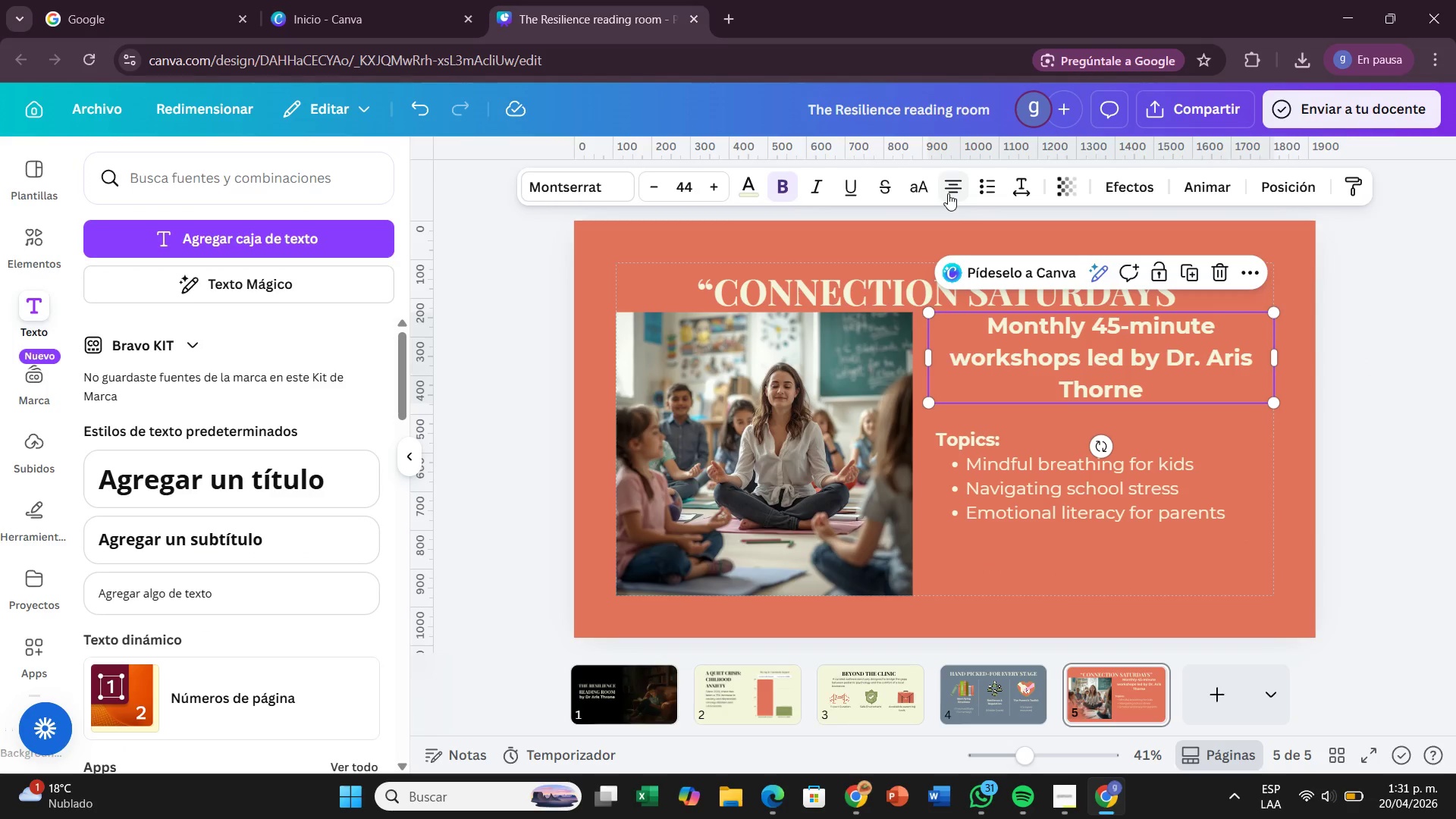 
left_click([948, 193])
 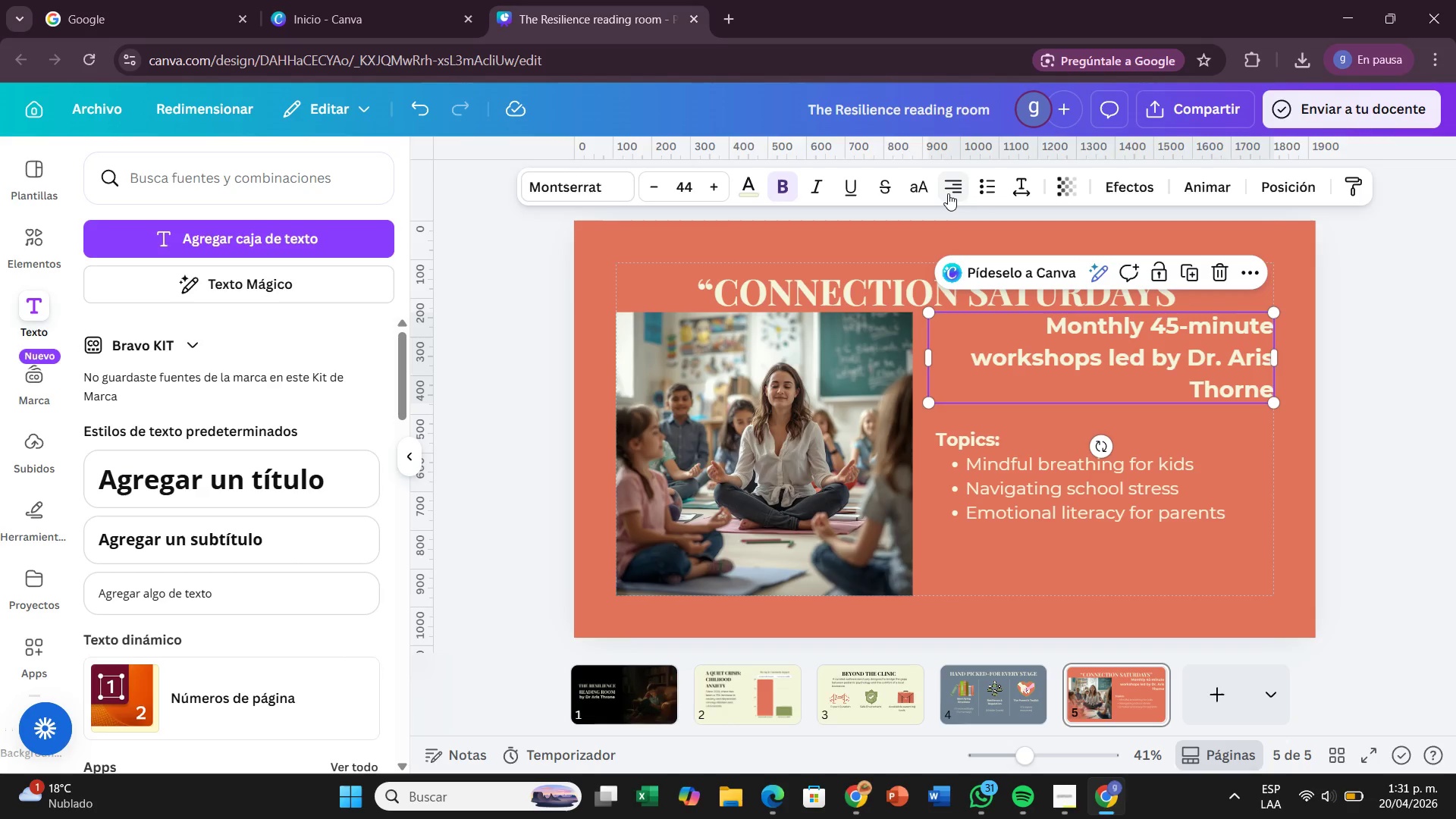 
left_click([948, 193])
 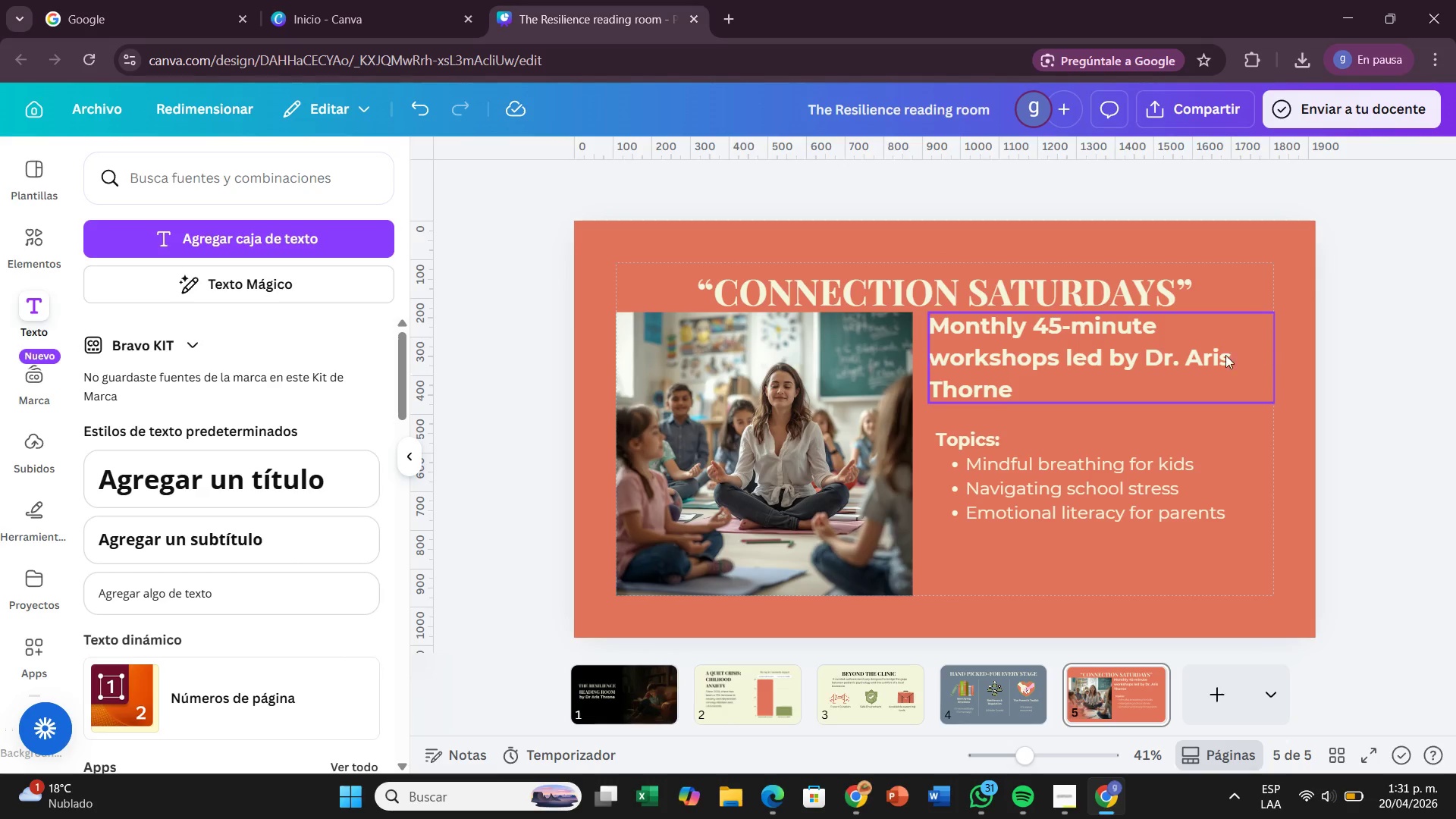 
left_click_drag(start_coordinate=[1175, 462], to_coordinate=[1180, 477])
 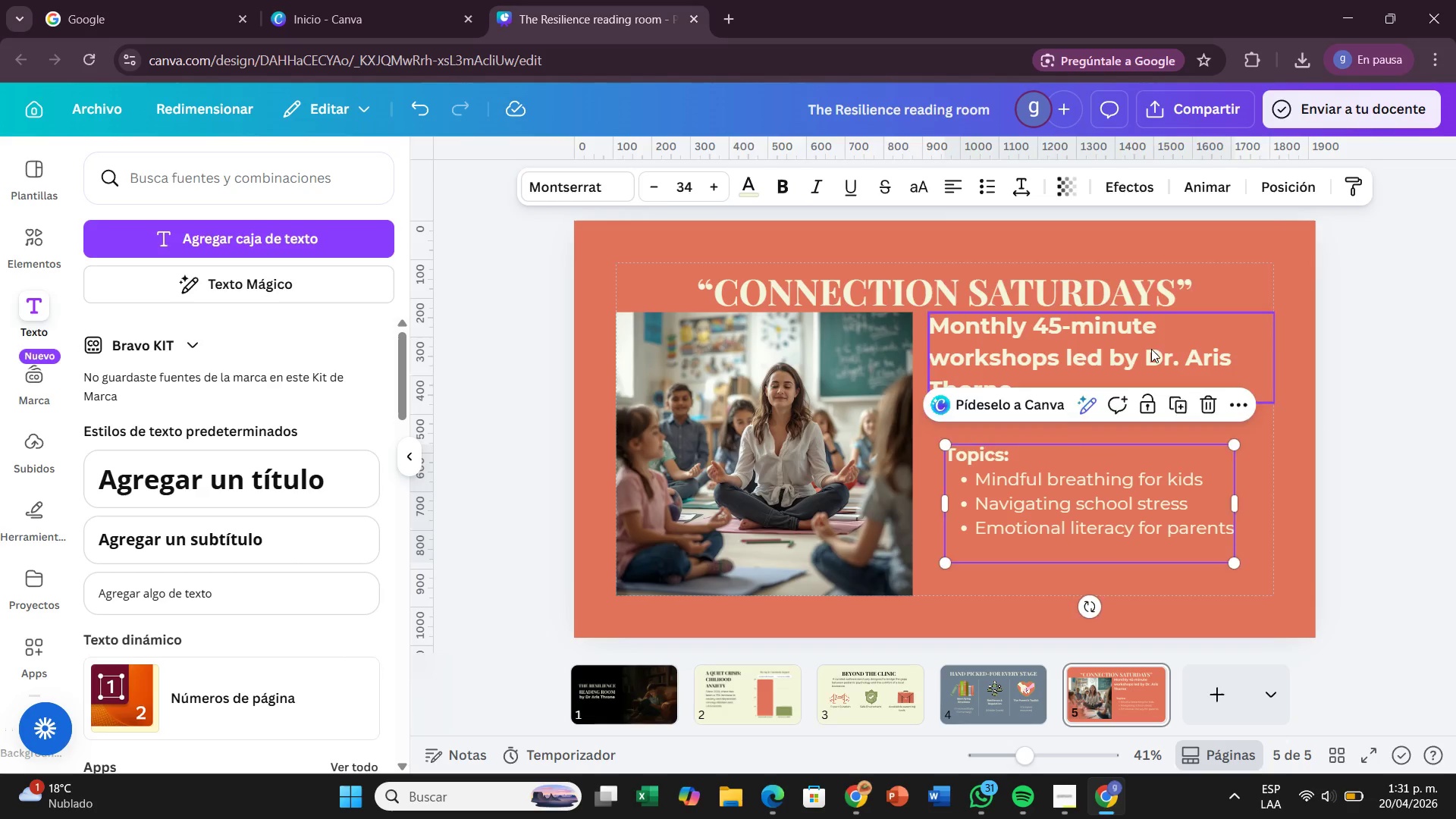 
left_click_drag(start_coordinate=[1150, 350], to_coordinate=[1159, 370])
 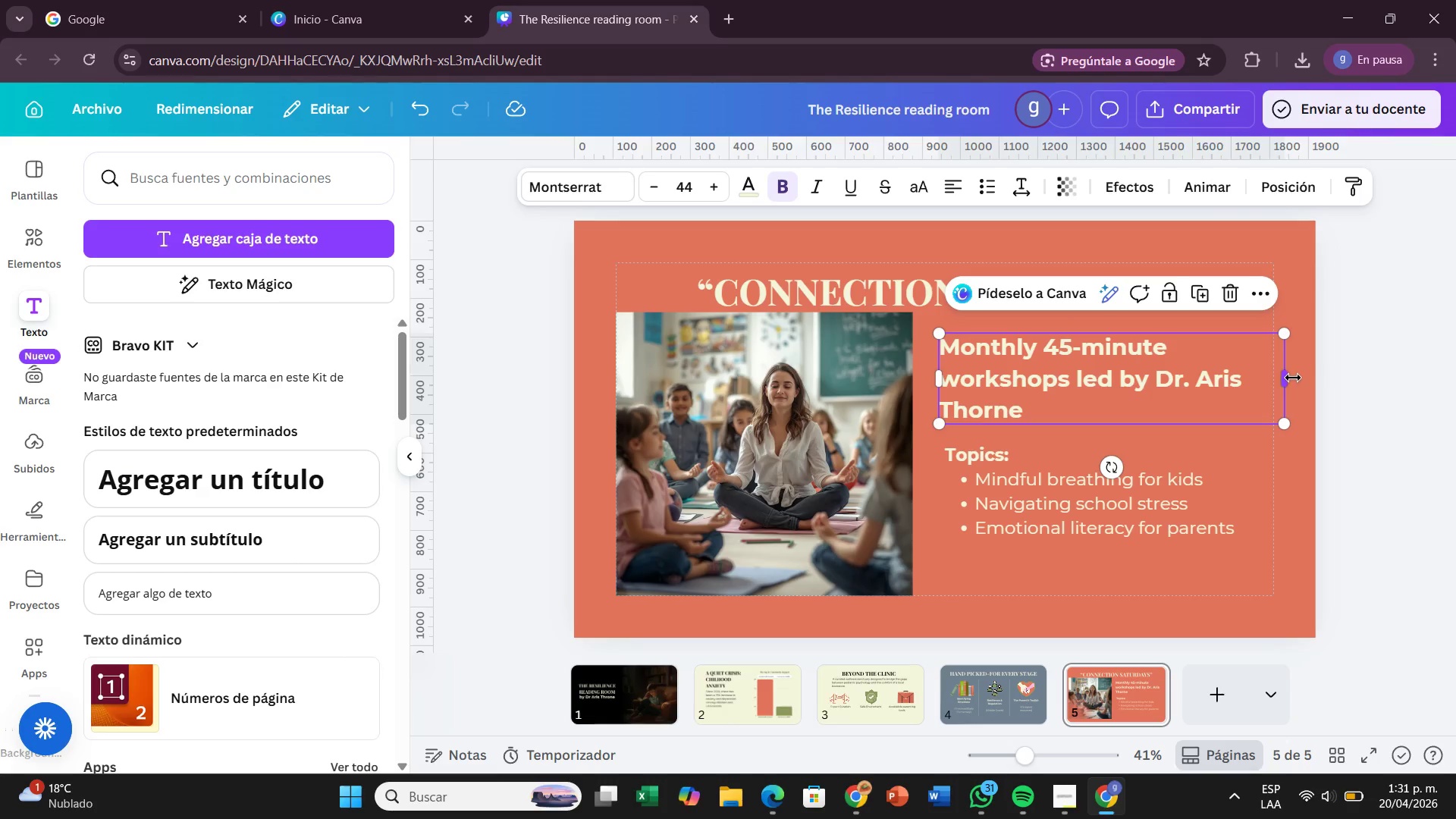 
left_click_drag(start_coordinate=[1293, 378], to_coordinate=[1257, 384])
 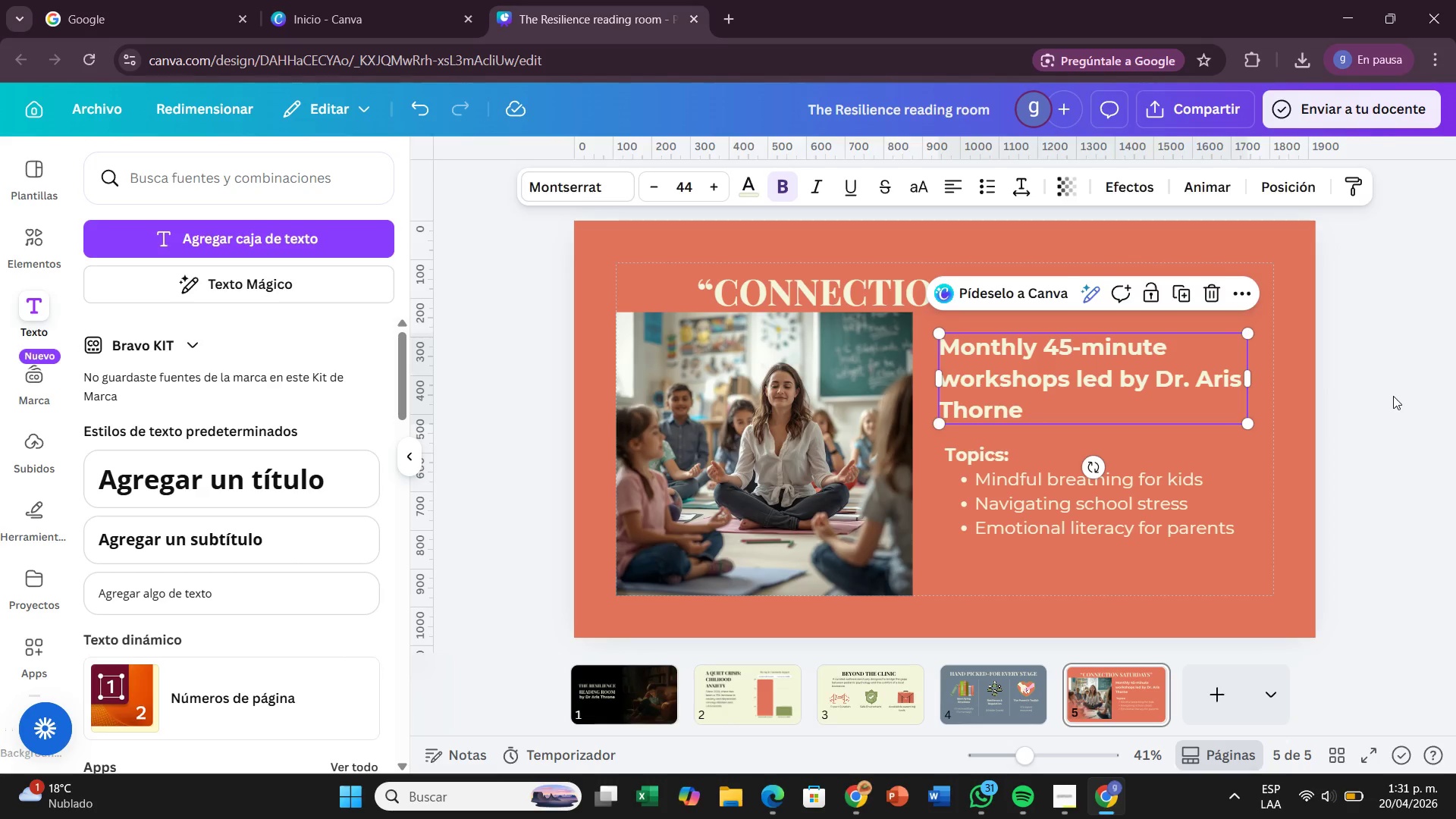 
left_click([1393, 396])
 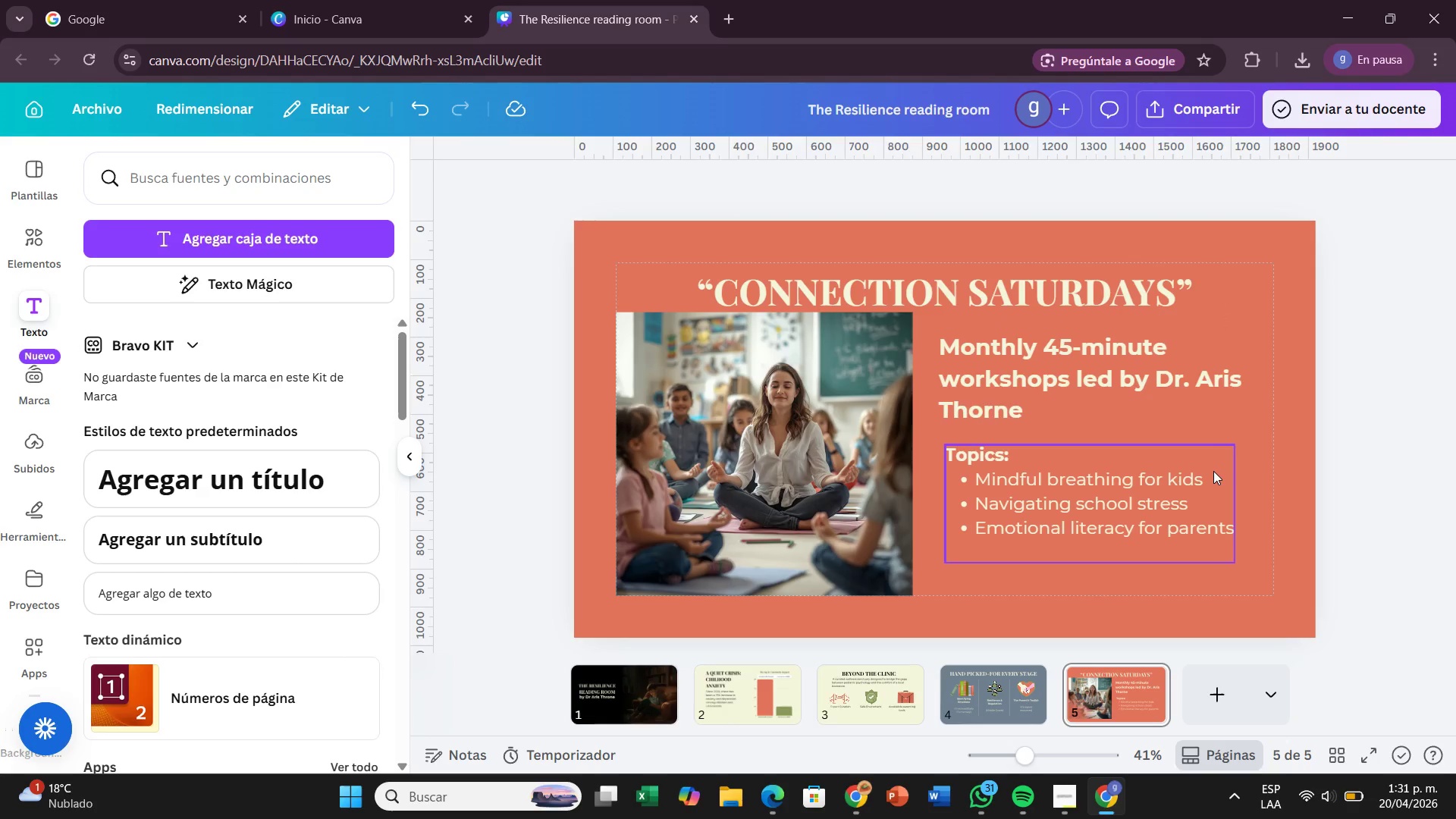 
left_click([1213, 471])
 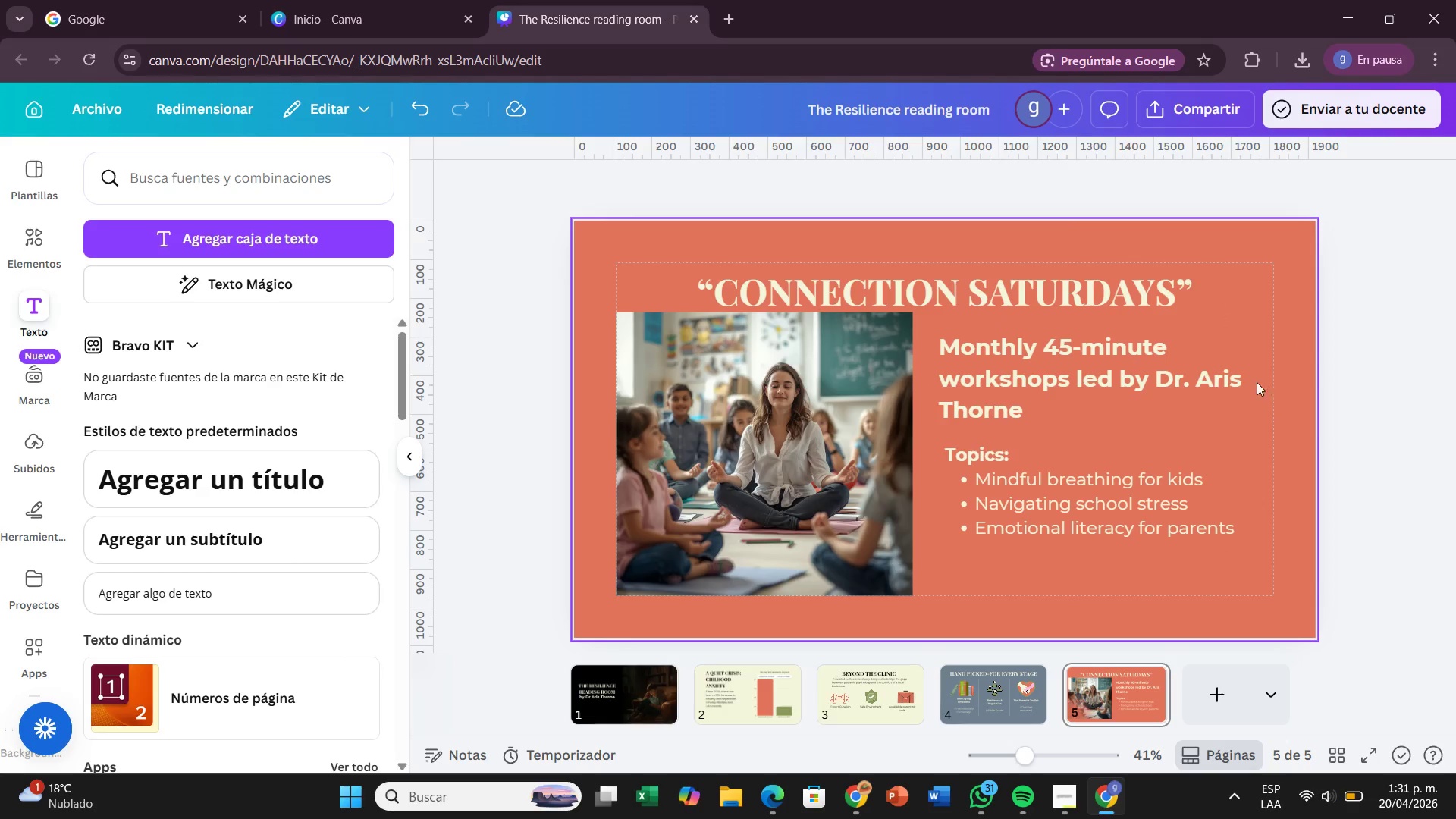 
left_click([1244, 375])
 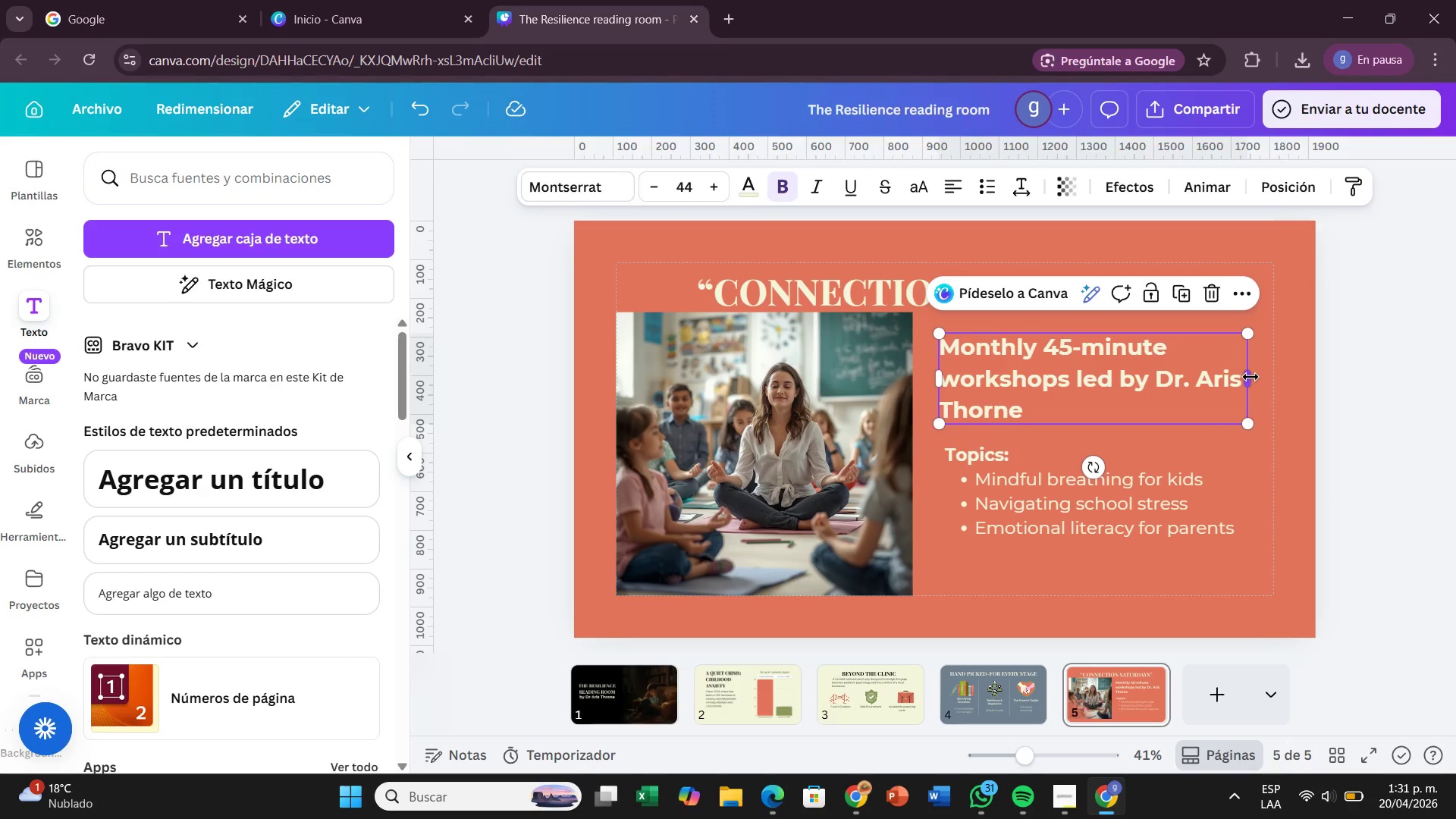 
left_click_drag(start_coordinate=[1250, 377], to_coordinate=[1240, 378])
 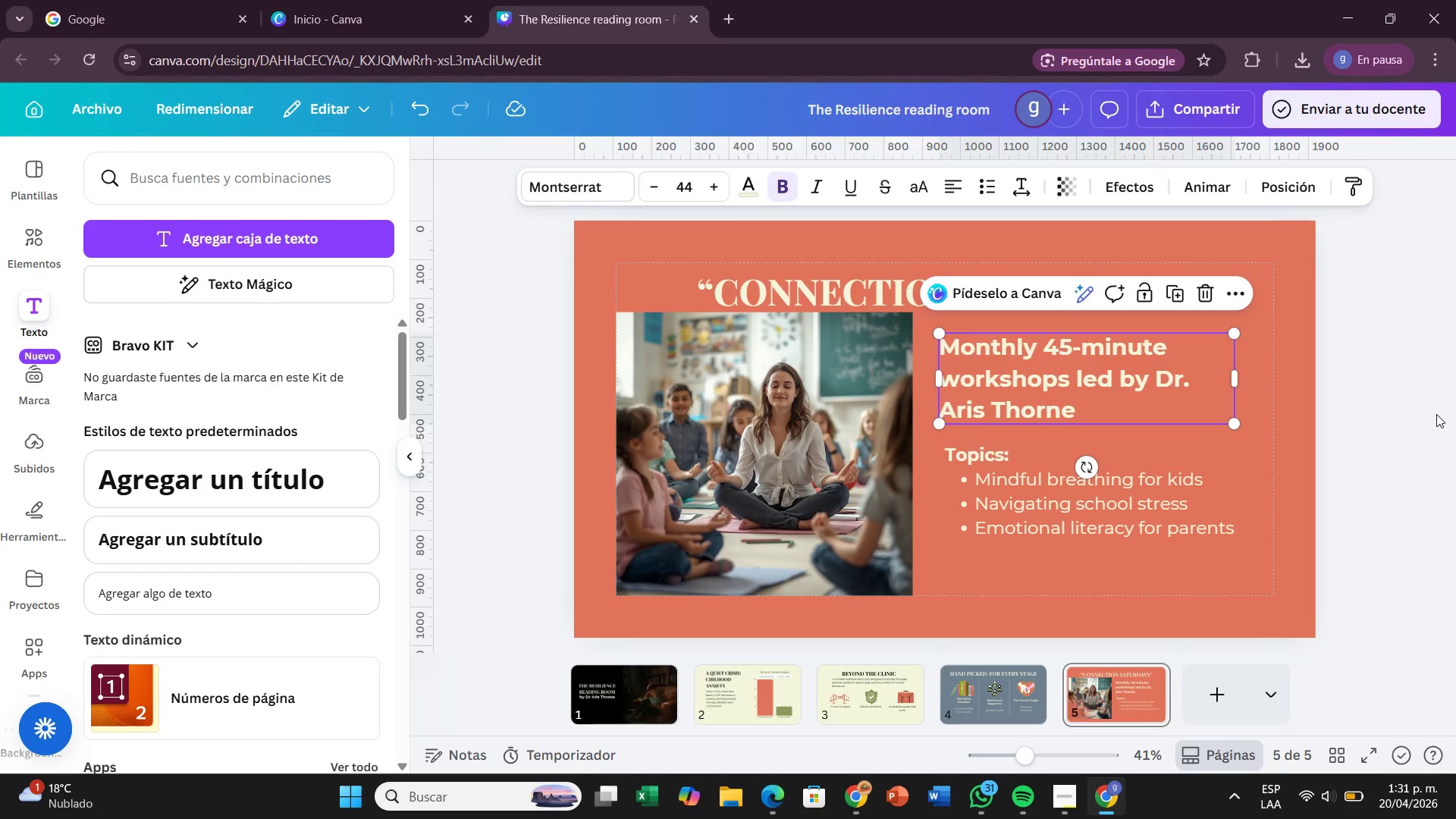 
left_click([1436, 414])
 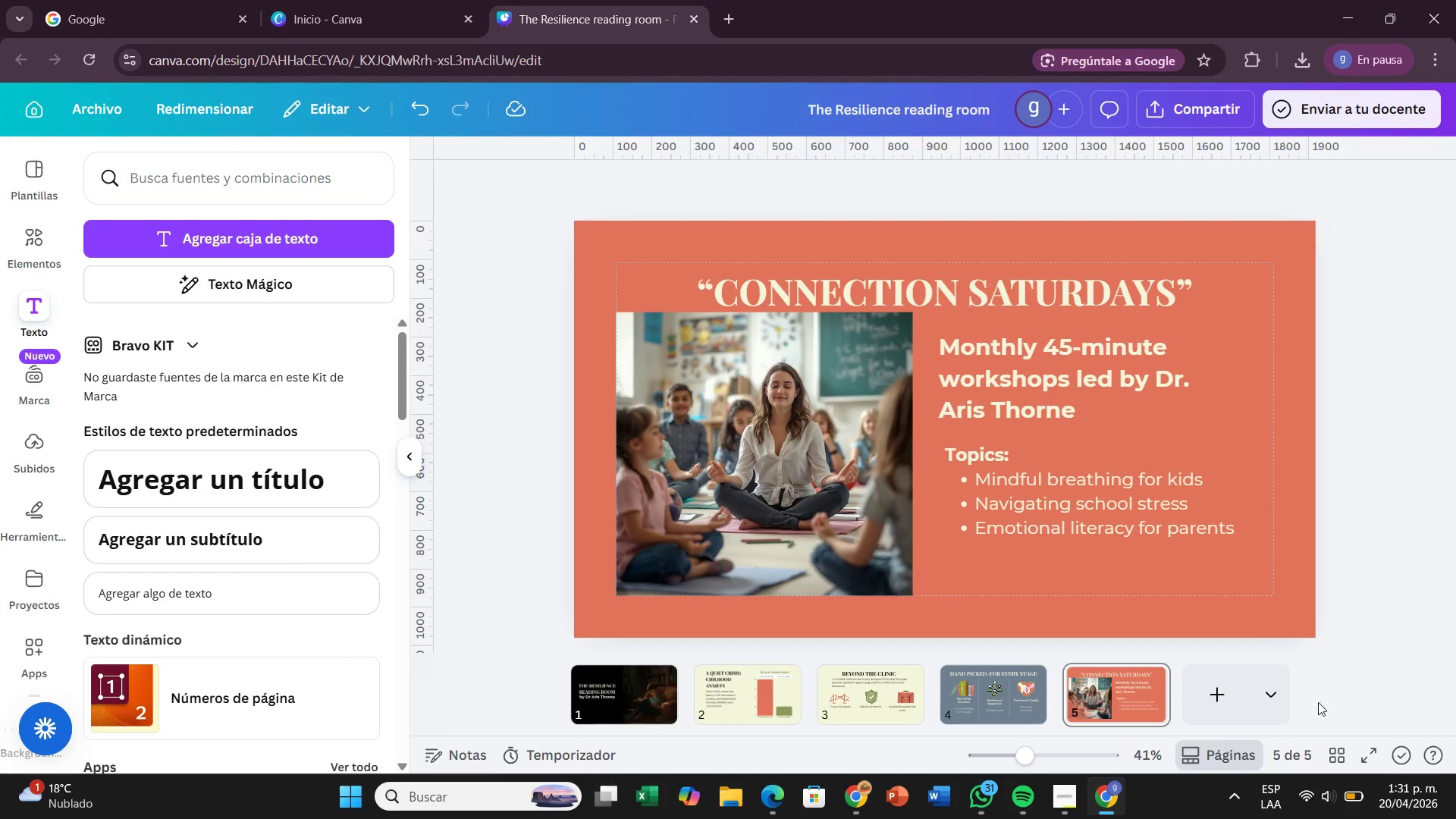 
wait(5.16)
 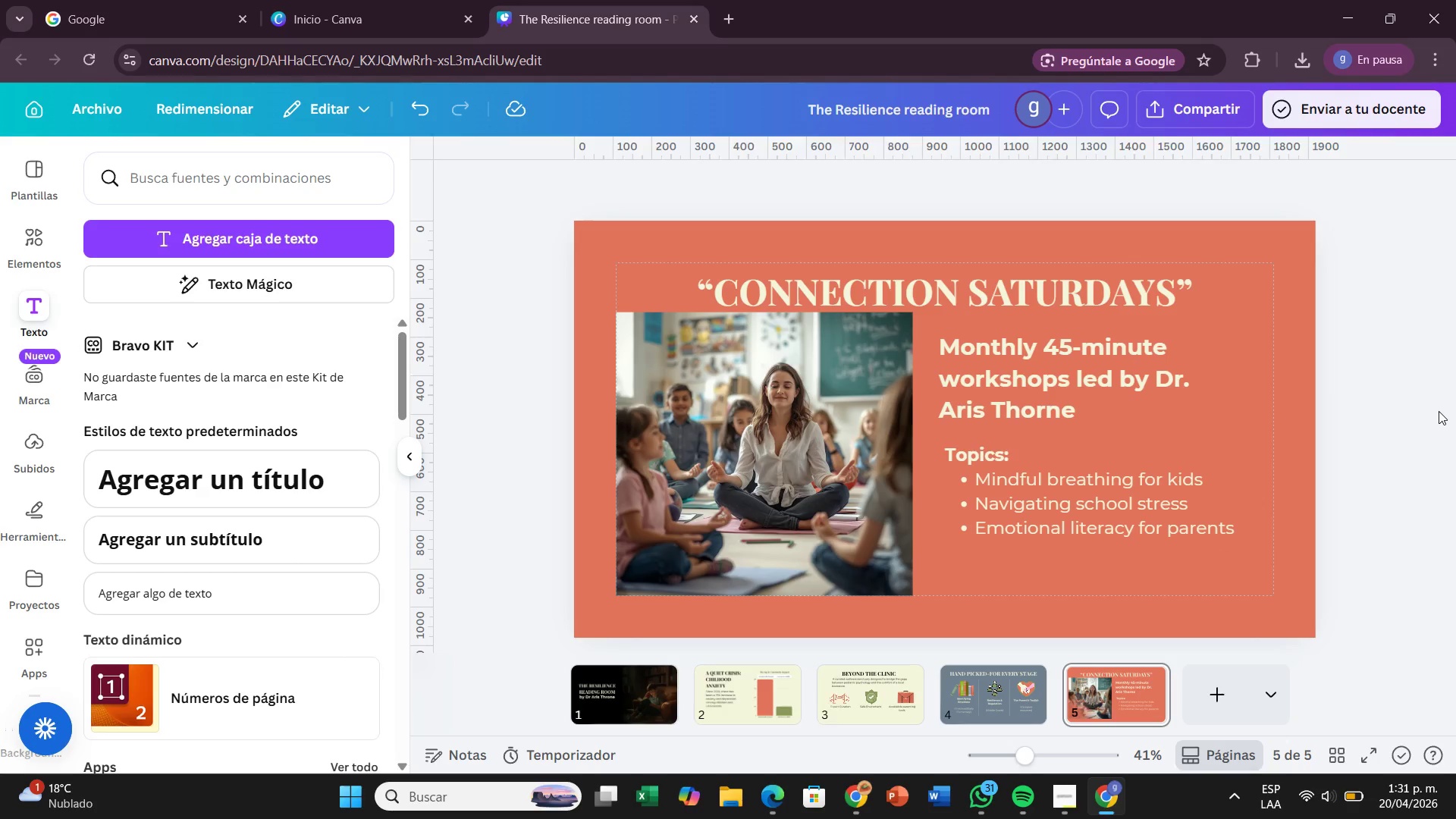 
left_click([1201, 691])
 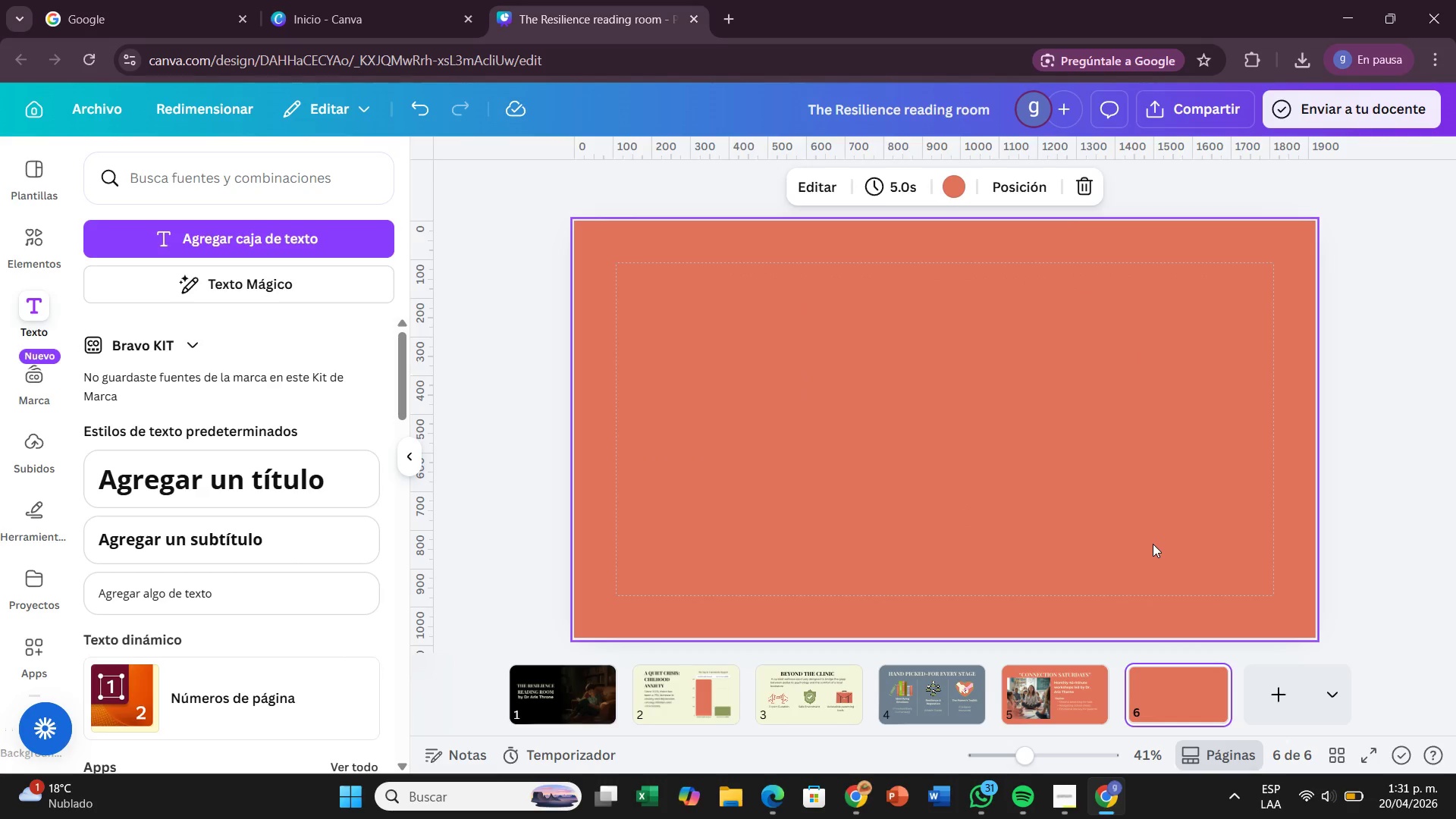 
wait(9.91)
 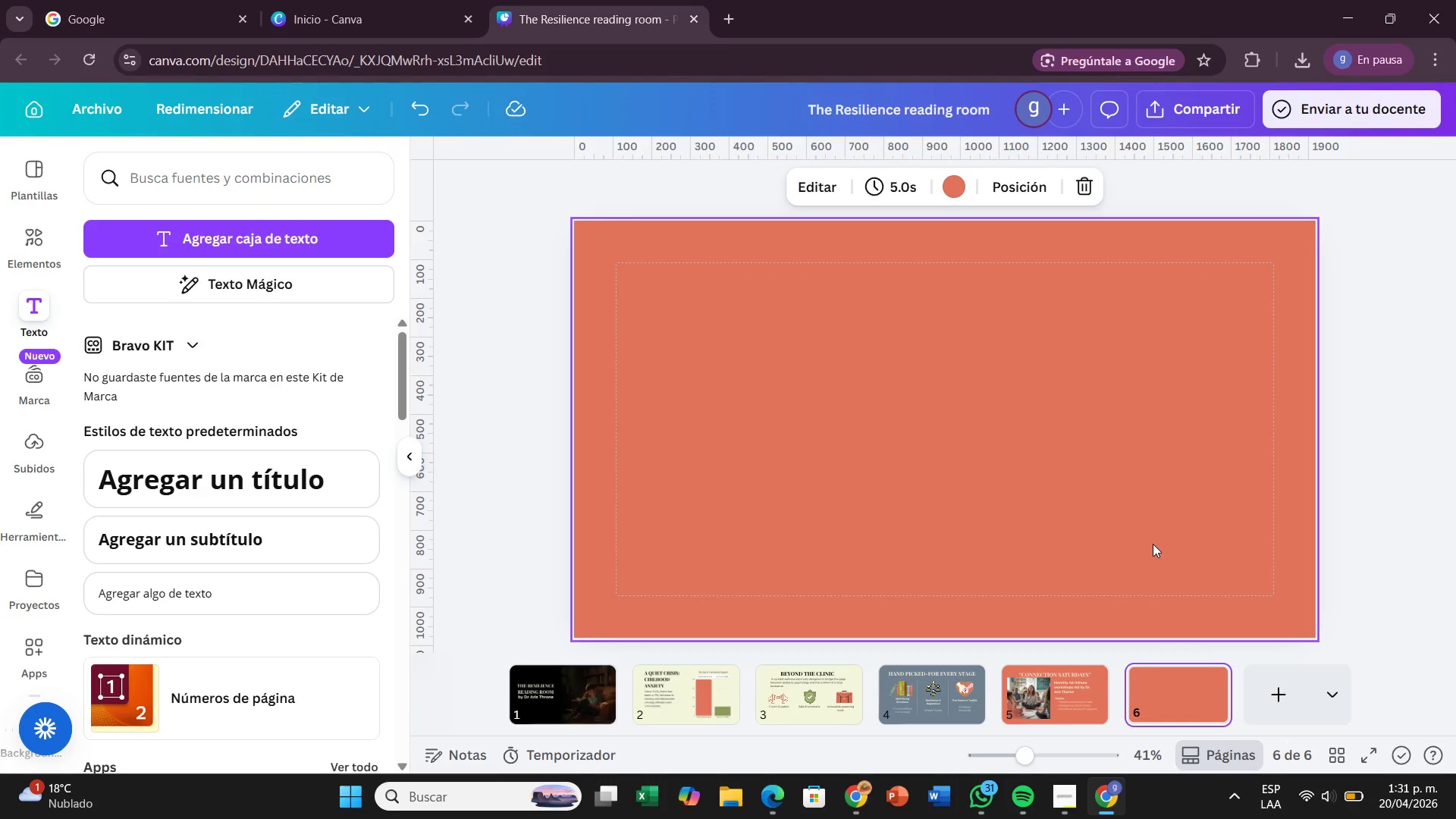 
left_click([968, 190])
 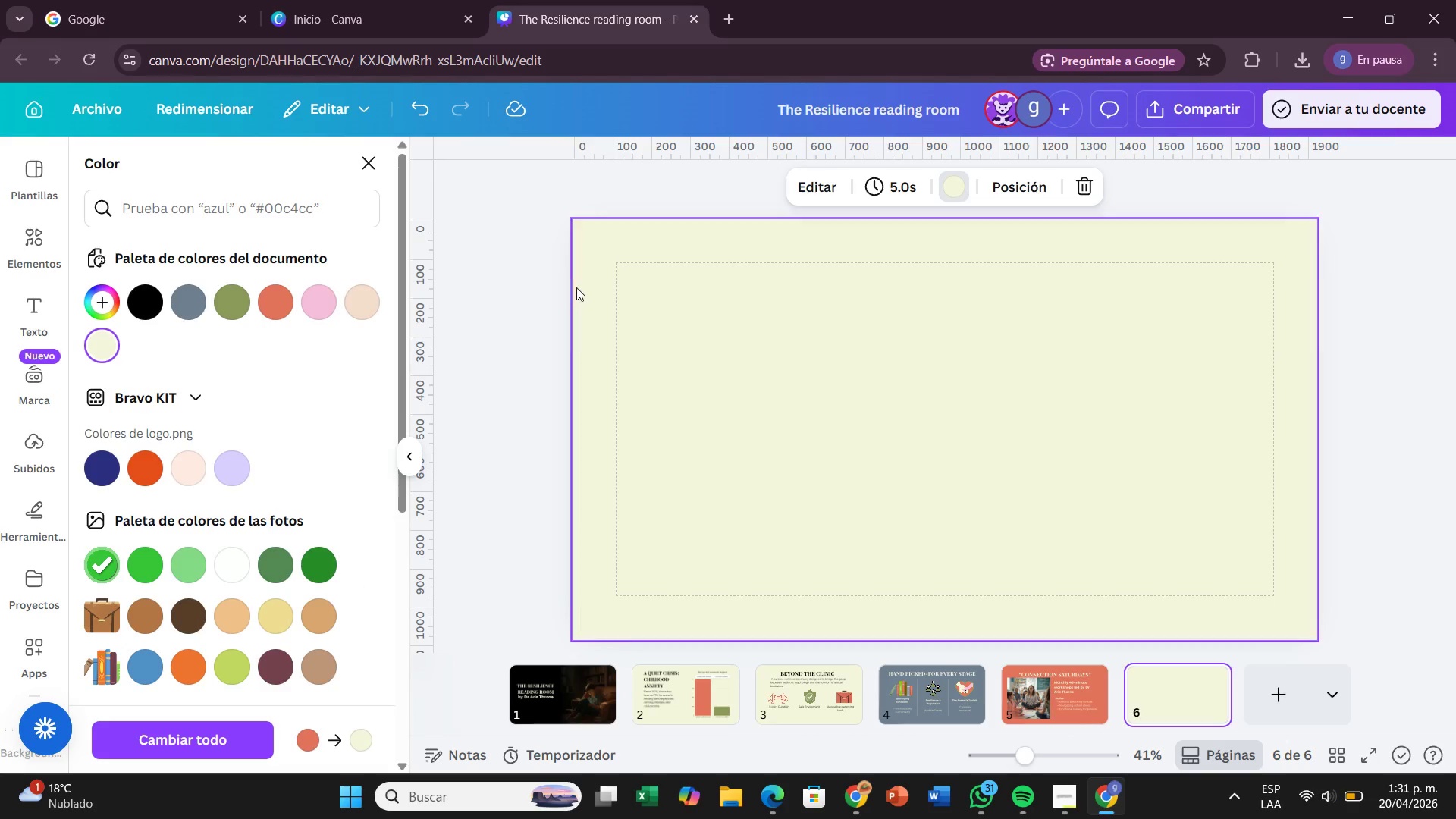 
wait(10.08)
 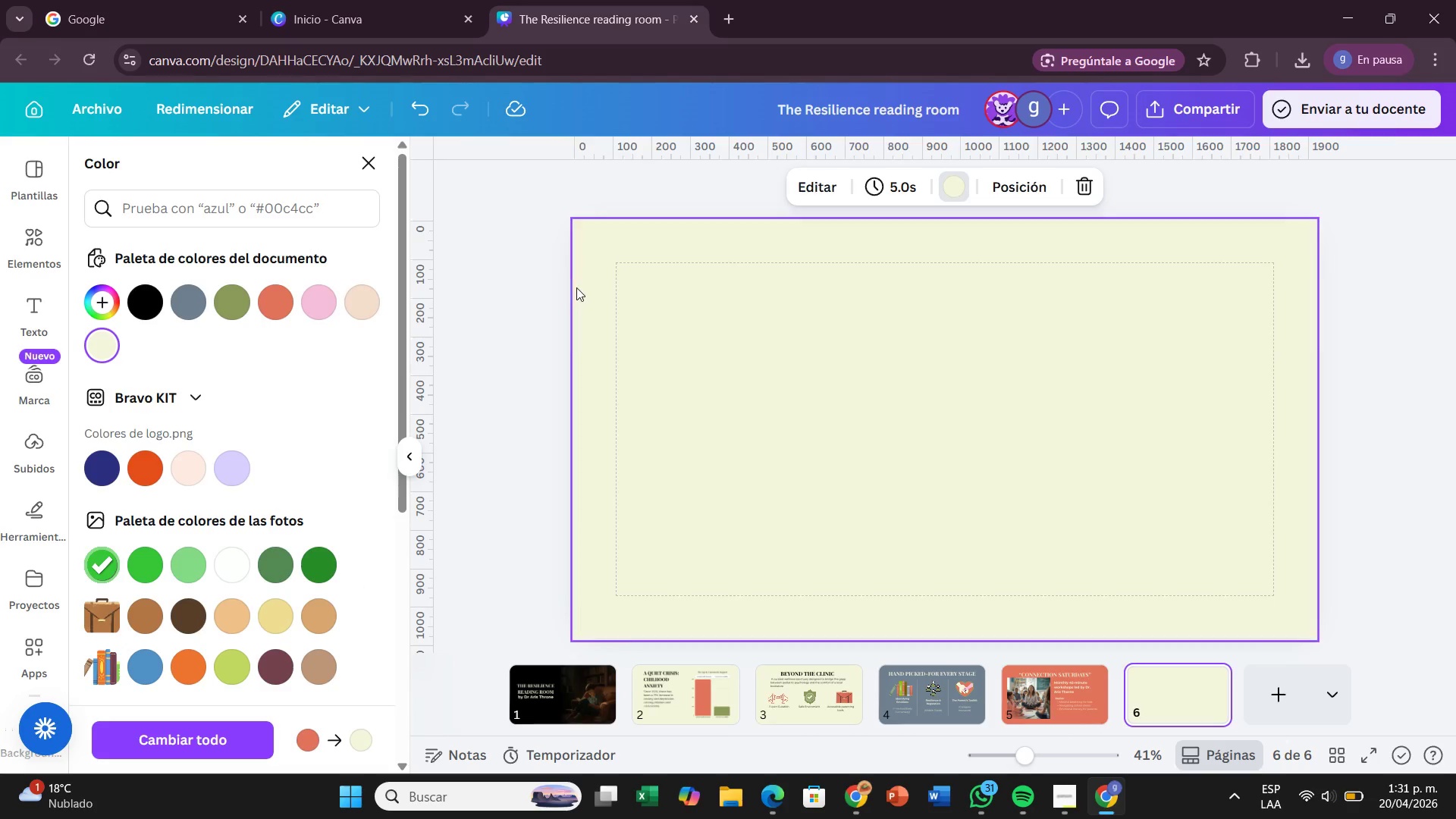 
left_click([786, 336])
 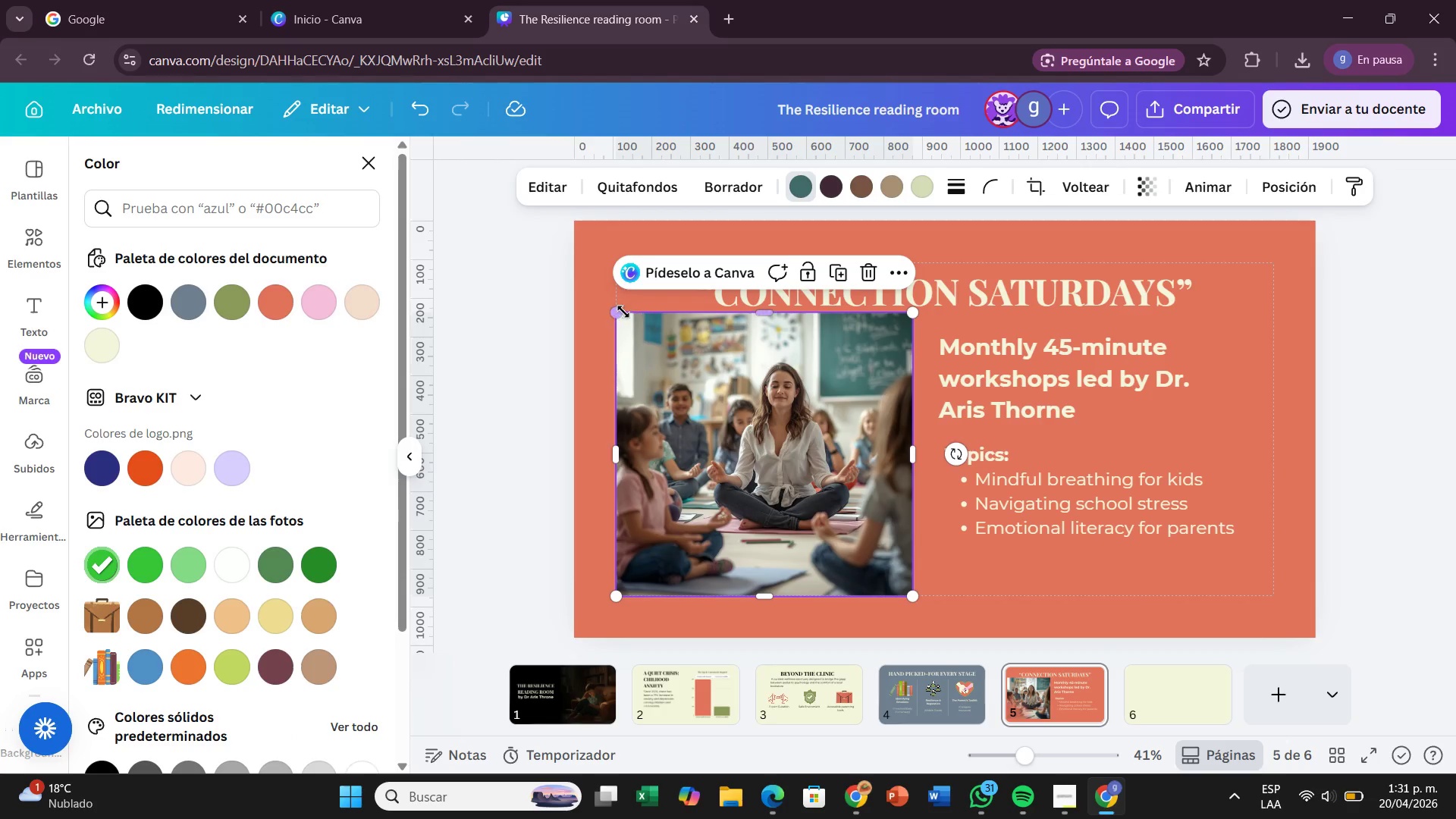 
left_click_drag(start_coordinate=[623, 312], to_coordinate=[633, 326])
 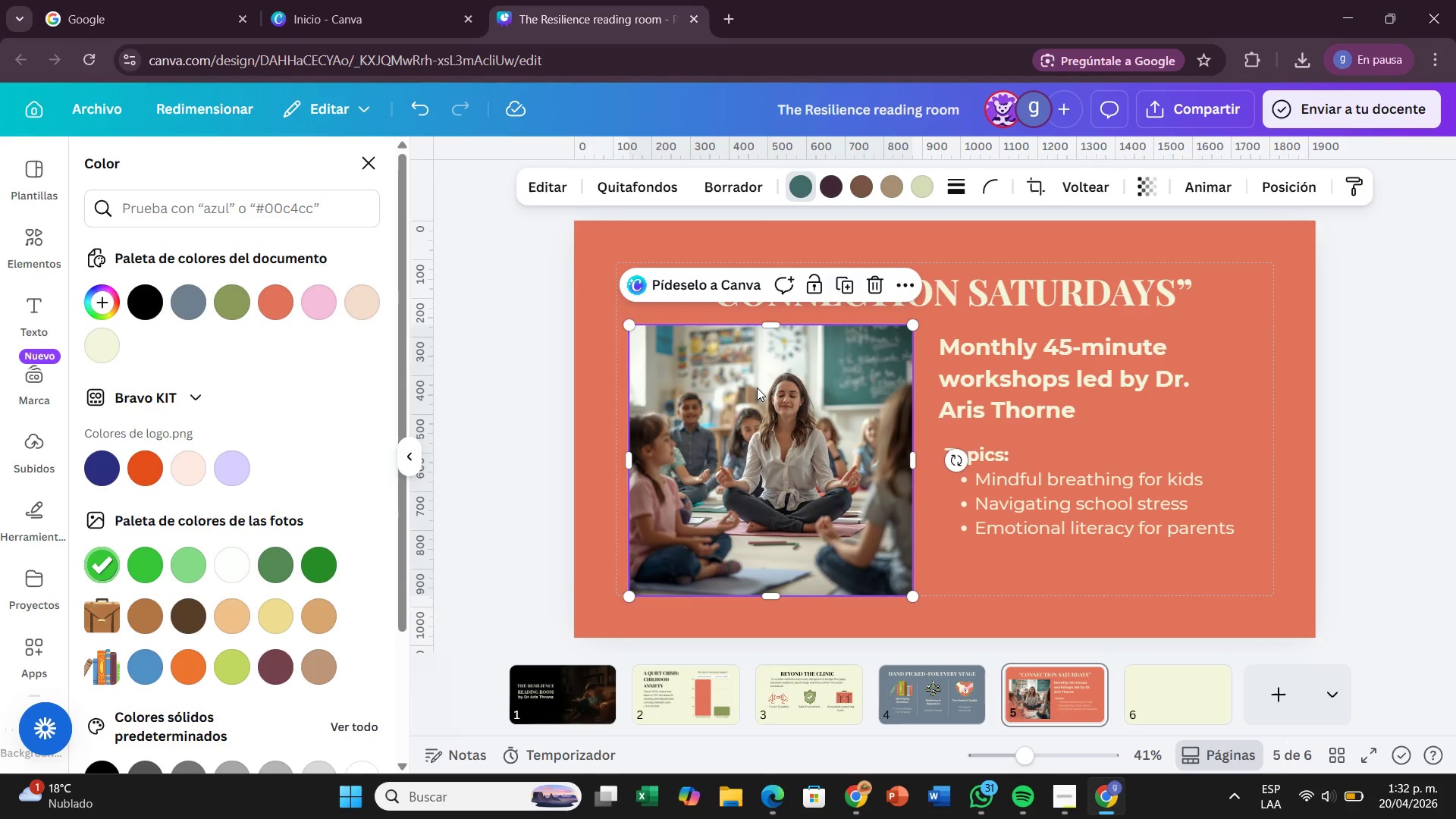 
left_click_drag(start_coordinate=[757, 388], to_coordinate=[748, 388])
 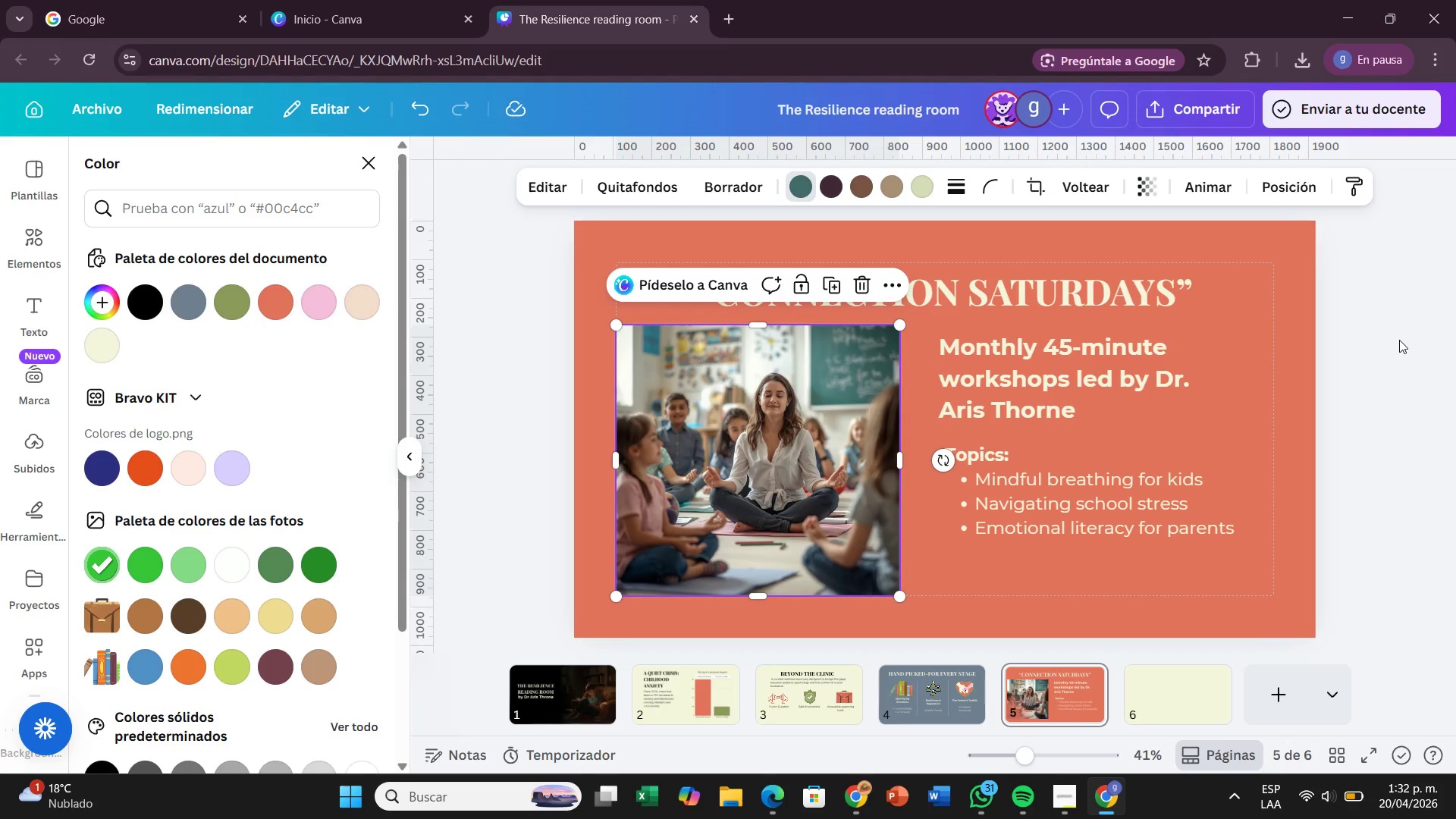 
left_click([1399, 340])
 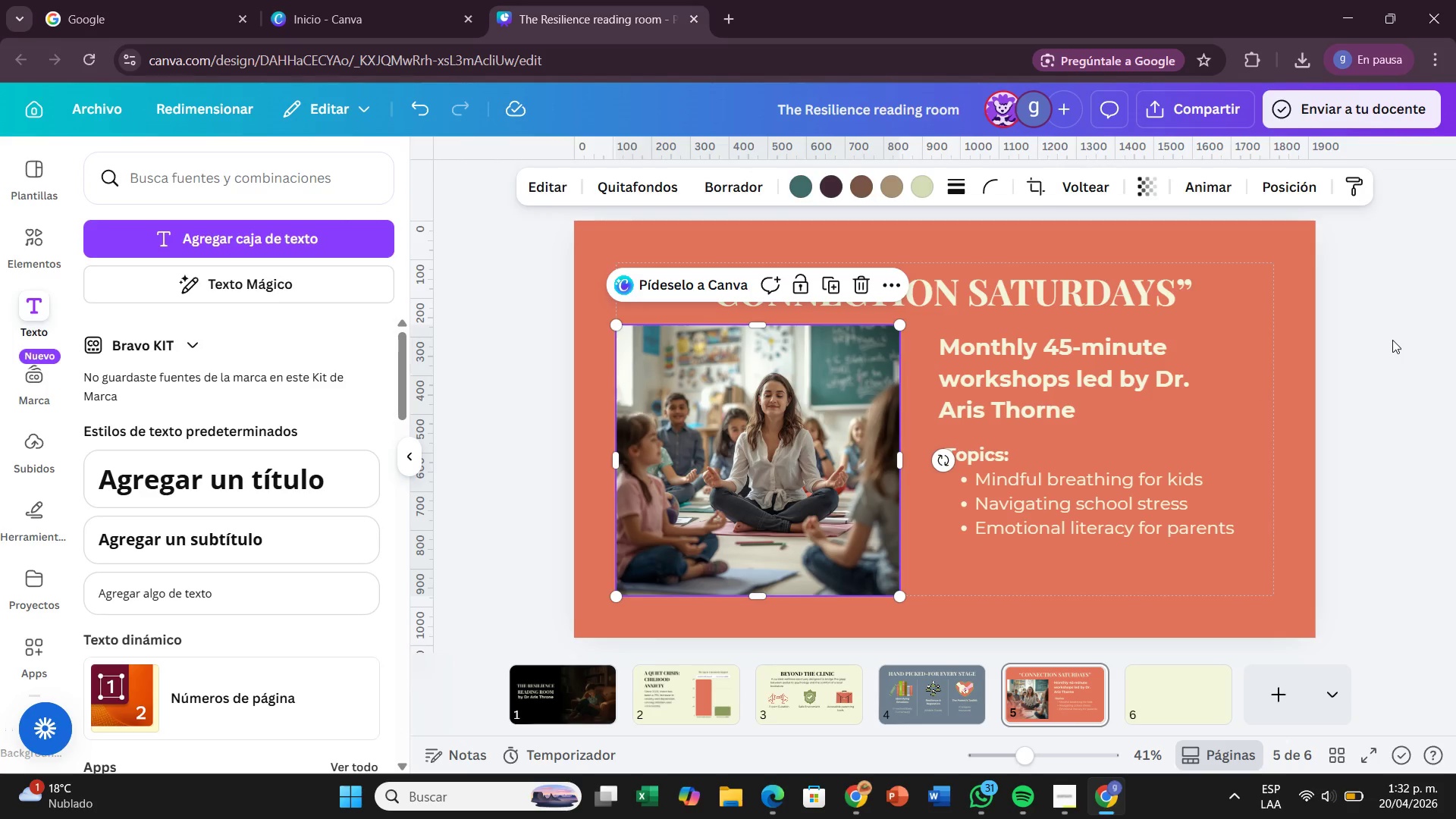 
left_click([1392, 340])
 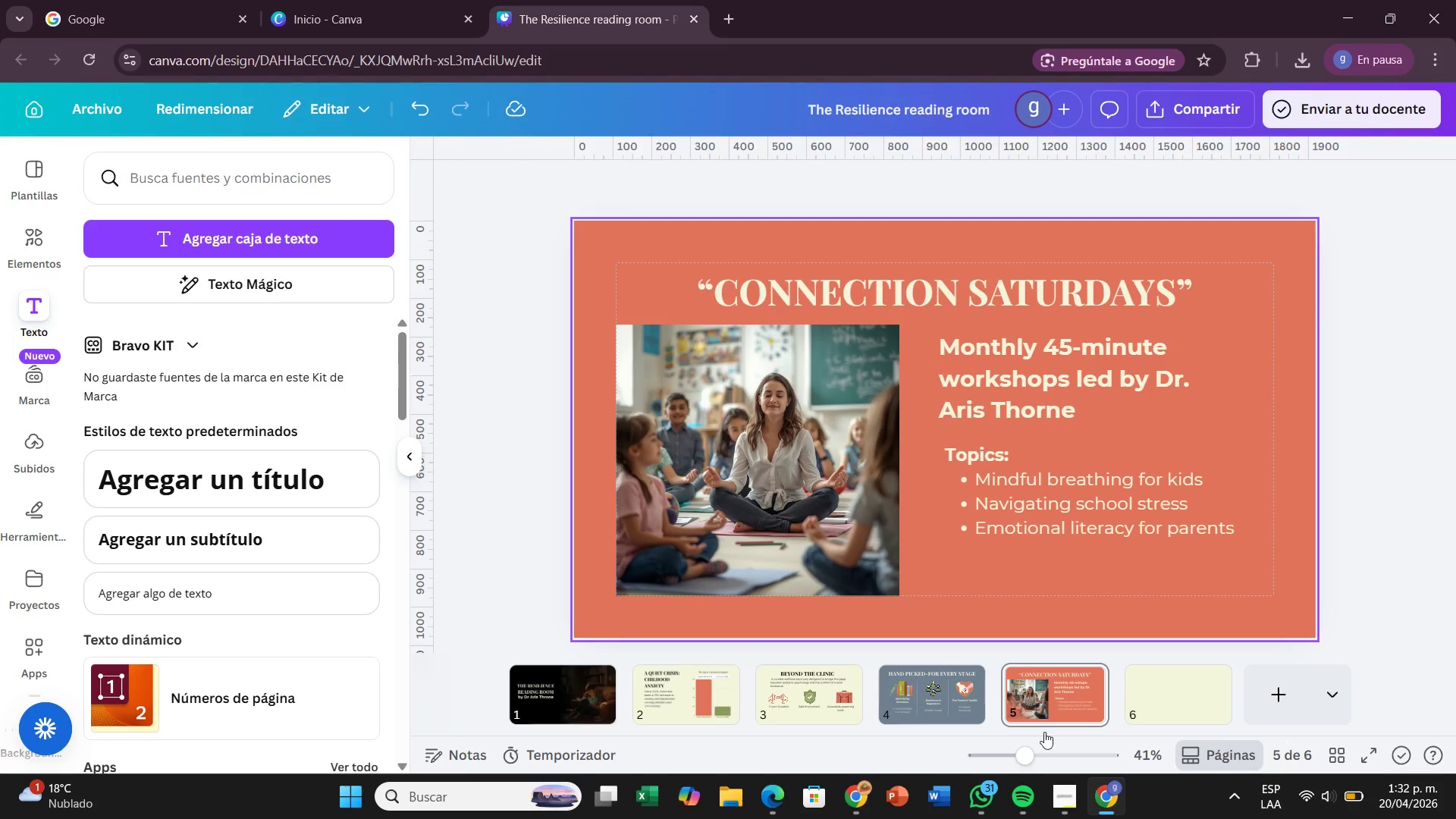 
mouse_move([1144, 694])
 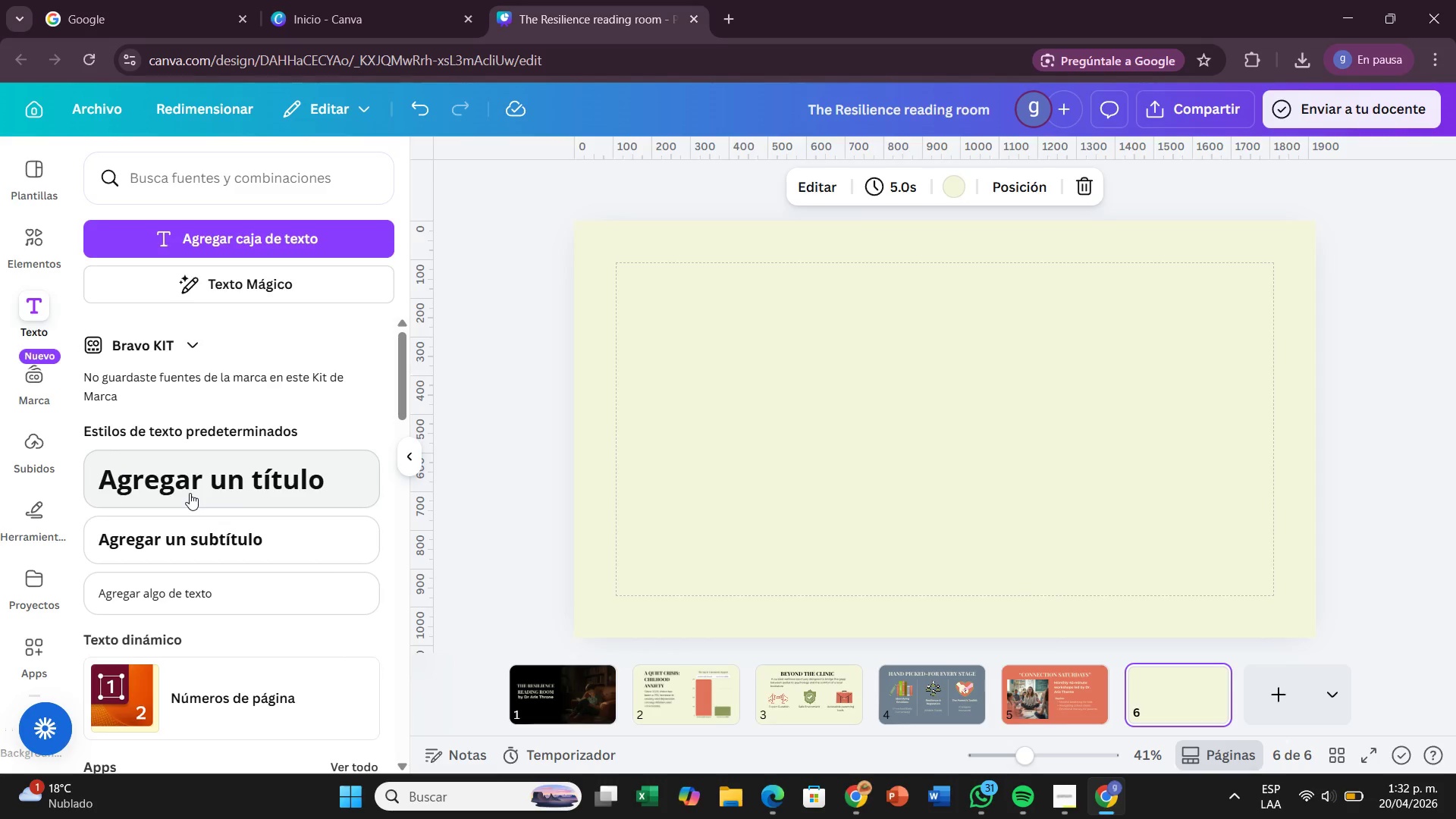 
left_click_drag(start_coordinate=[190, 493], to_coordinate=[849, 286])
 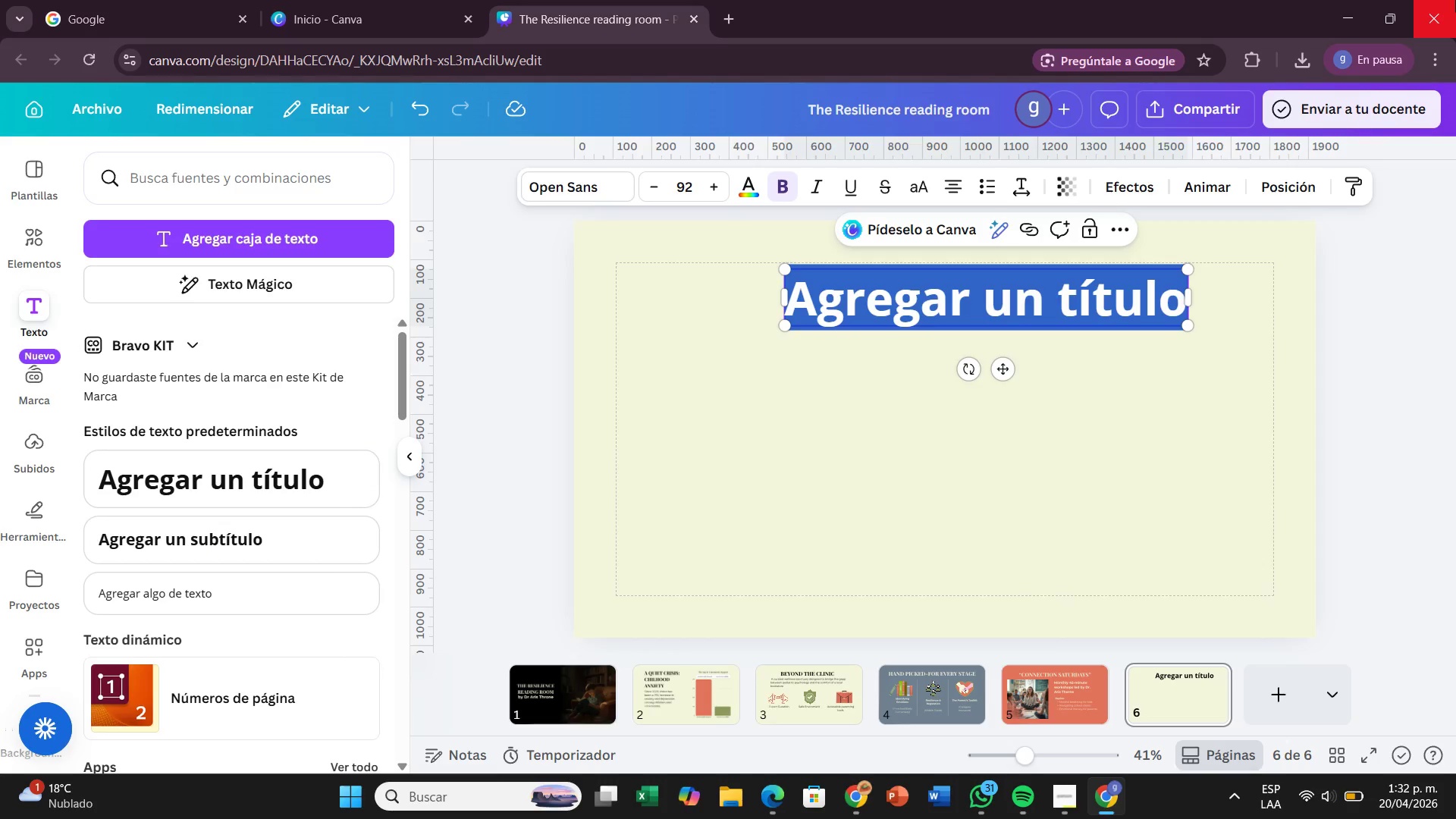 
key(Backspace)
 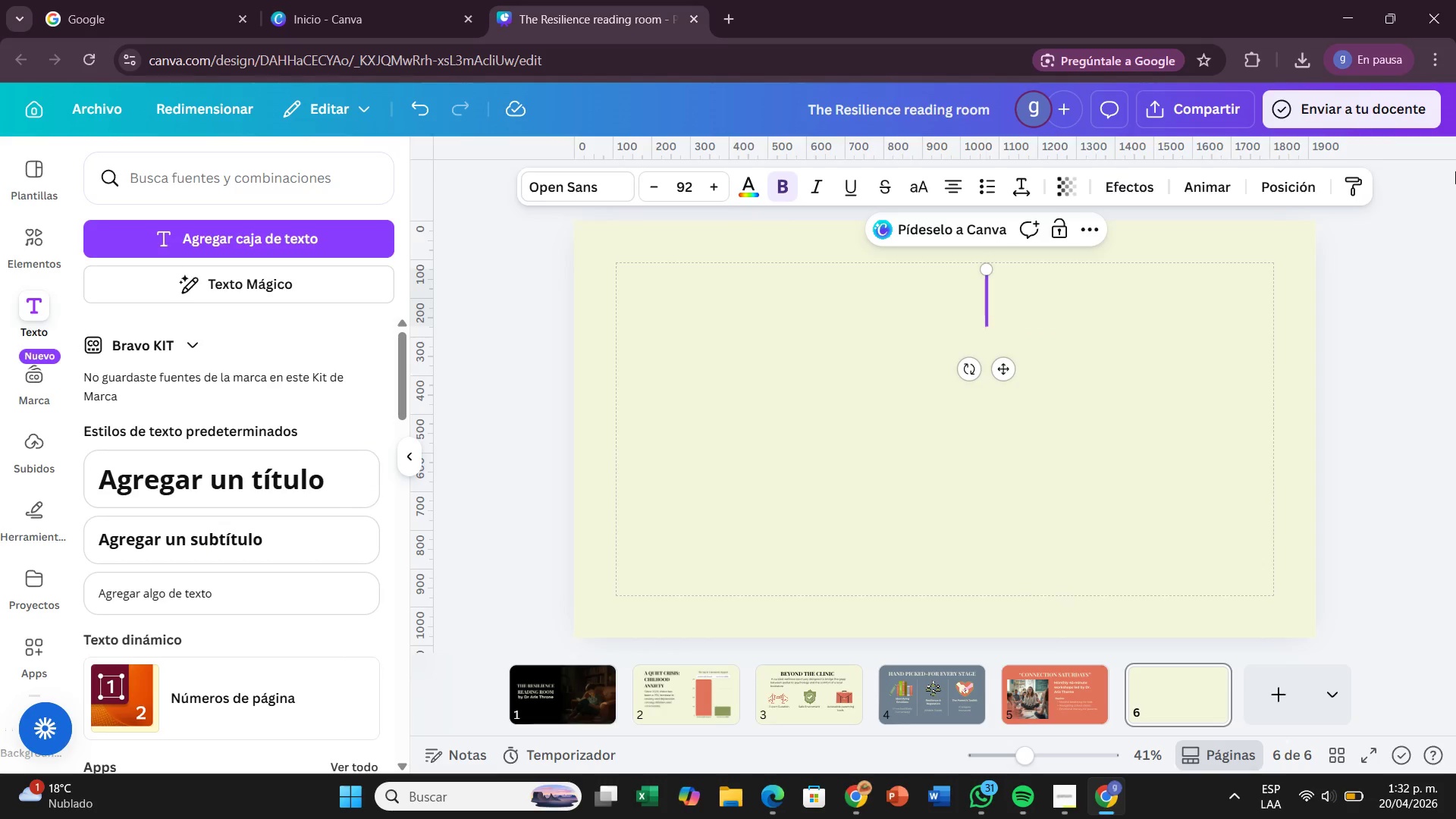 
type(Engament ^ Rre)
key(Backspace)
key(Backspace)
type(etention Projection)
 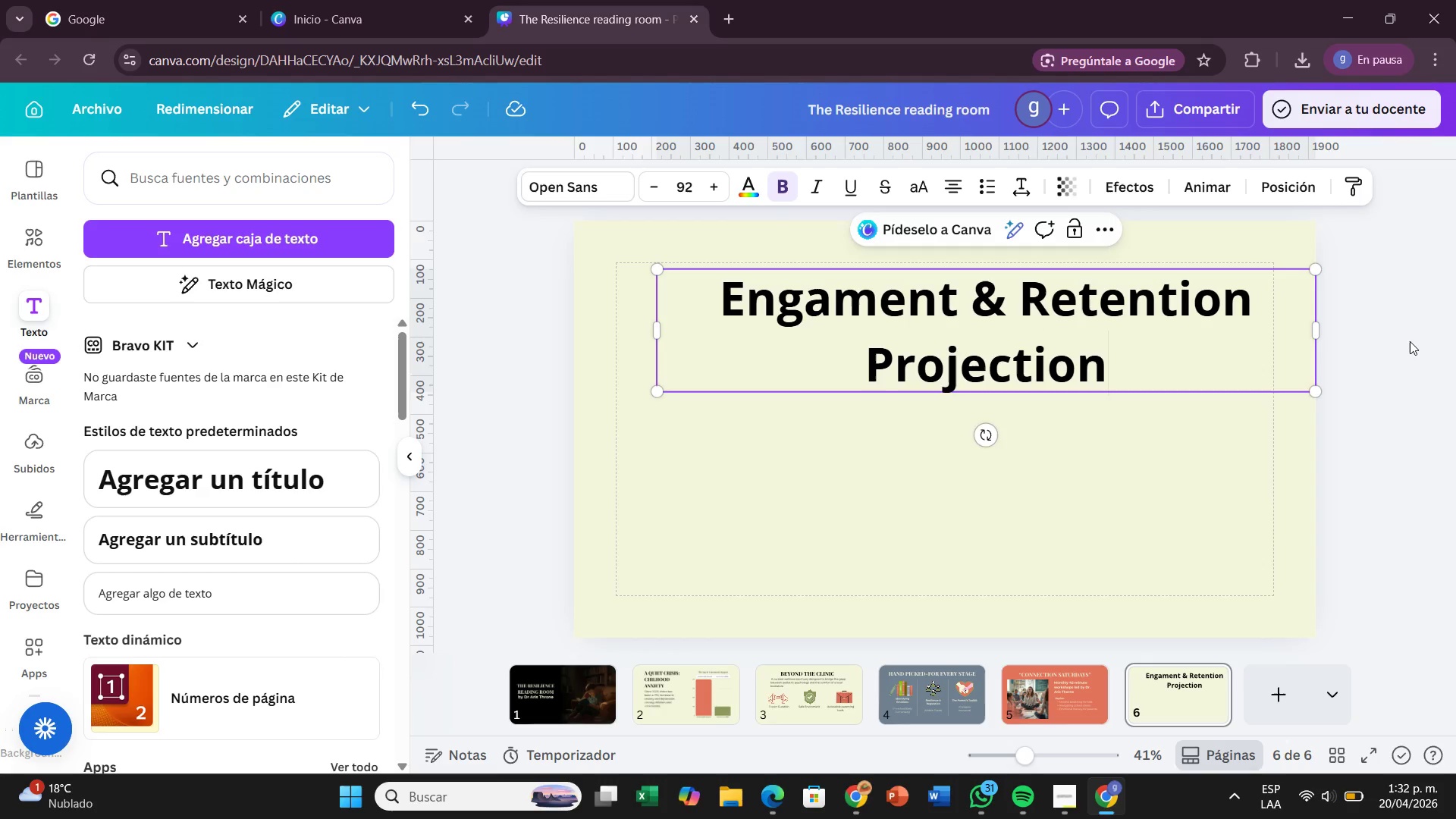 
left_click_drag(start_coordinate=[1181, 361], to_coordinate=[1141, 354])
 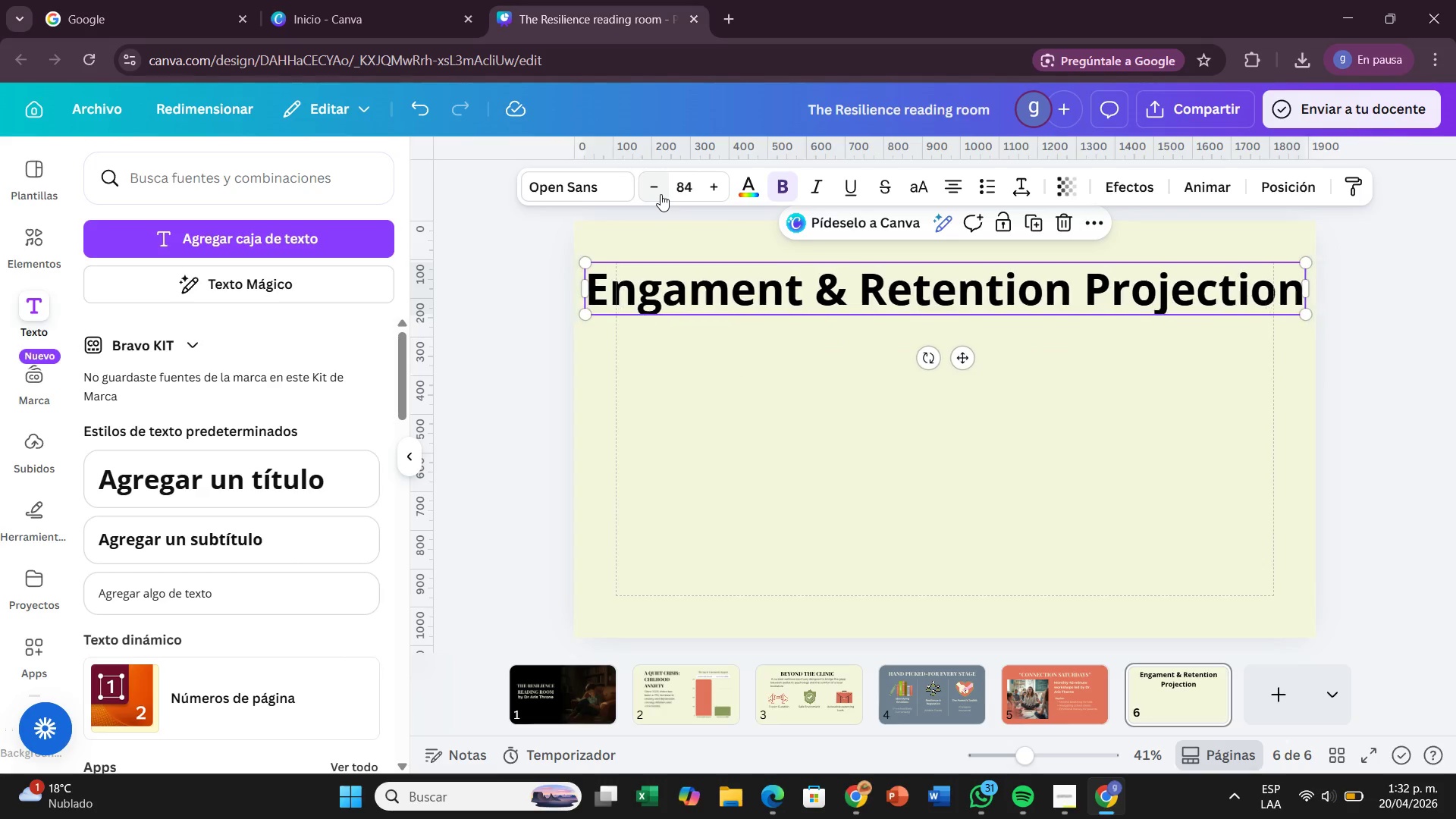 
left_click([661, 194])
 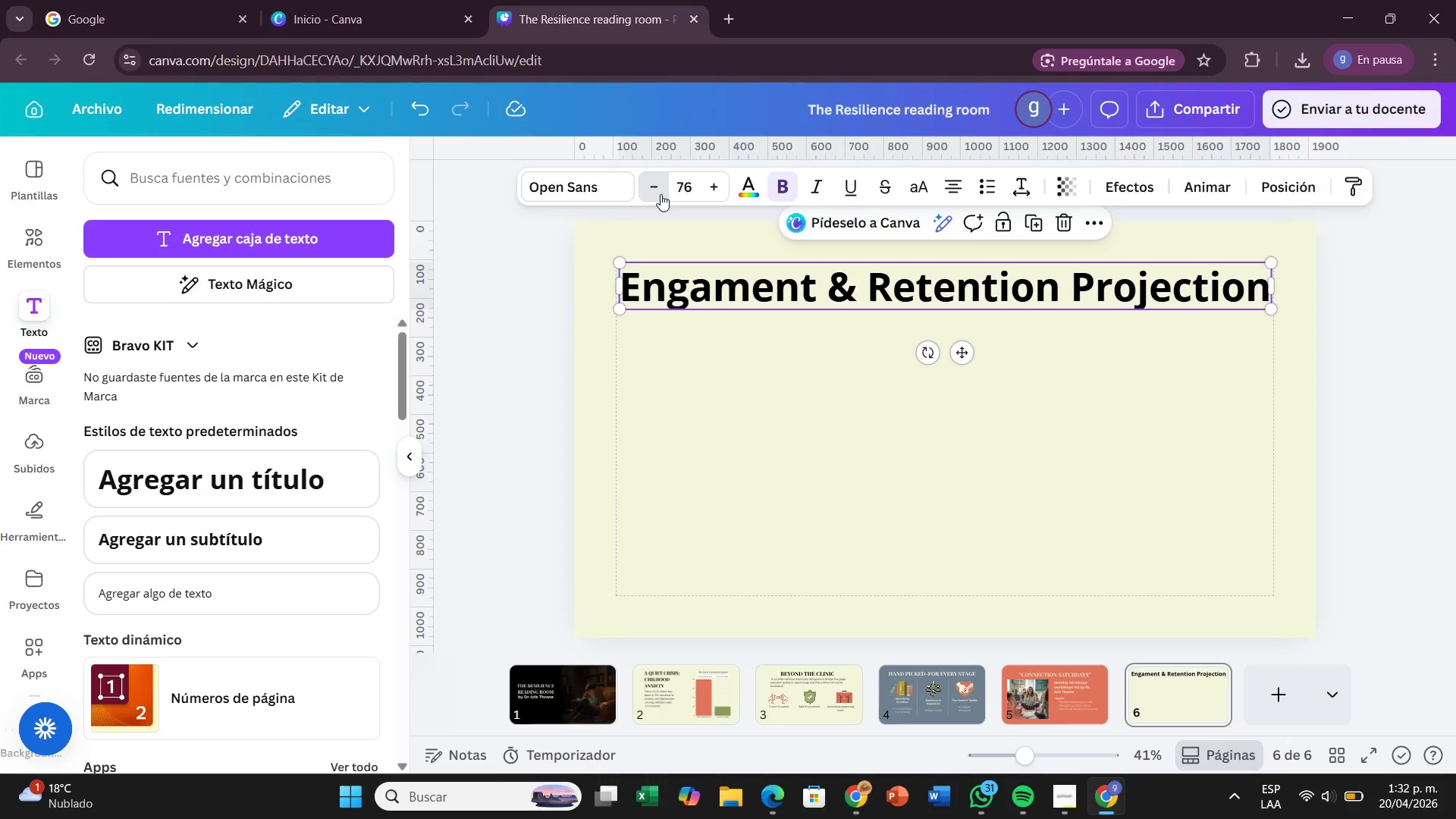 
double_click([661, 194])
 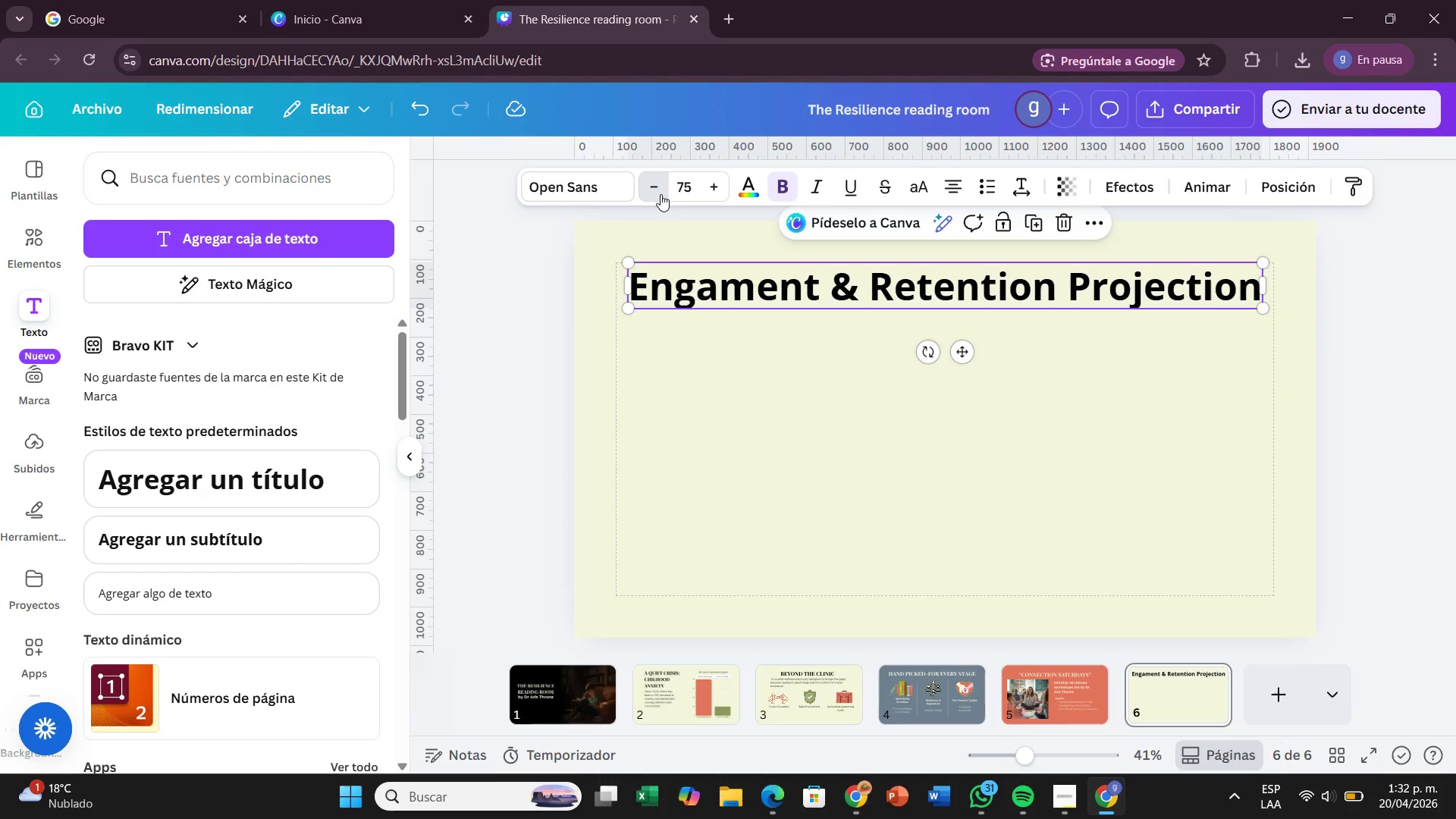 
triple_click([661, 194])
 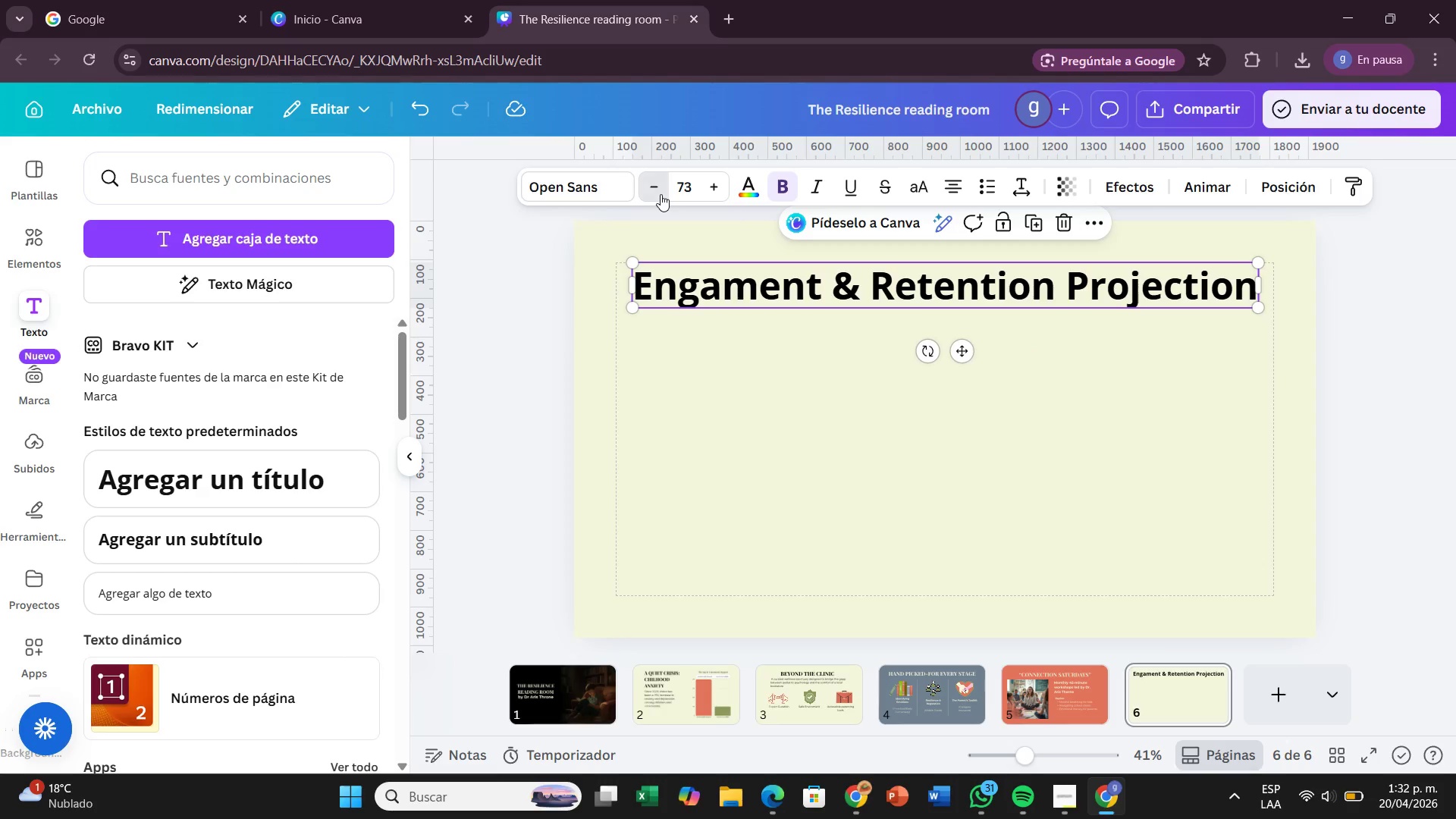 
double_click([661, 194])
 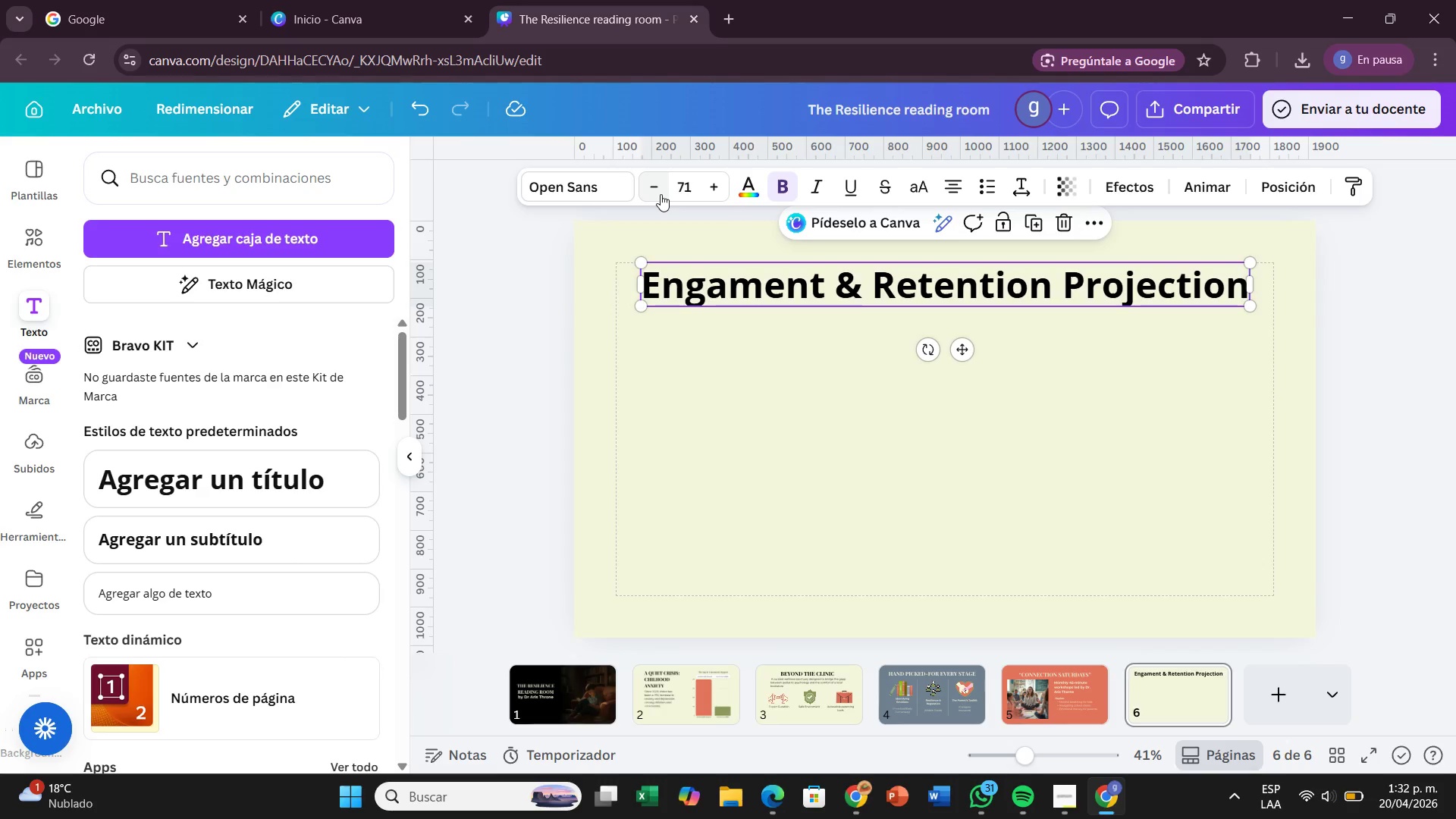 
left_click([661, 194])
 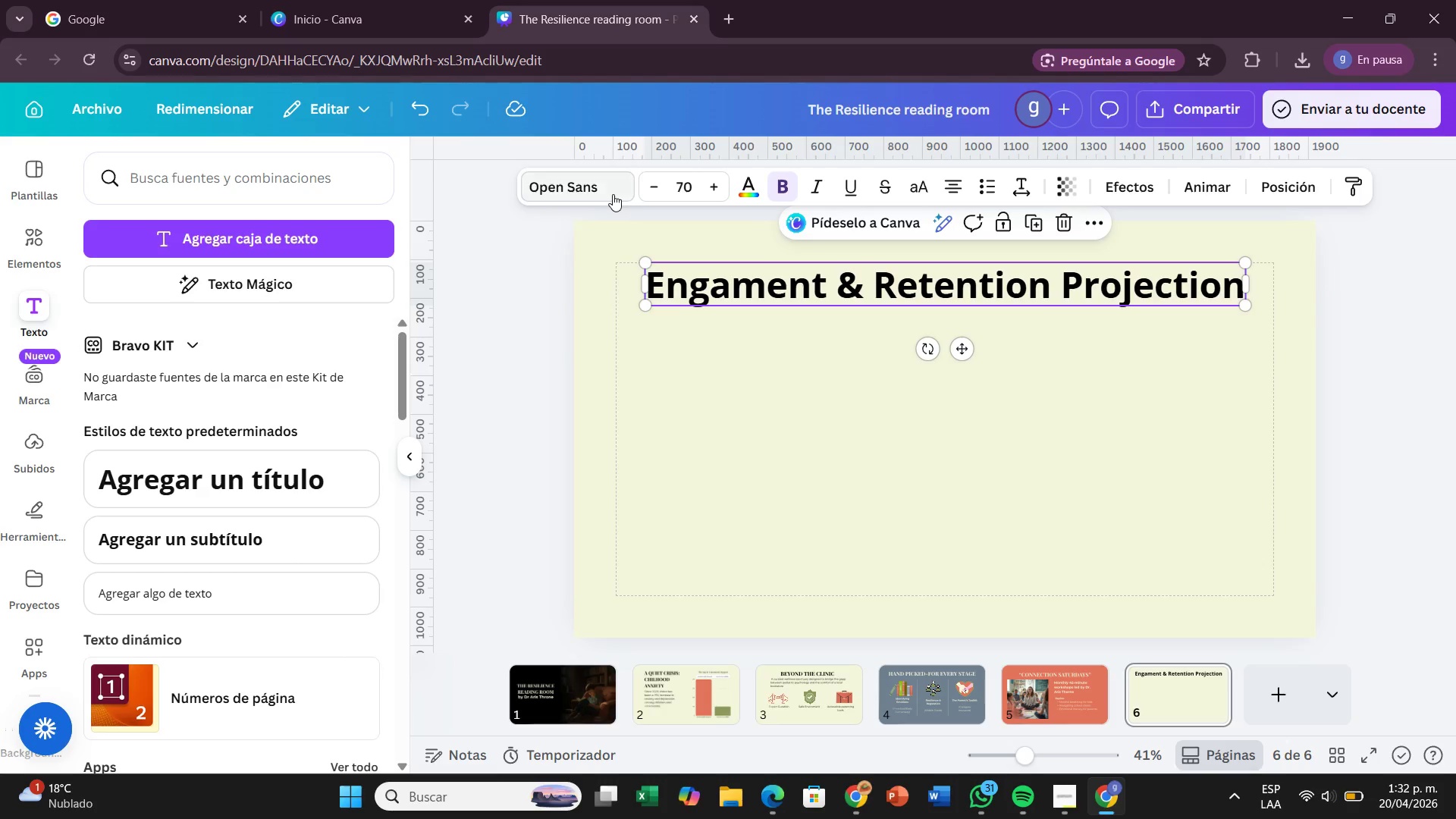 
left_click([611, 194])
 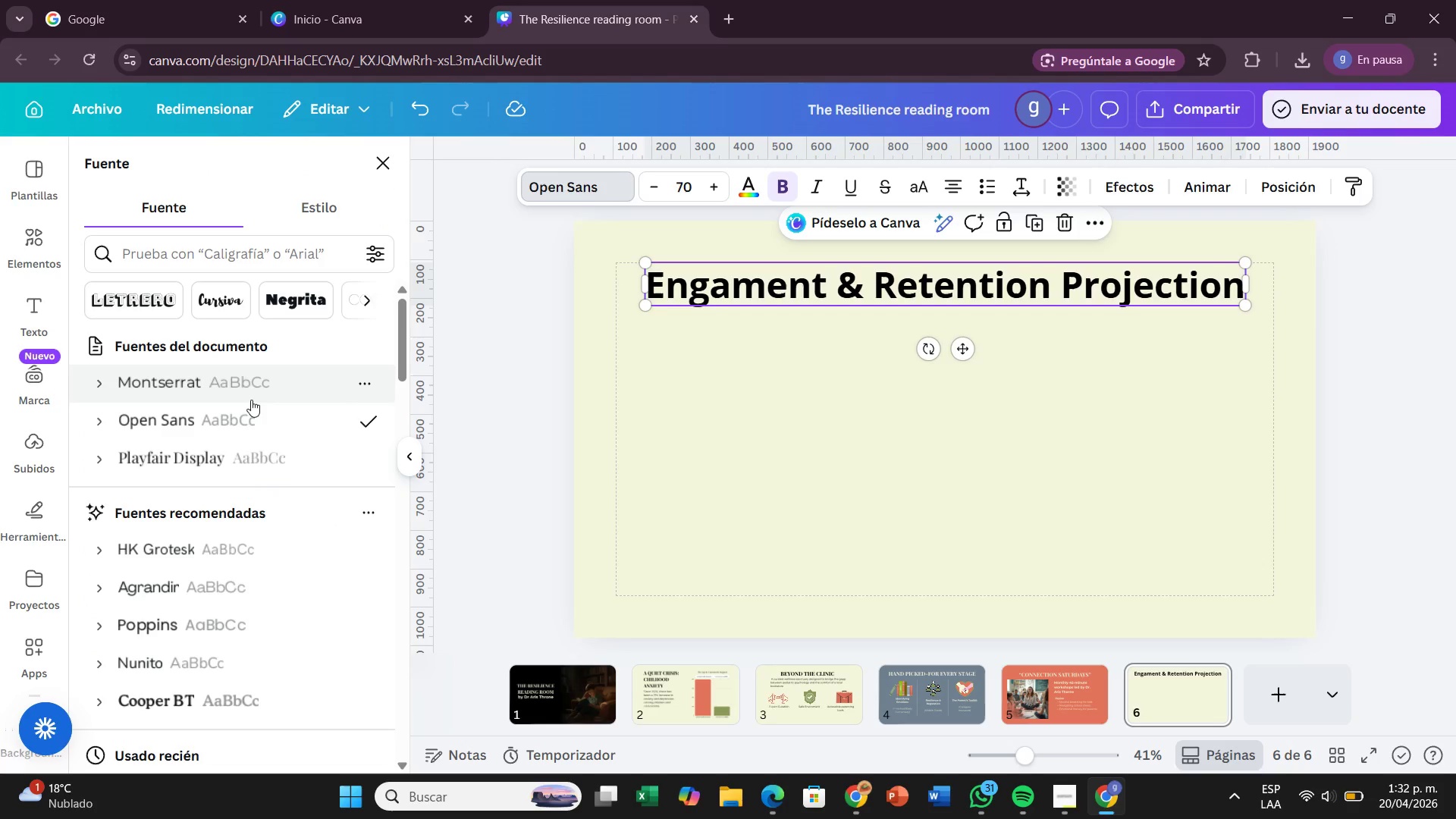 
left_click([236, 467])
 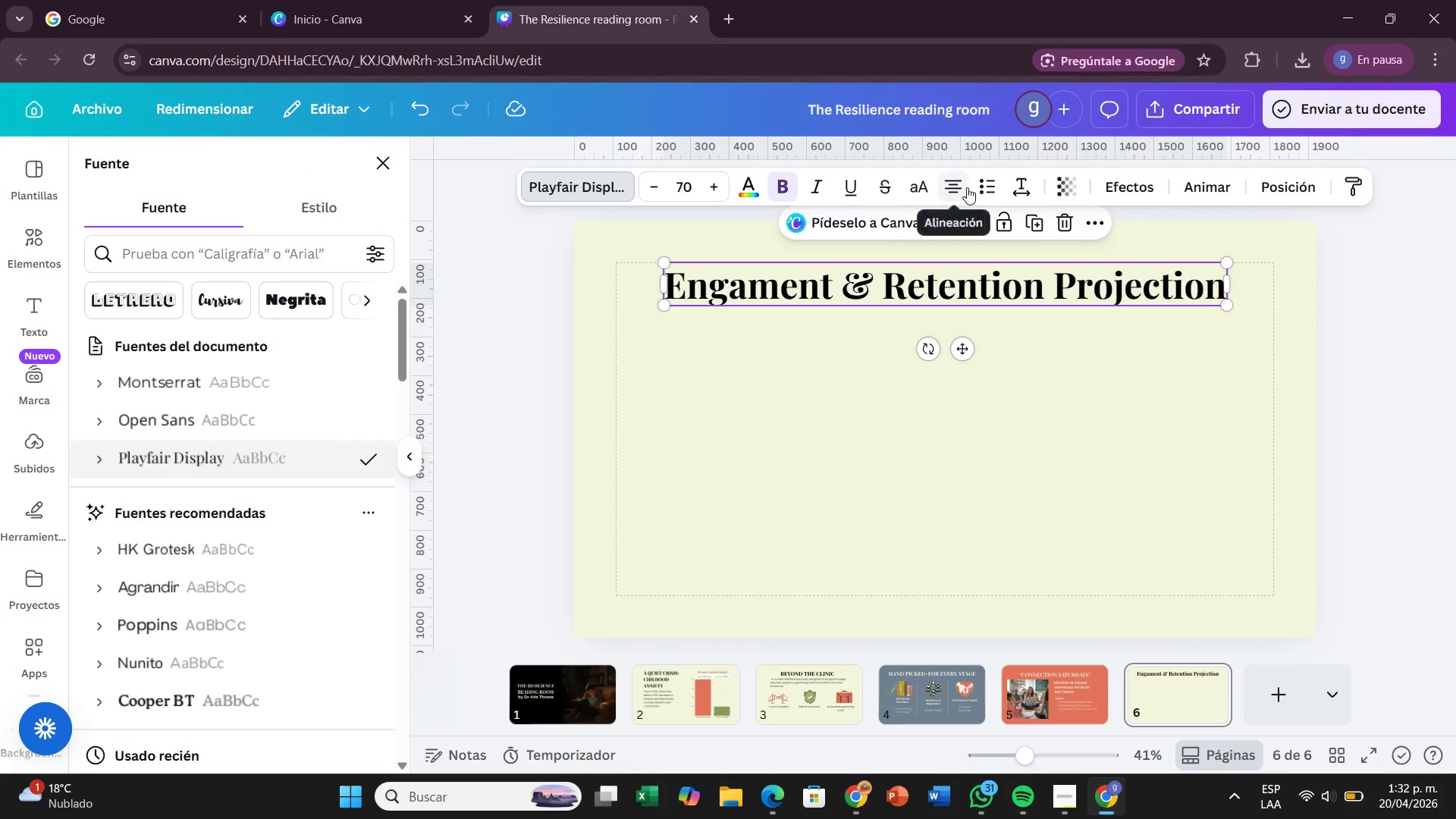 
left_click([926, 201])
 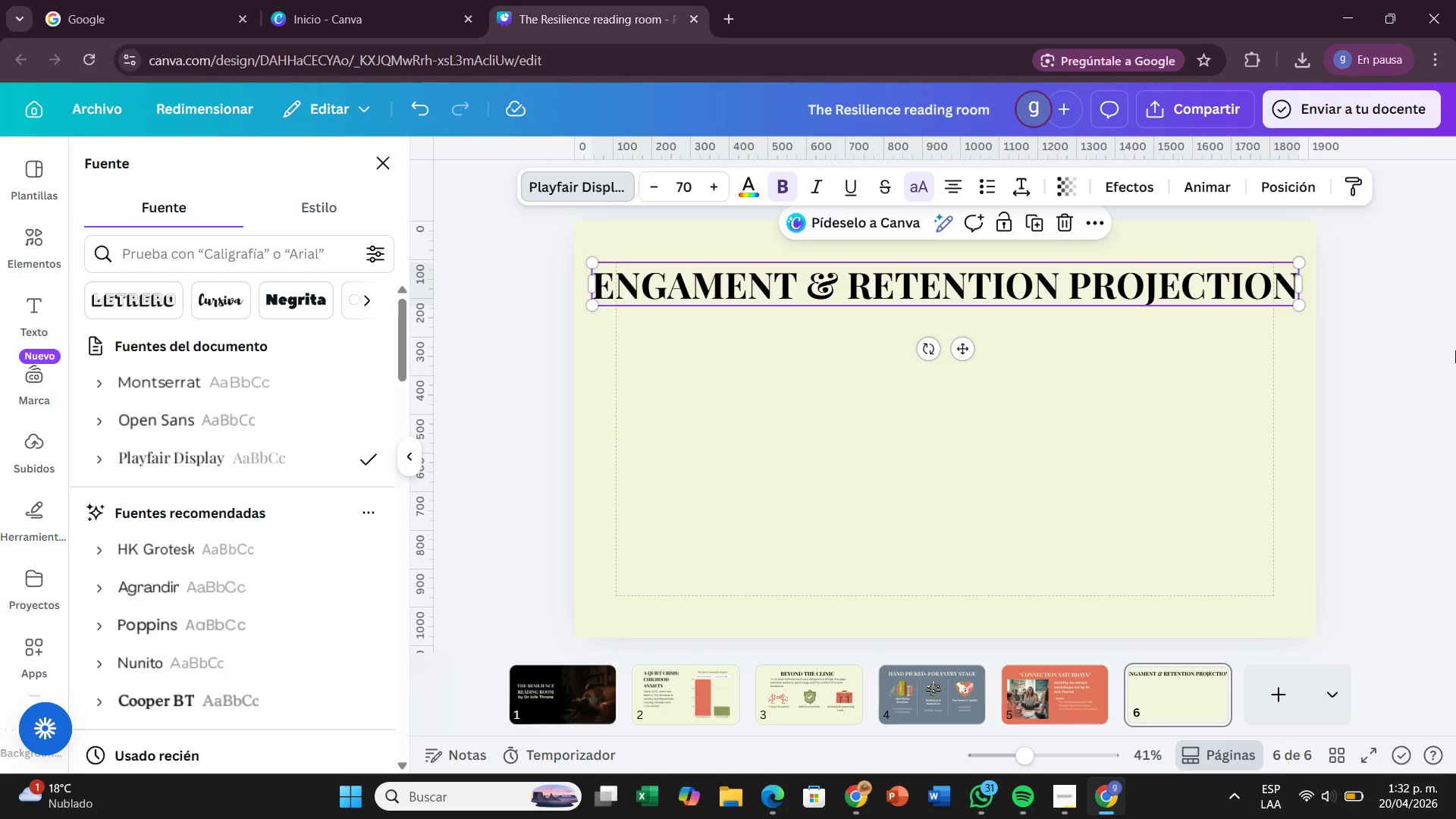 
left_click([1455, 358])
 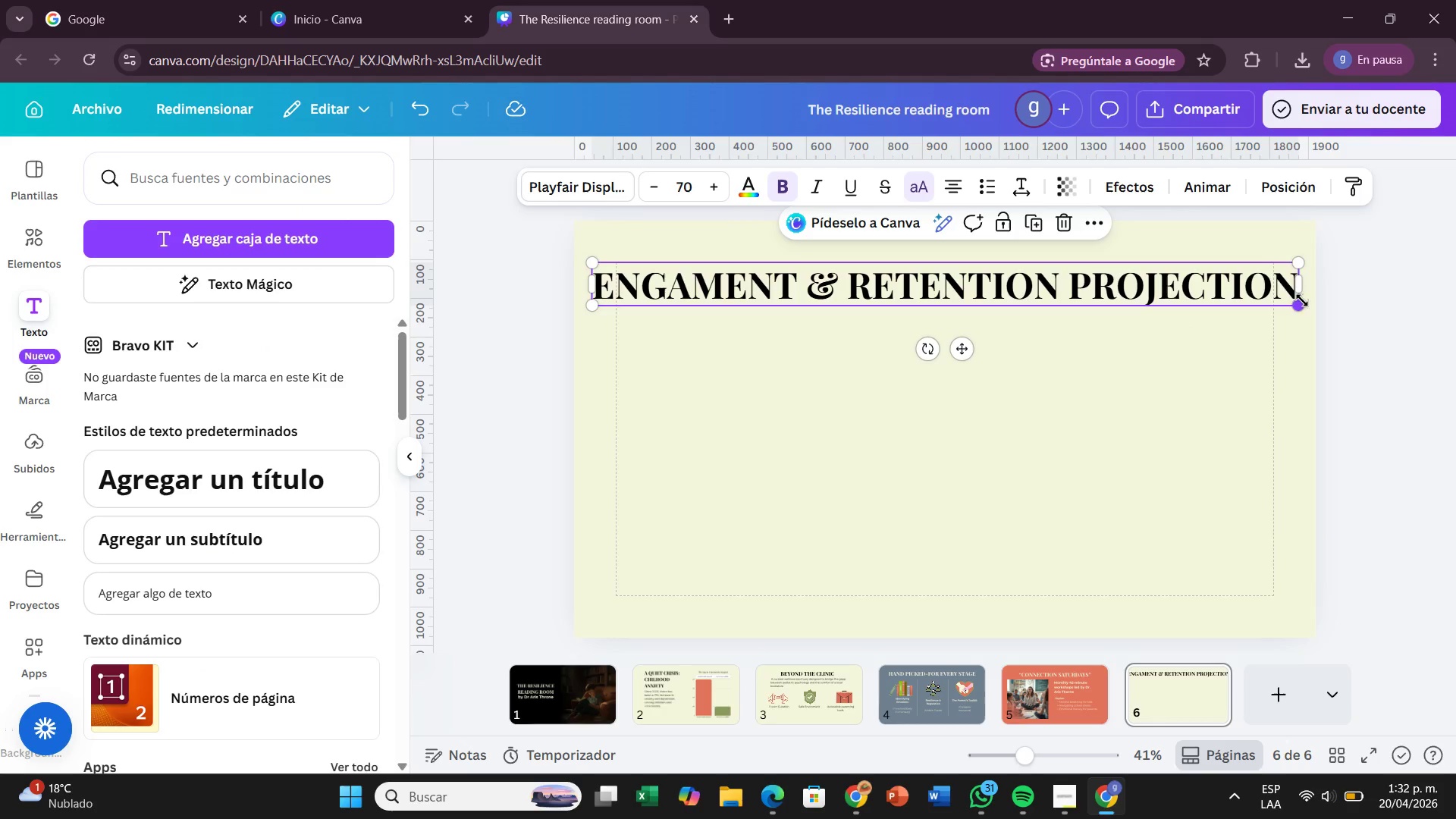 
left_click_drag(start_coordinate=[1306, 289], to_coordinate=[1269, 289])
 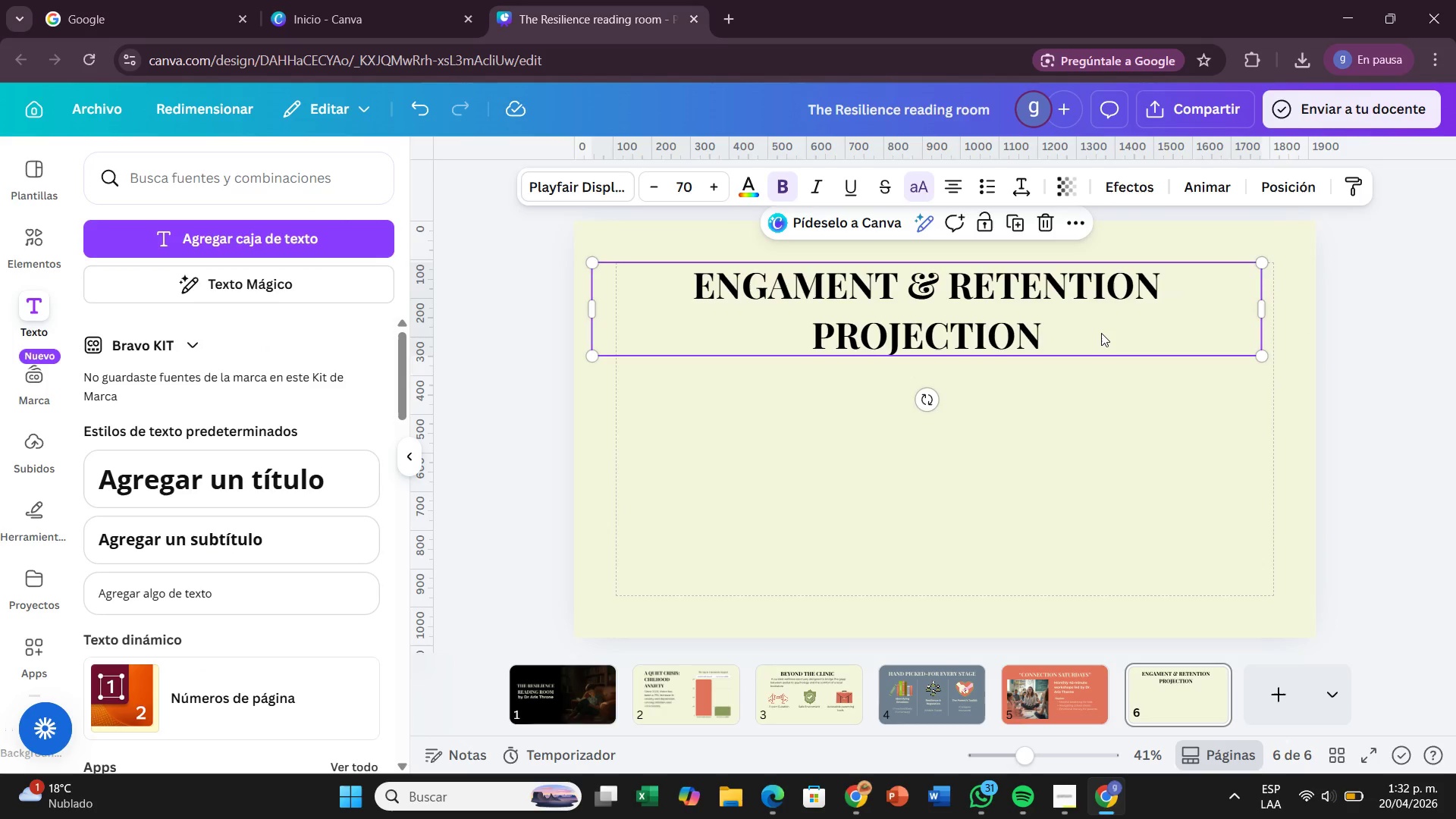 
double_click([1099, 333])
 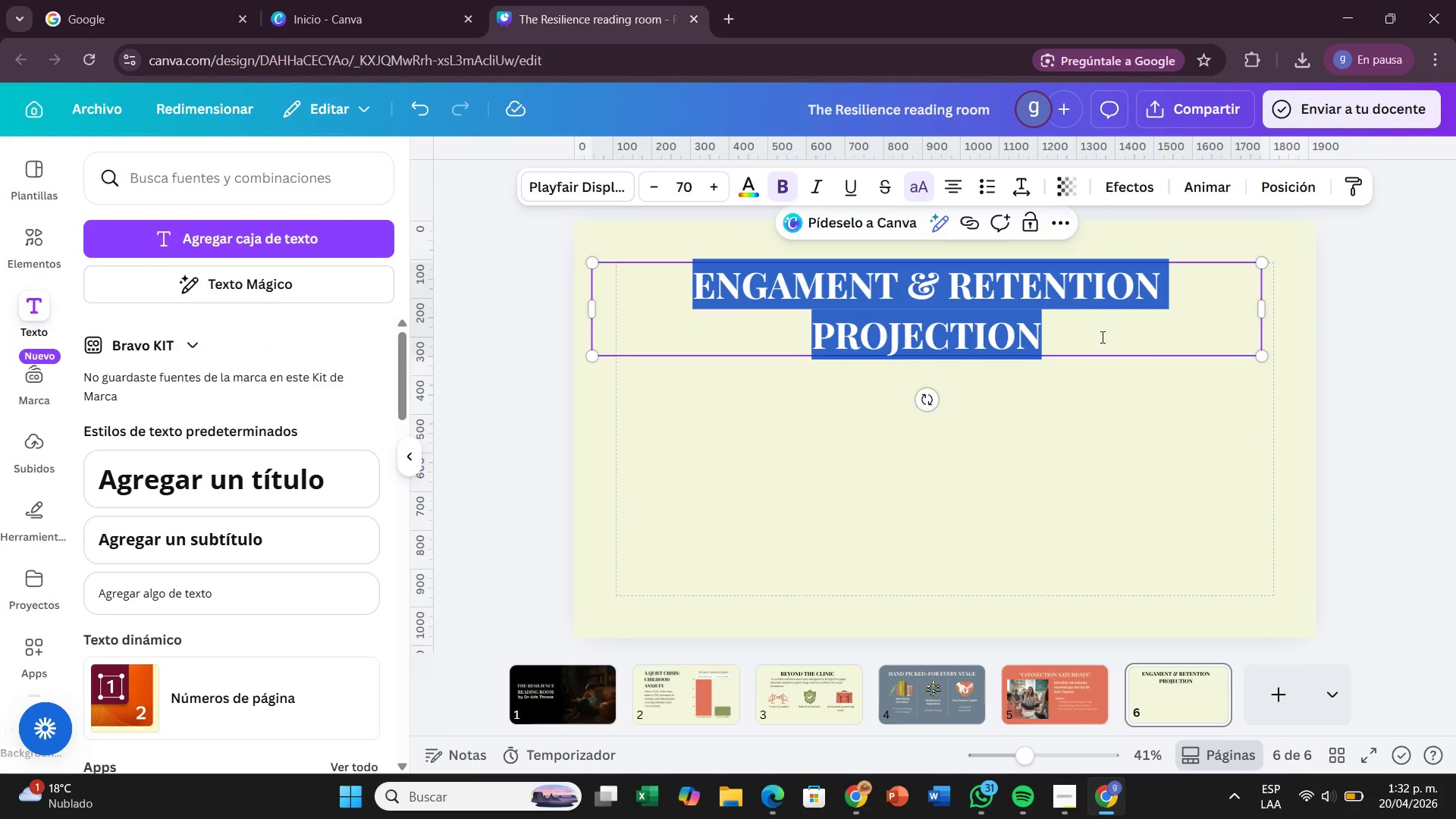 
triple_click([1101, 337])
 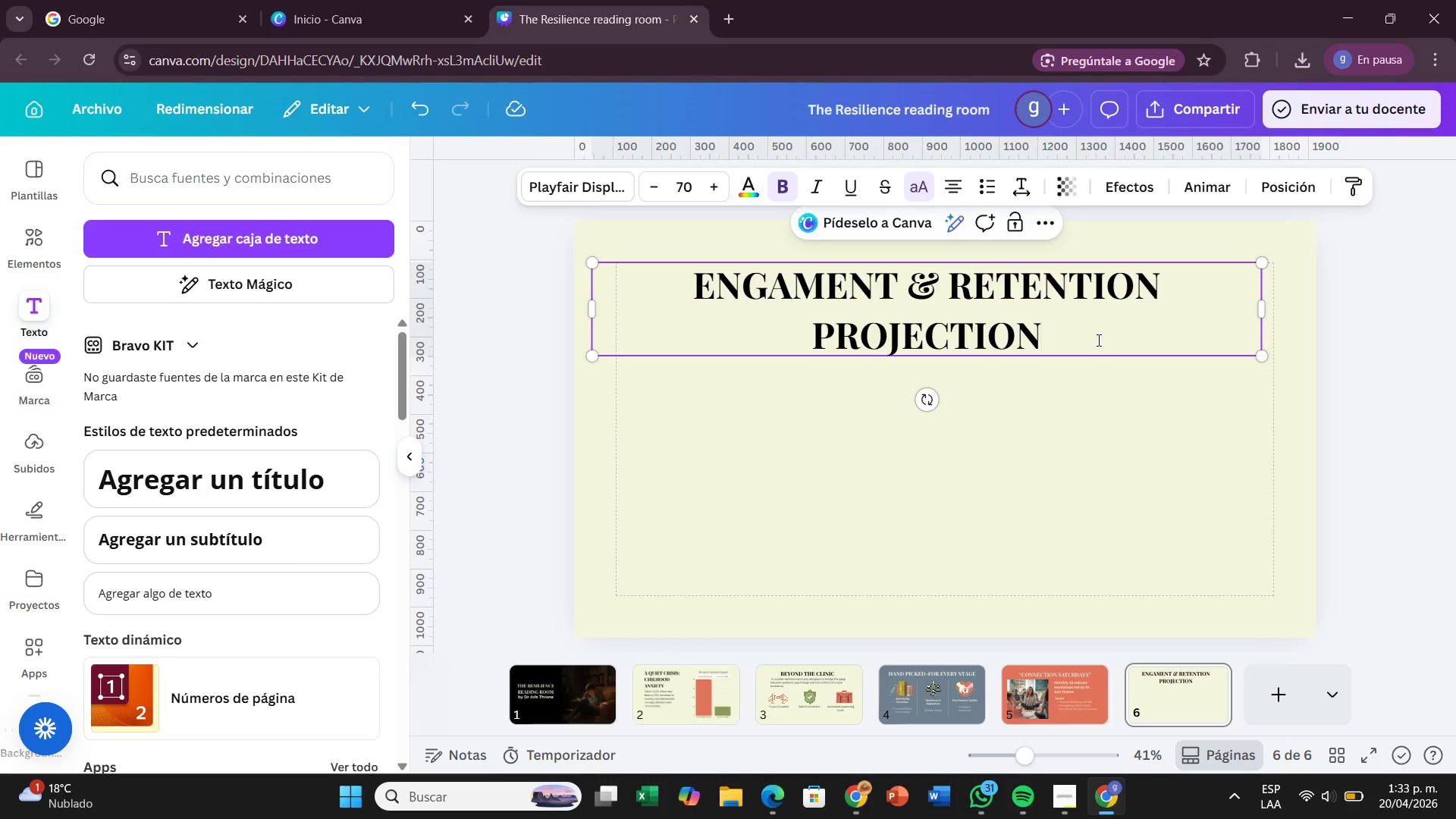 
key(S)
 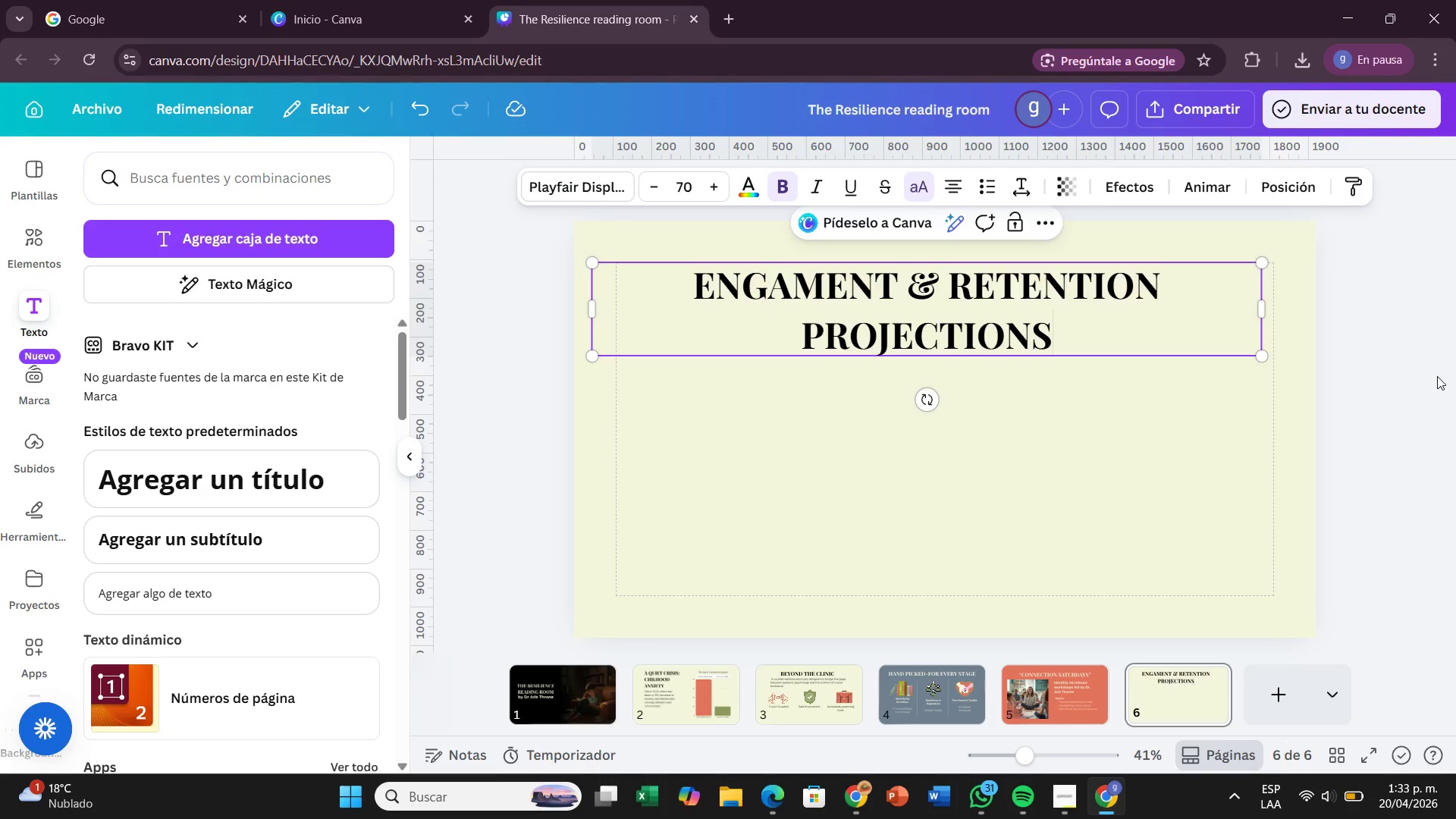 
left_click([1437, 376])
 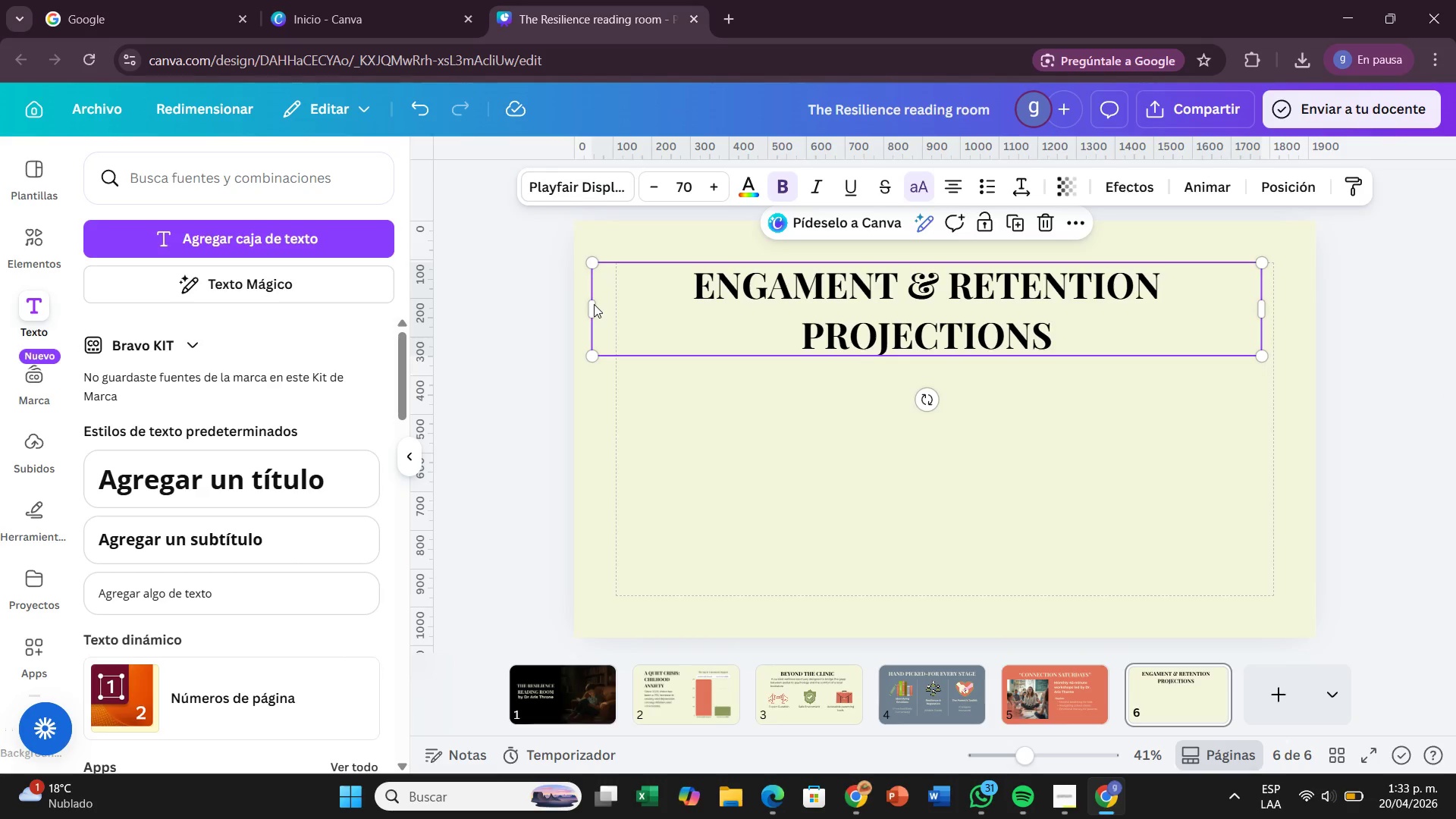 
left_click_drag(start_coordinate=[591, 306], to_coordinate=[619, 311])
 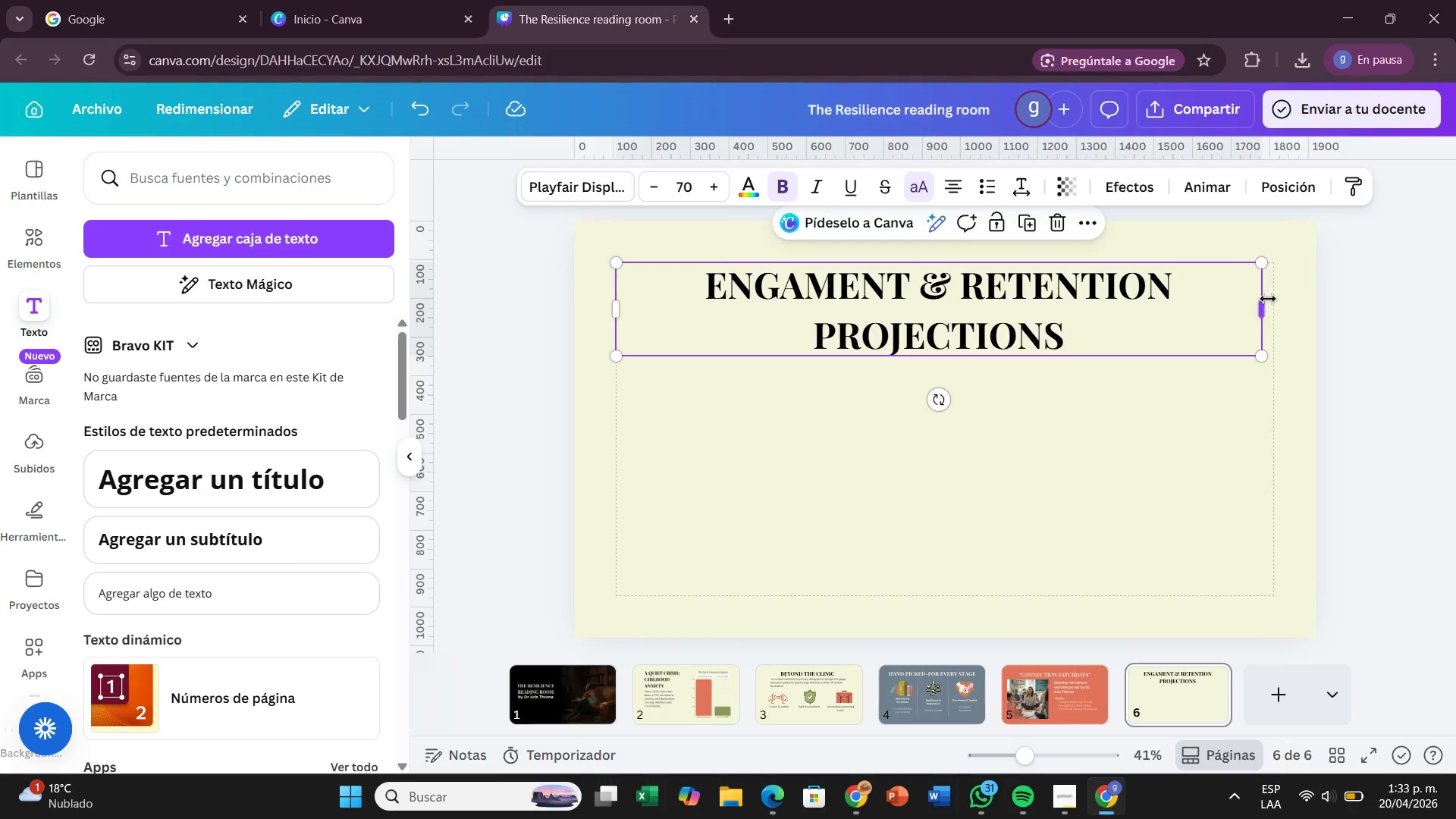 
left_click_drag(start_coordinate=[1269, 303], to_coordinate=[1279, 302])
 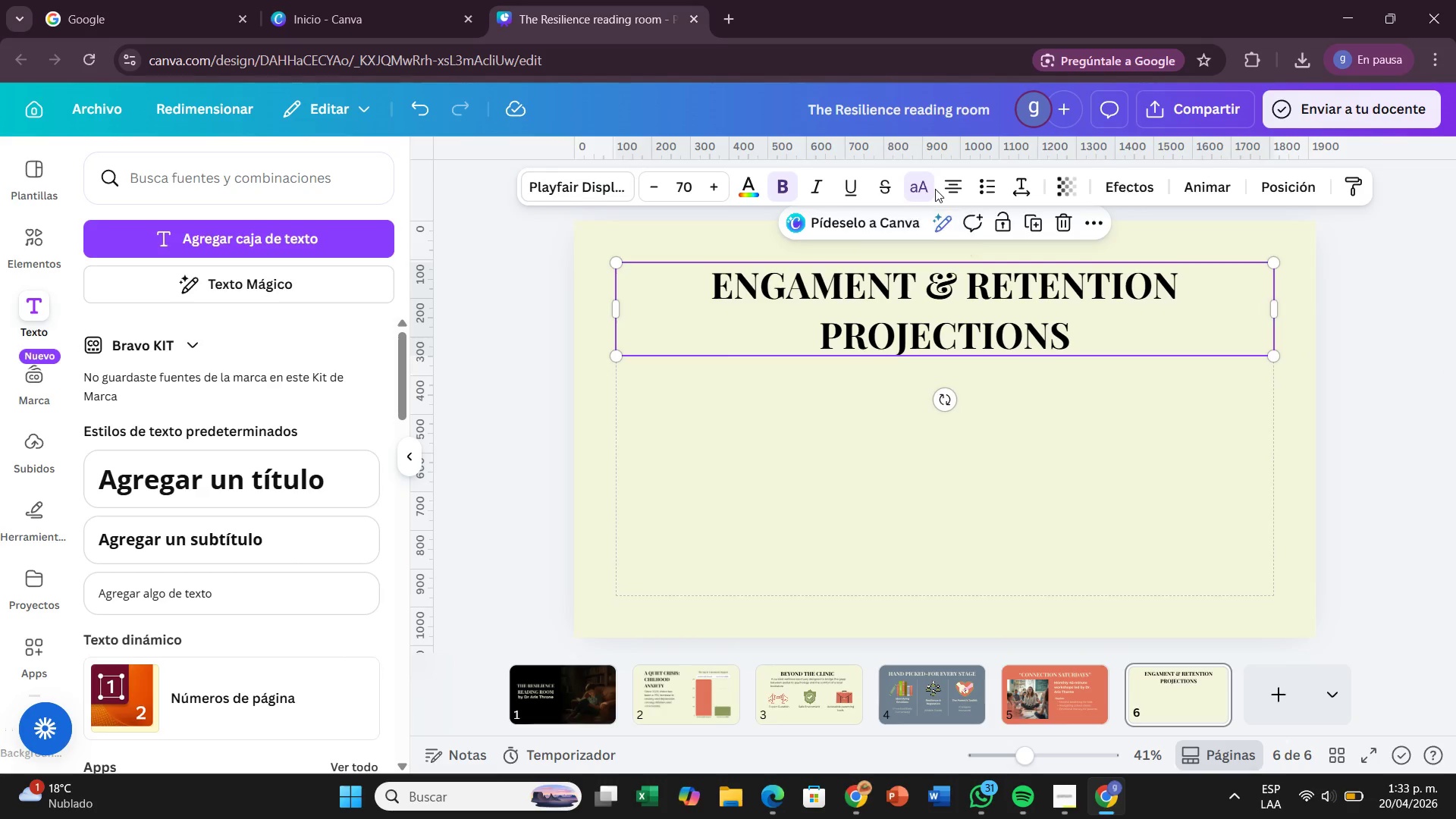 
left_click([959, 186])
 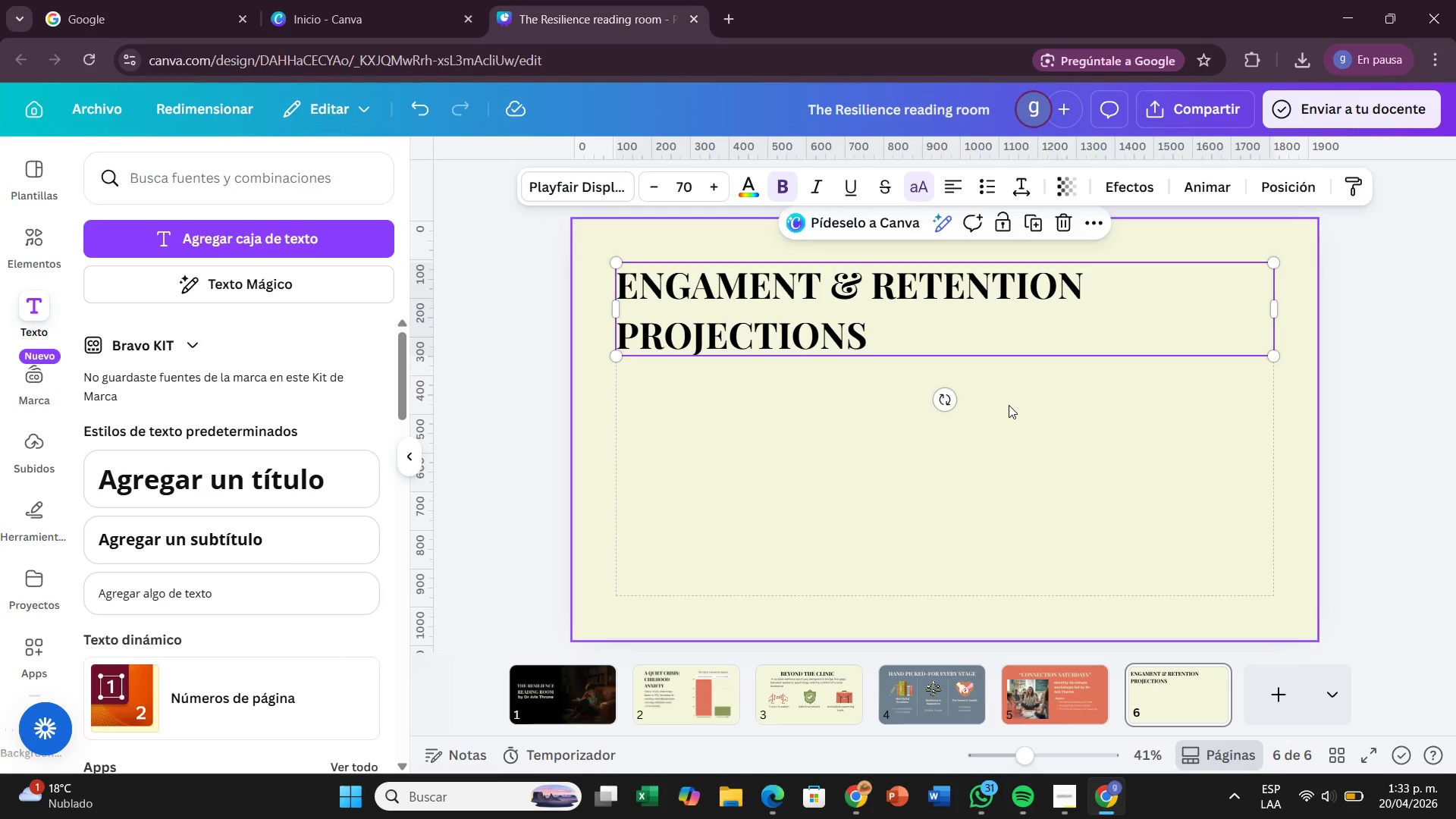 
left_click([1009, 405])
 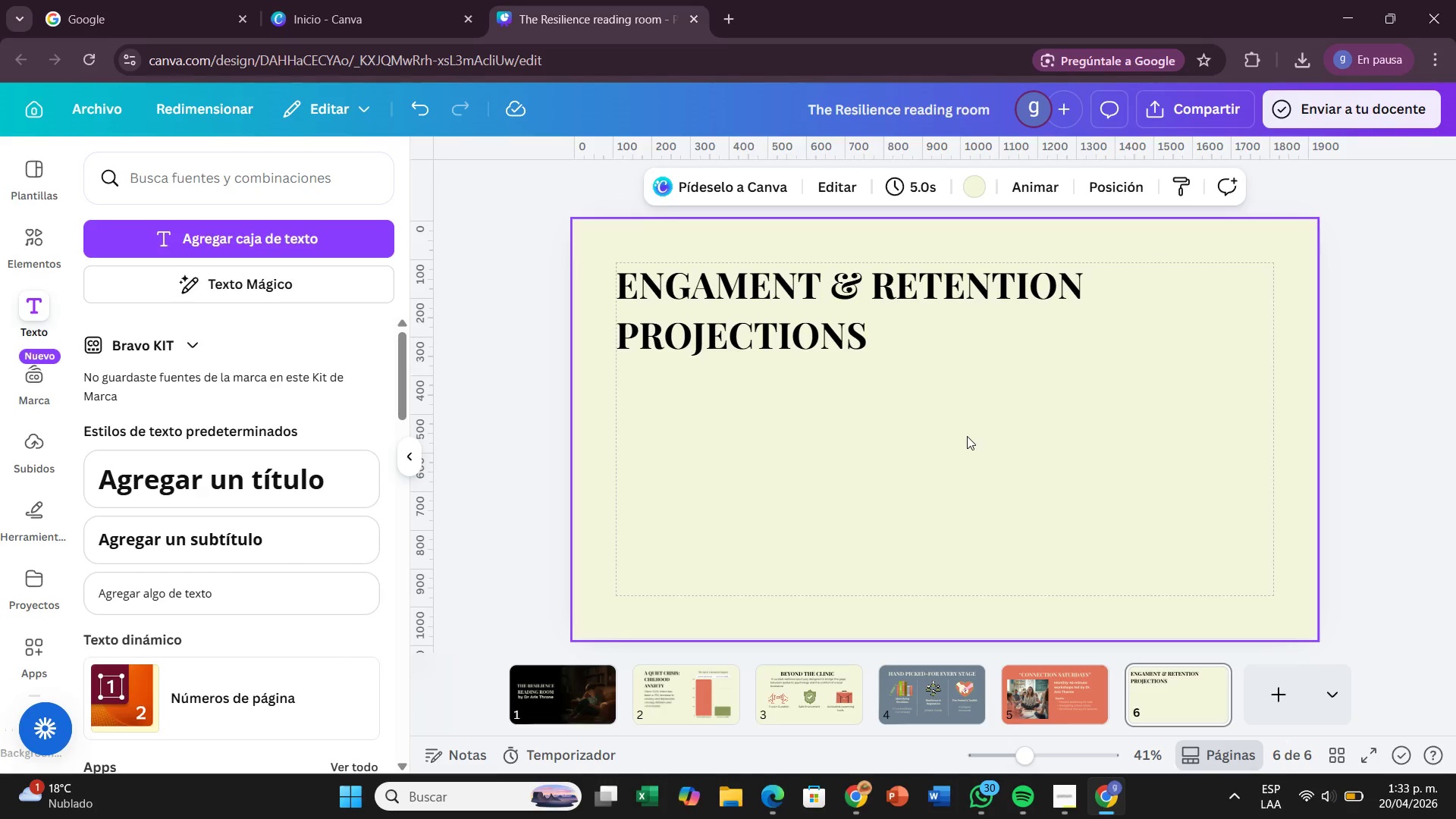 
wait(27.56)
 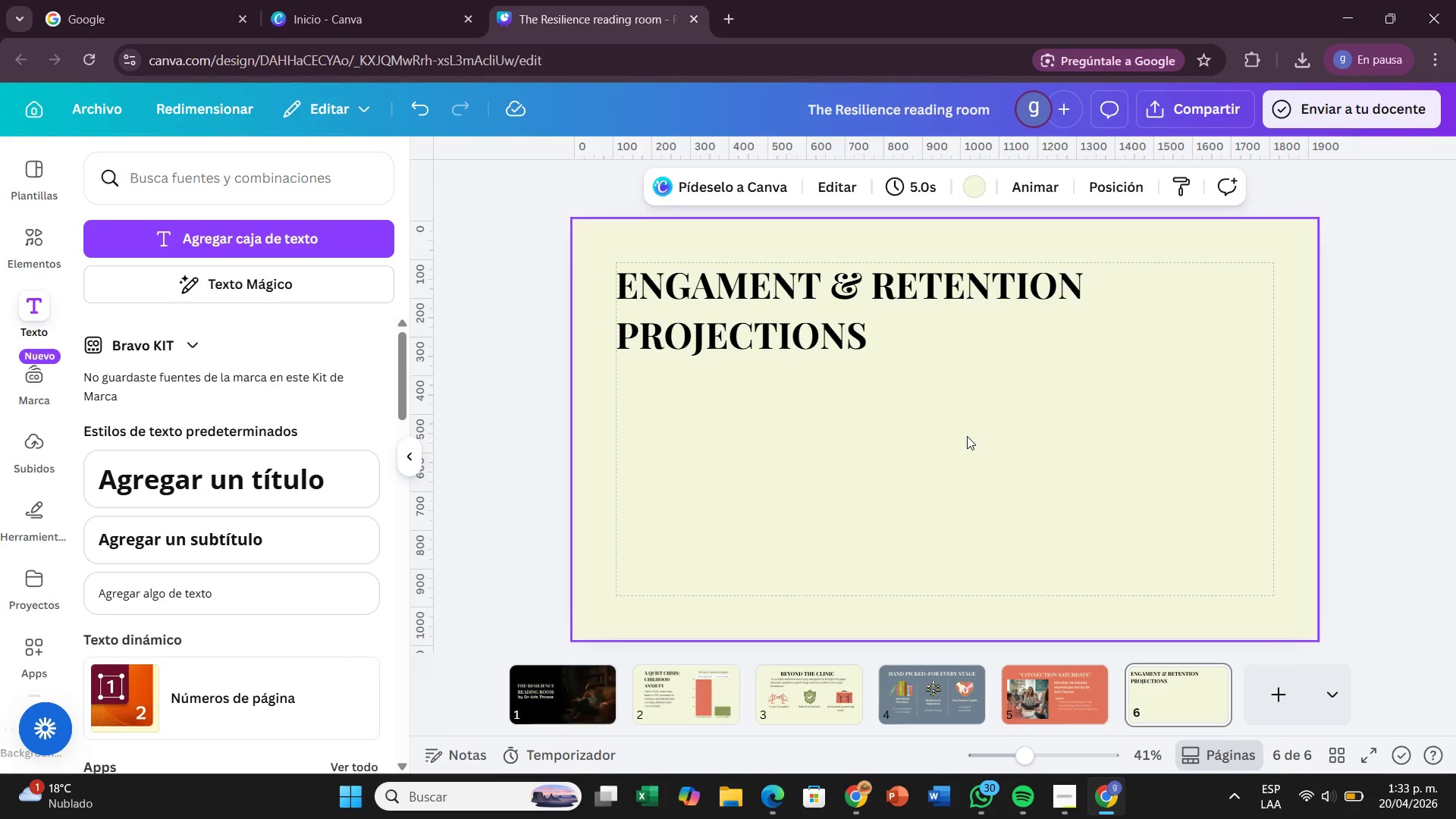 
left_click_drag(start_coordinate=[278, 598], to_coordinate=[813, 384])
 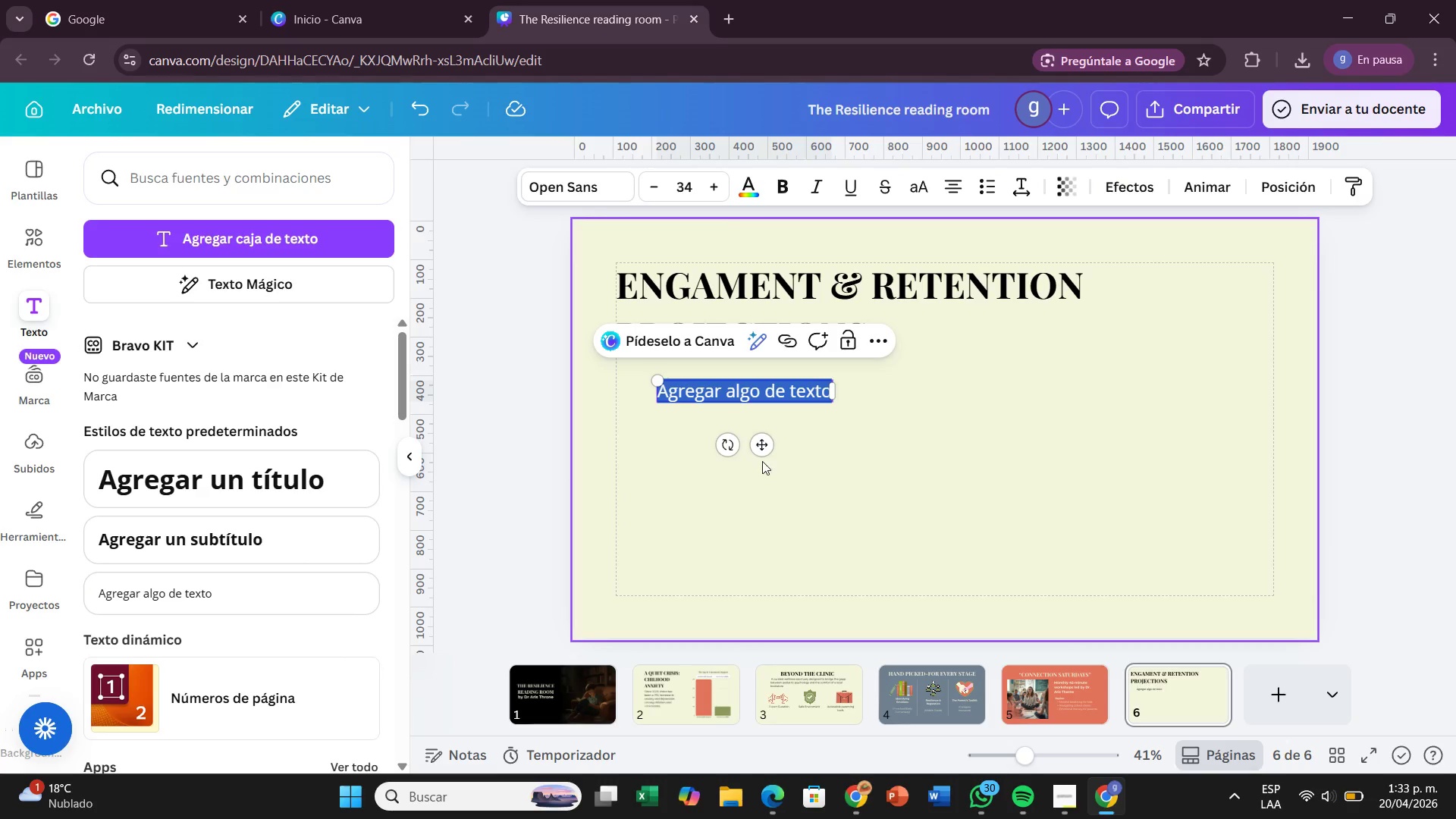 
left_click_drag(start_coordinate=[759, 445], to_coordinate=[764, 445])
 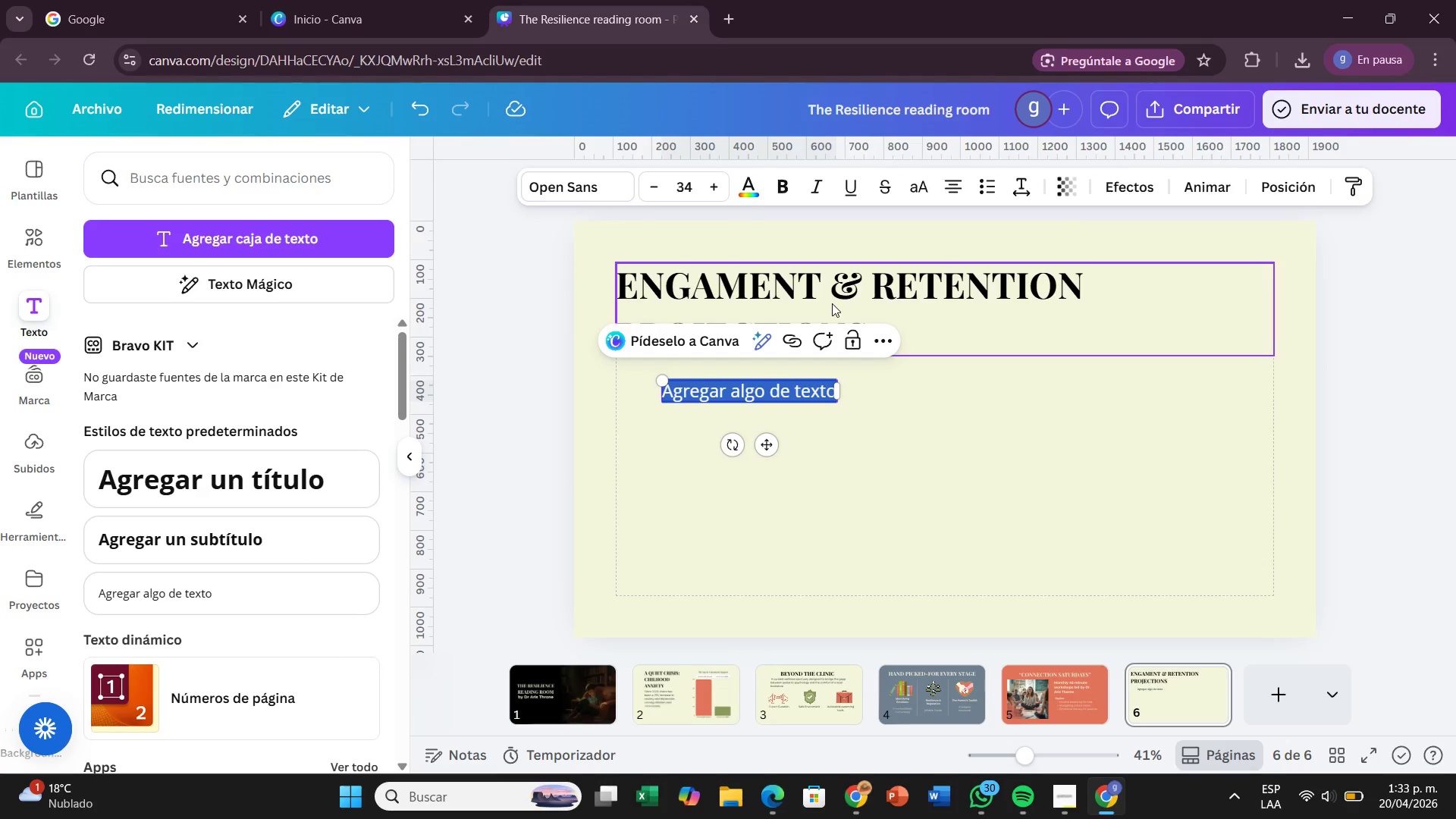 
key(Backspace)
 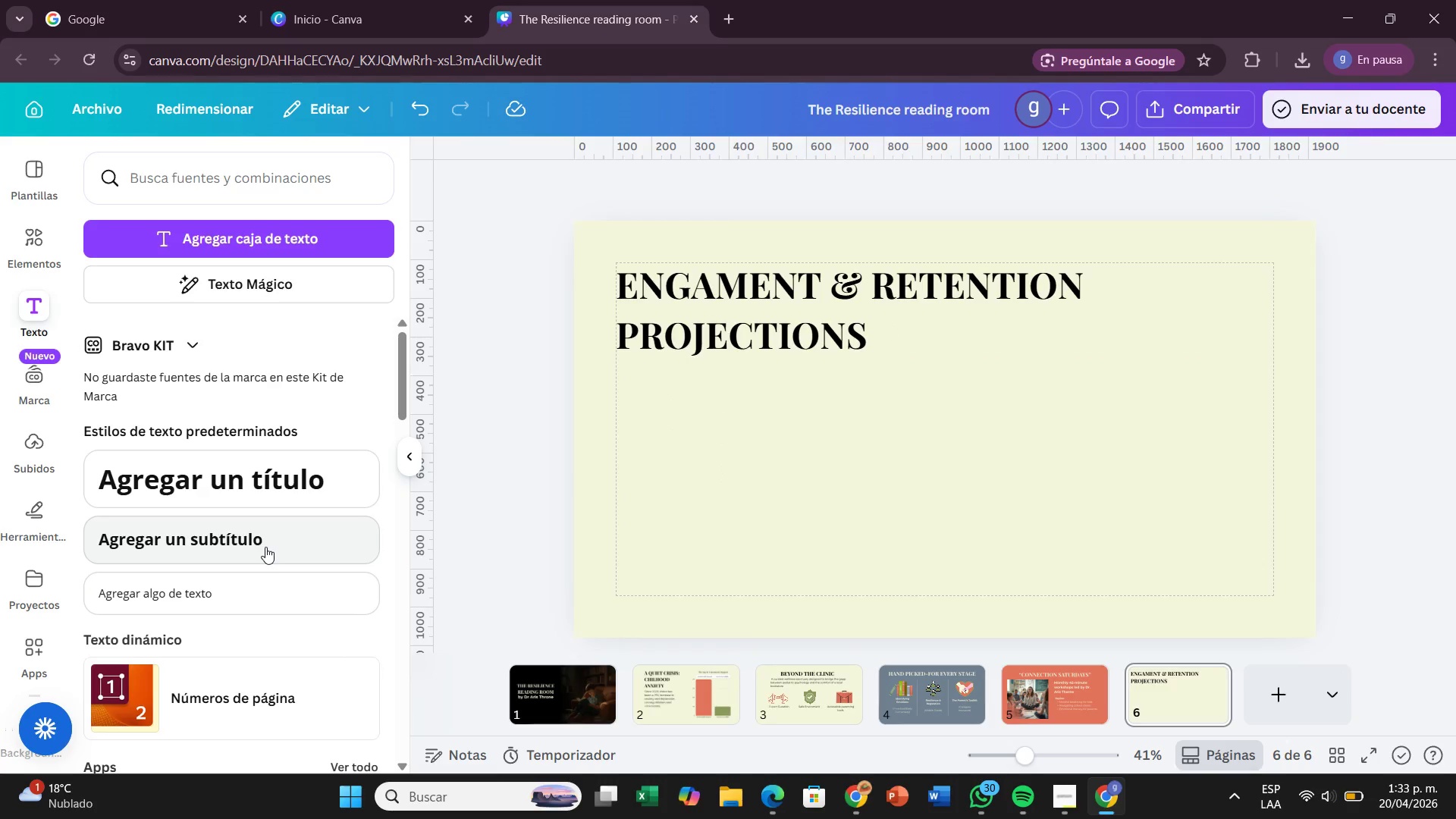 
left_click_drag(start_coordinate=[265, 547], to_coordinate=[934, 365])
 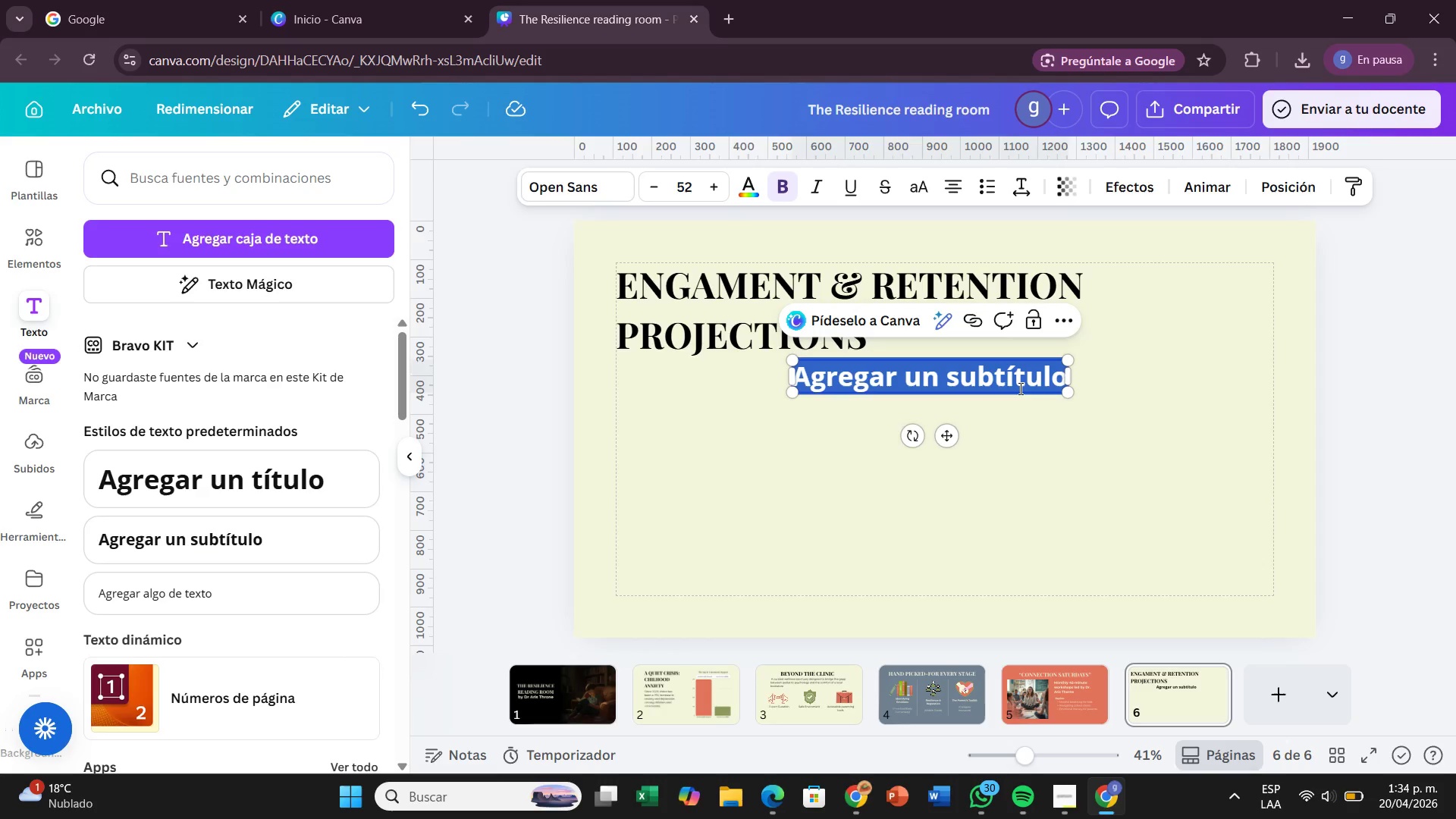 
key(Backspace)
type(Community )
 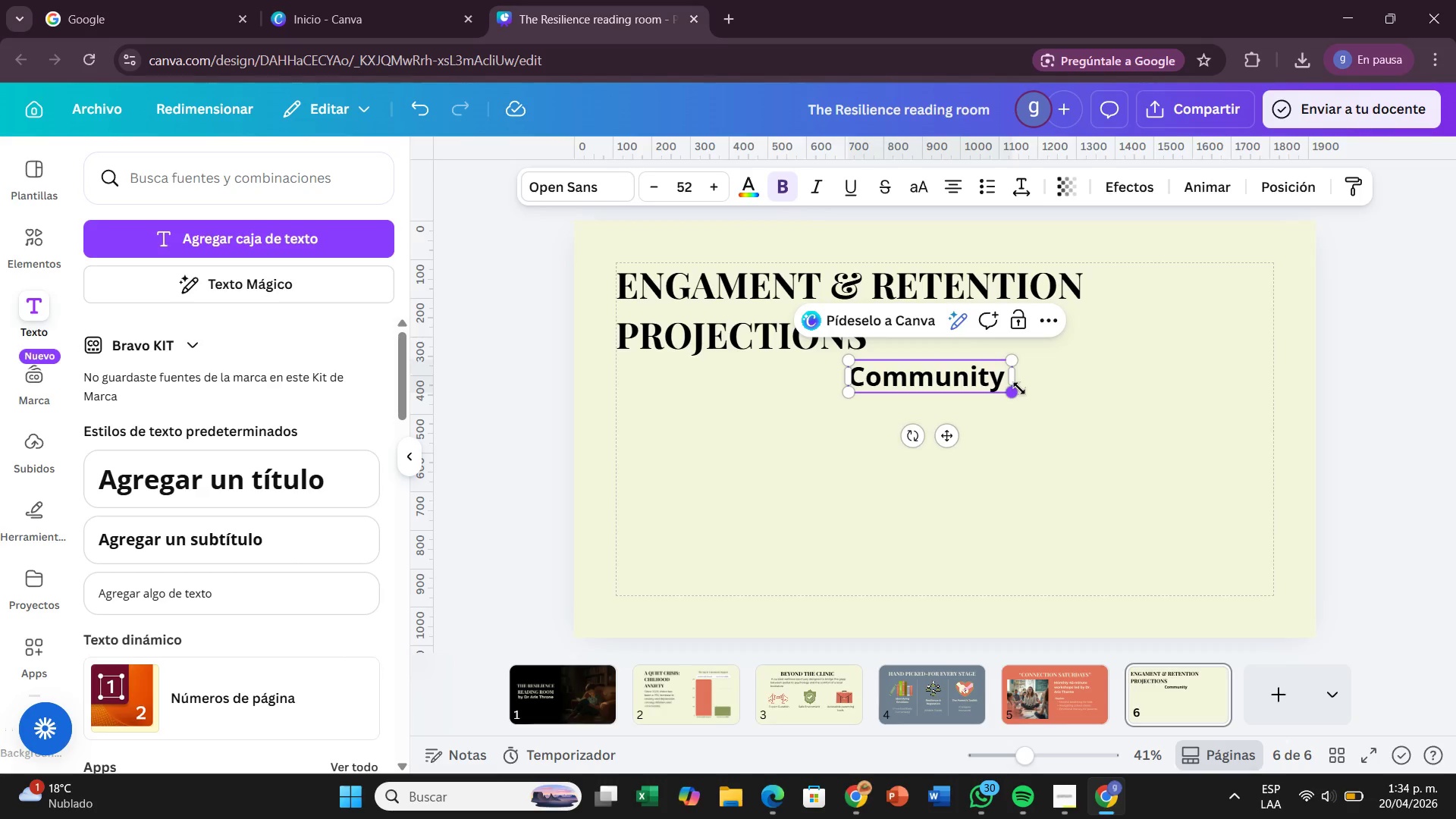 
type(Member LA)
key(Backspace)
type(oylty)
key(Backspace)
key(Backspace)
key(Backspace)
type(alty)
 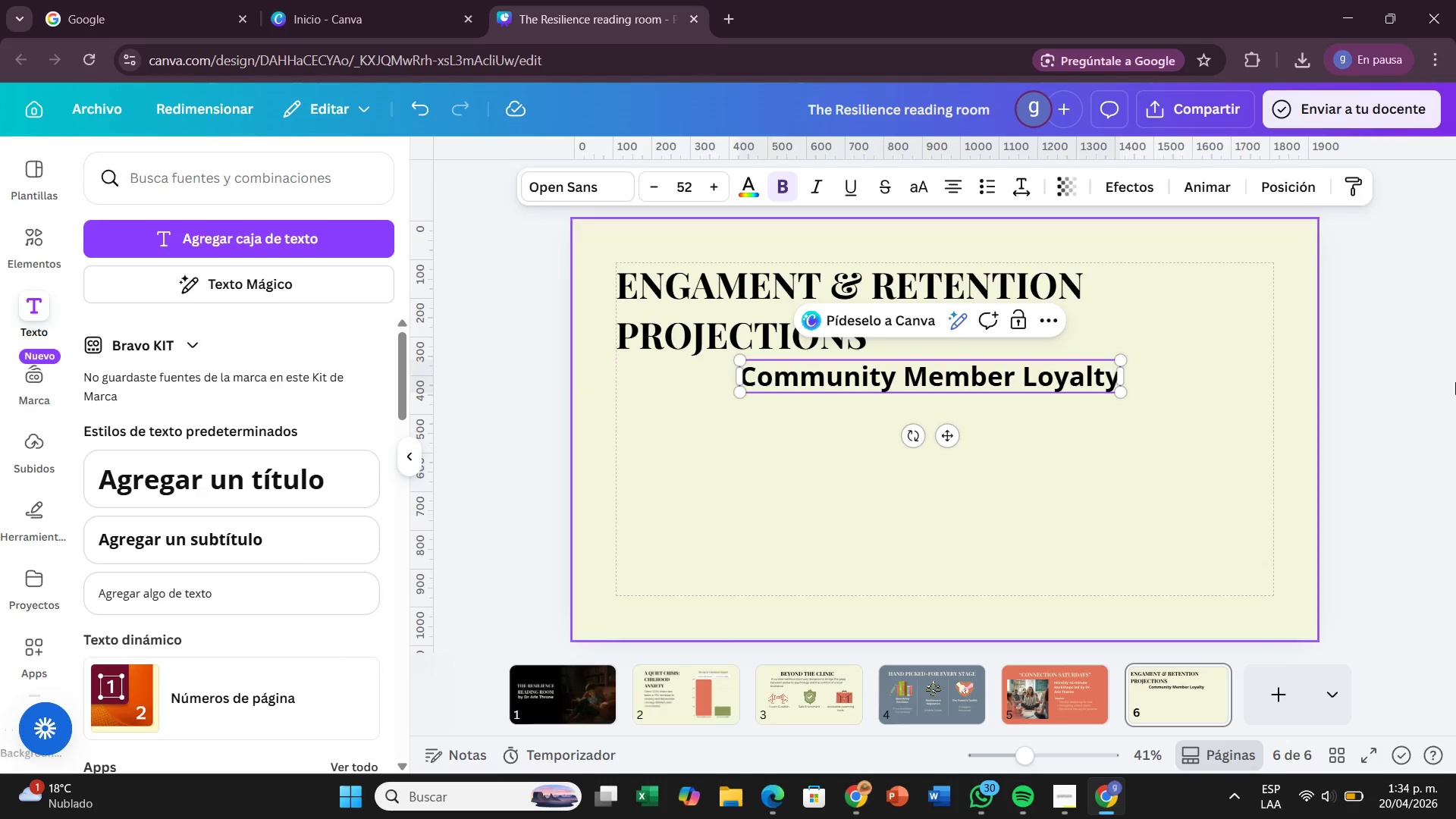 
left_click([1440, 378])
 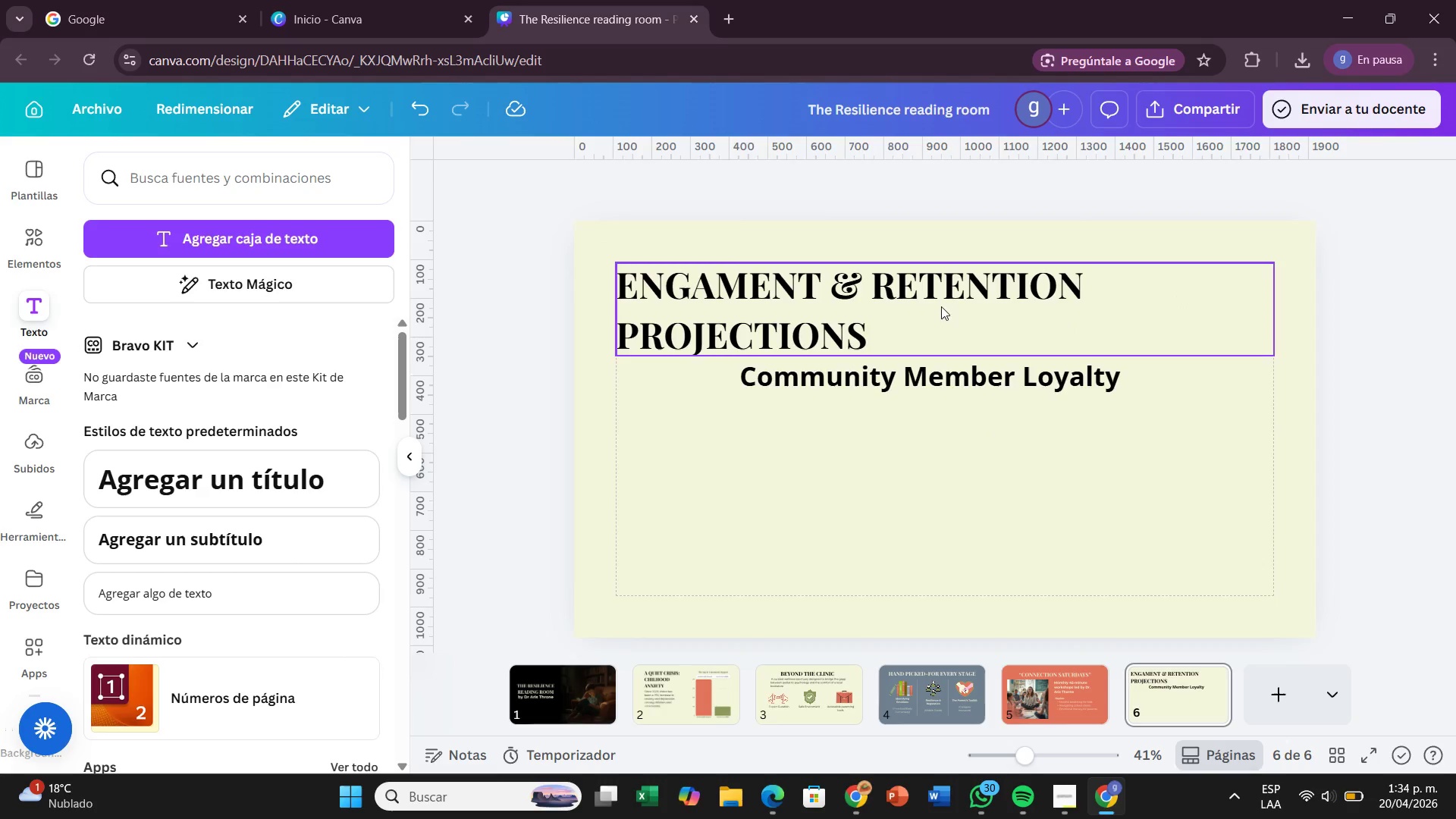 
left_click([930, 293])
 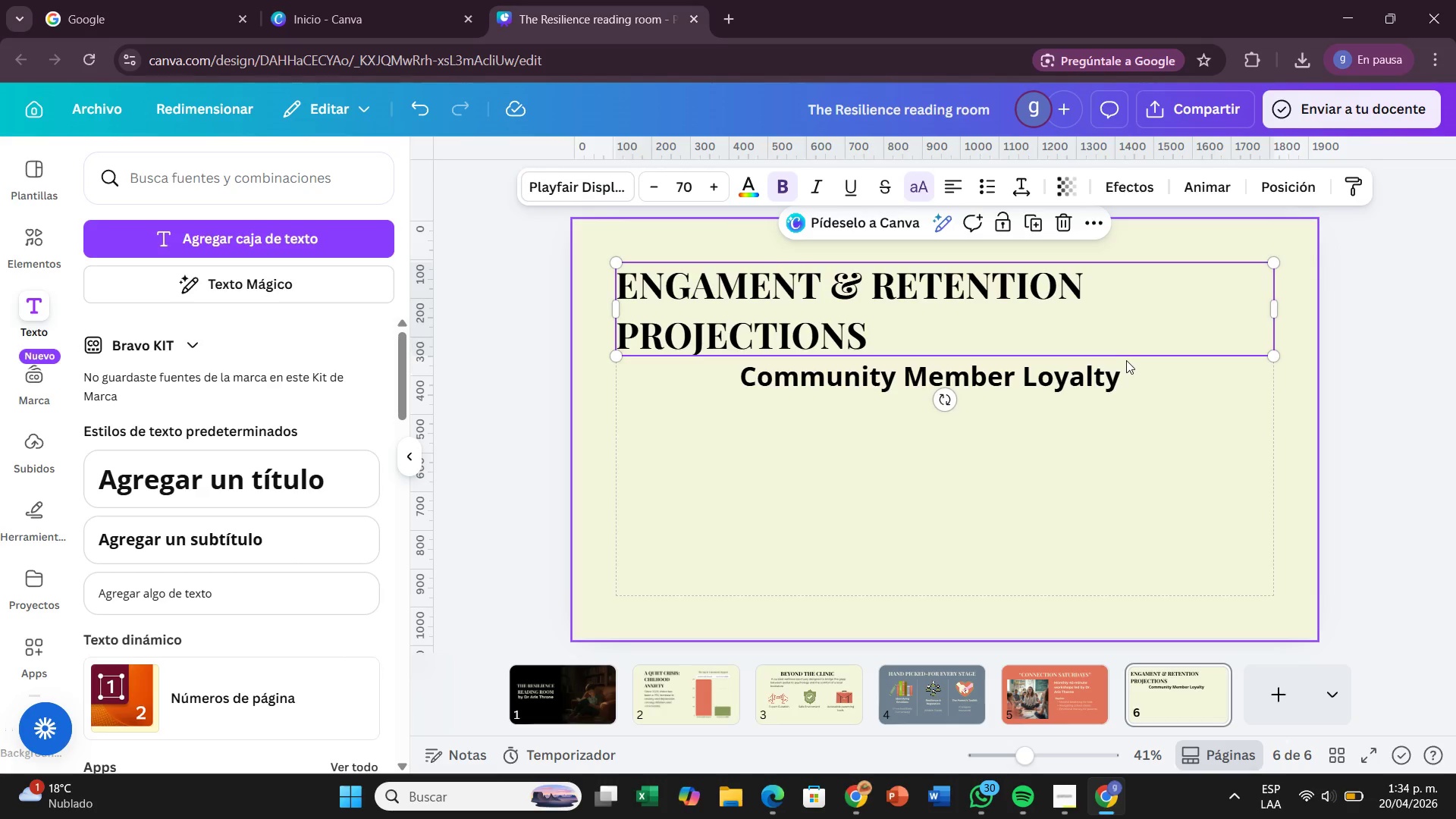 
left_click([1105, 378])
 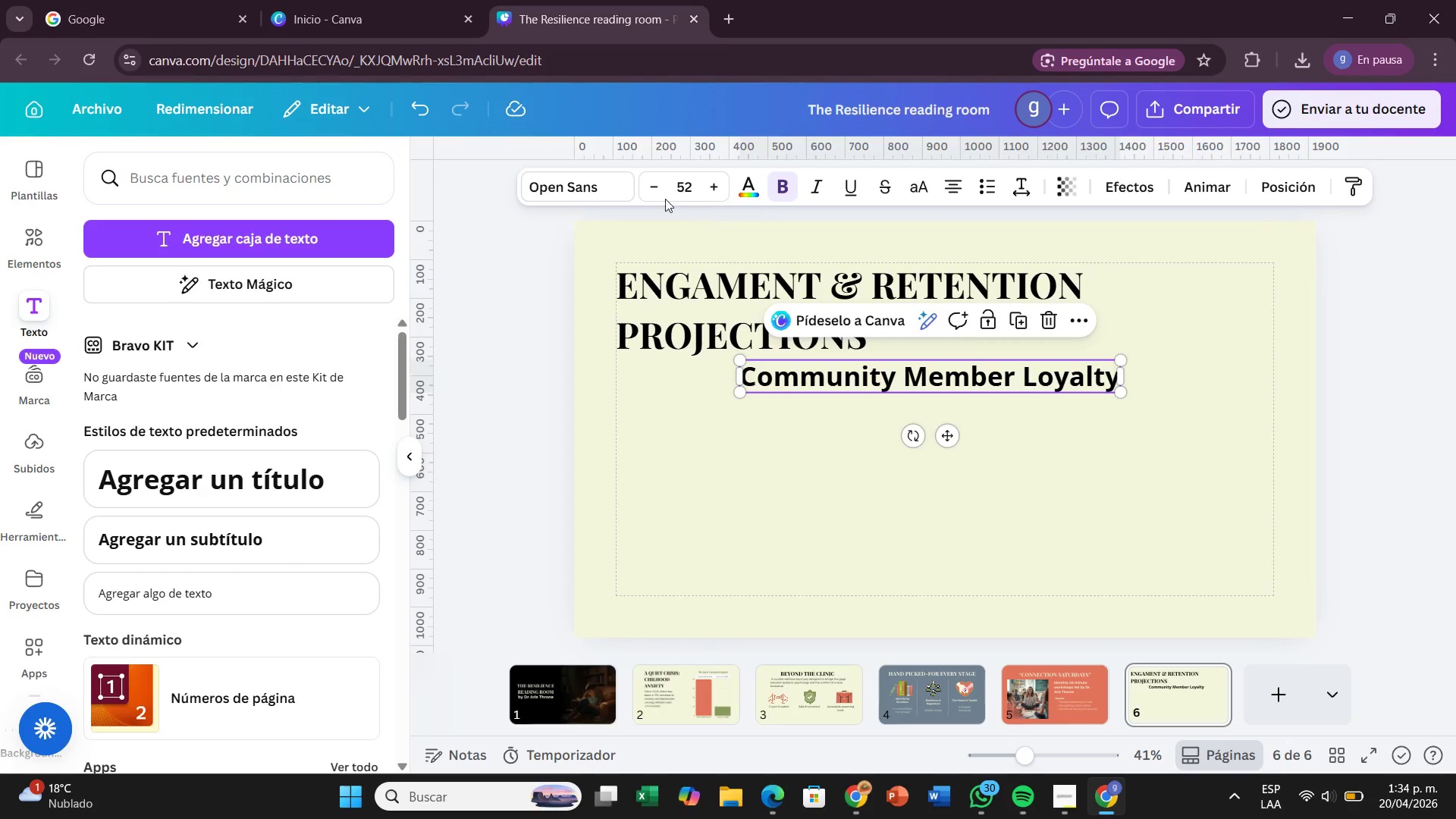 
wait(5.97)
 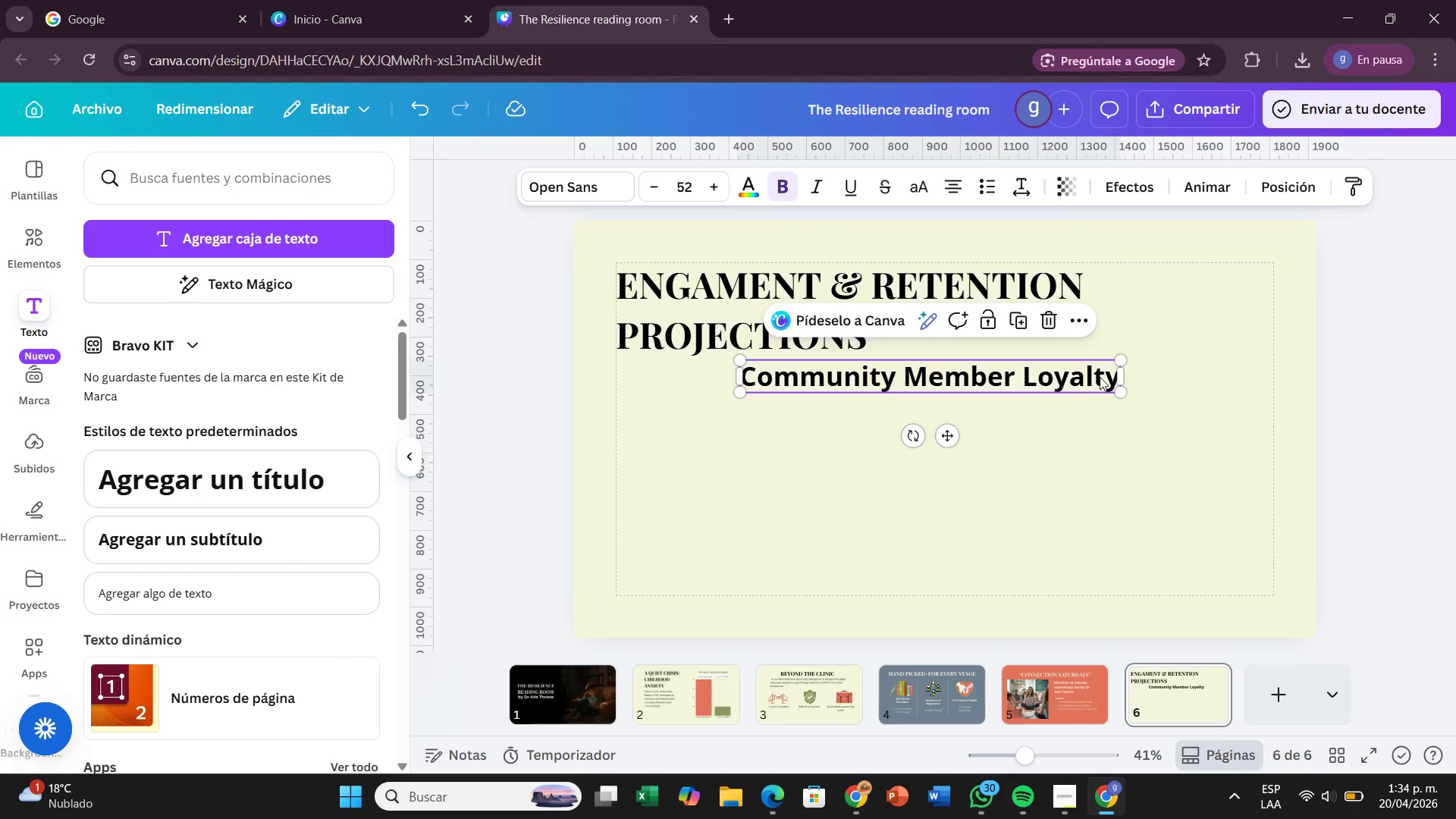 
left_click([647, 184])
 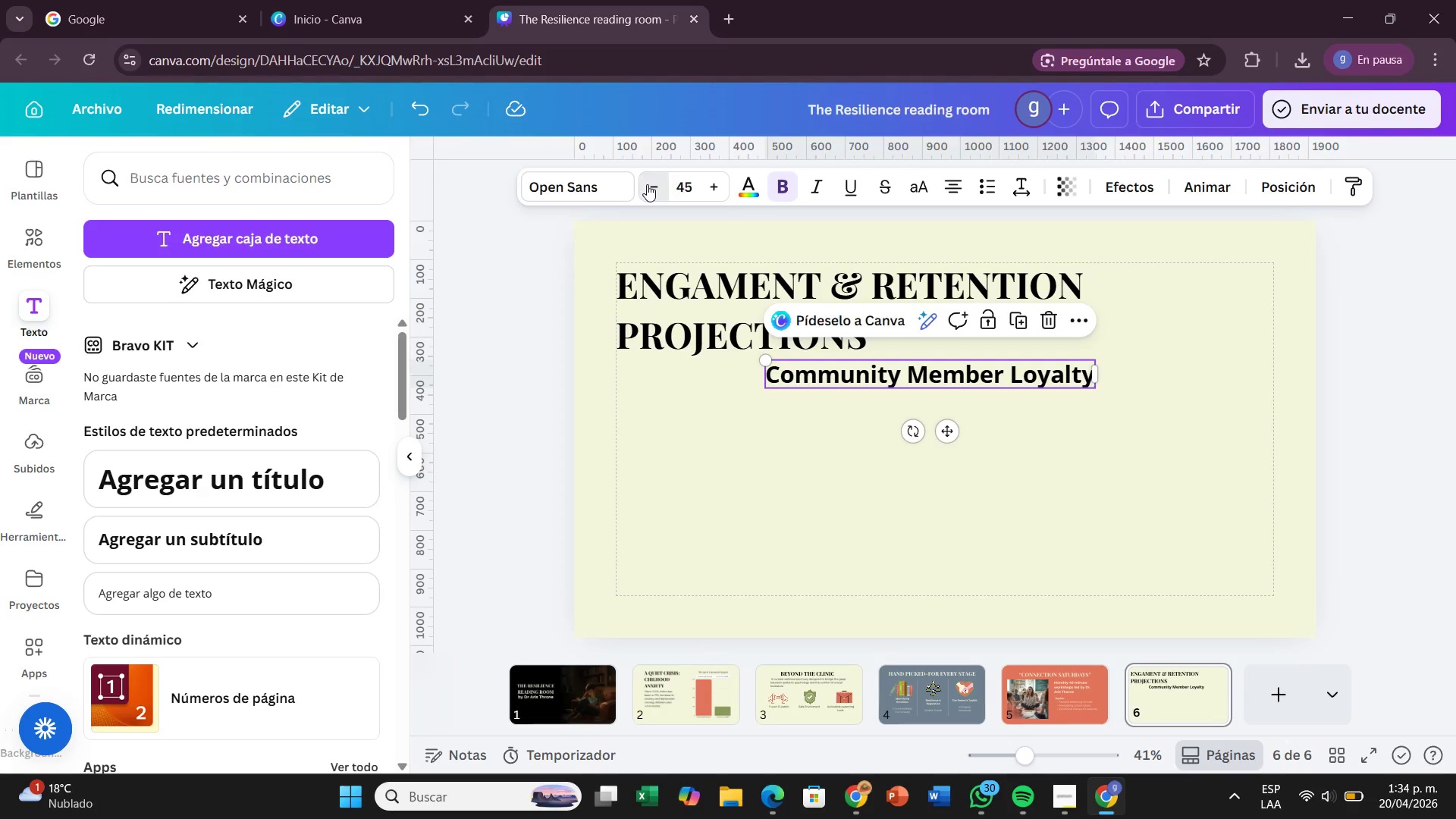 
left_click([647, 184])
 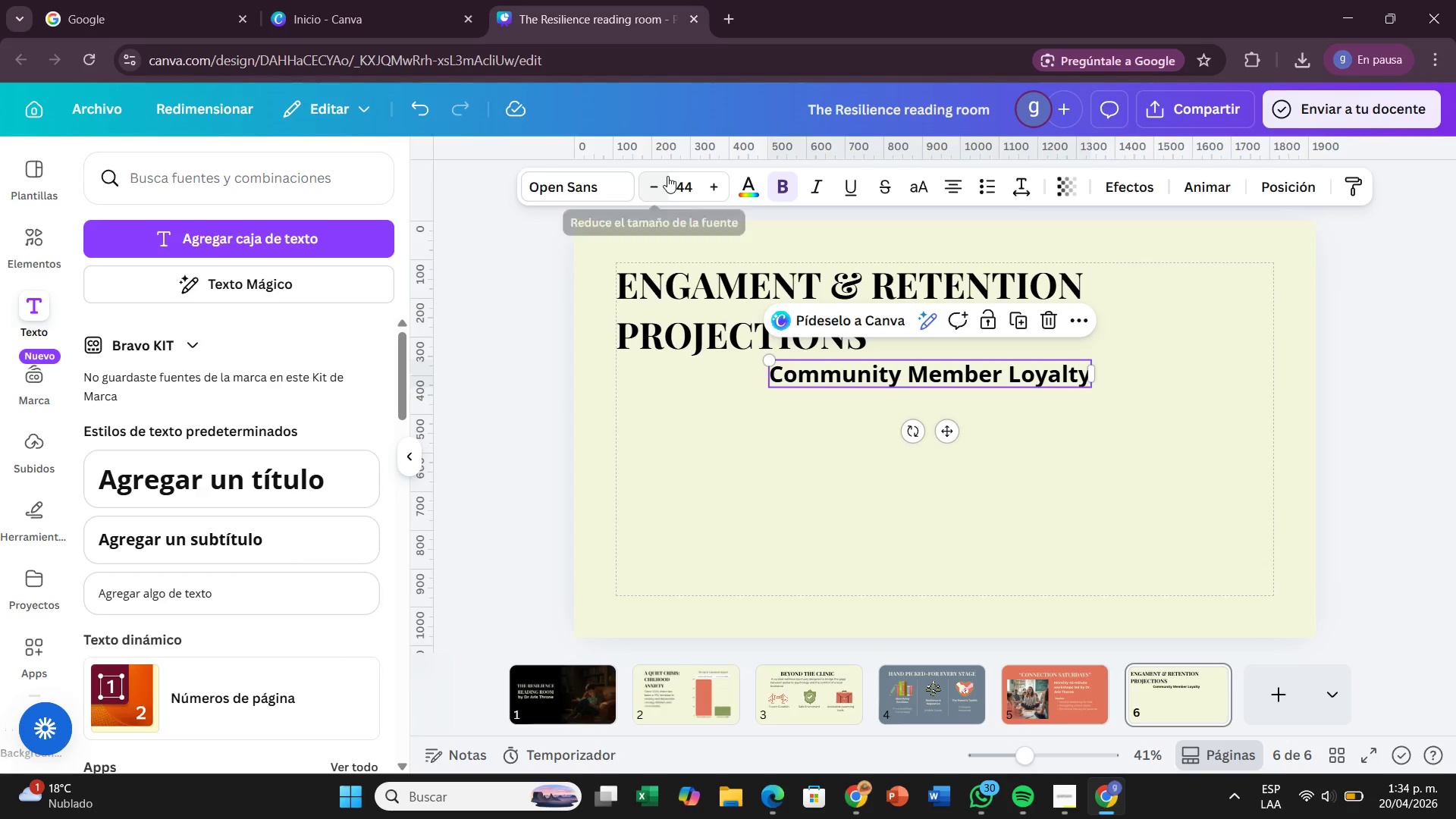 
double_click([655, 179])
 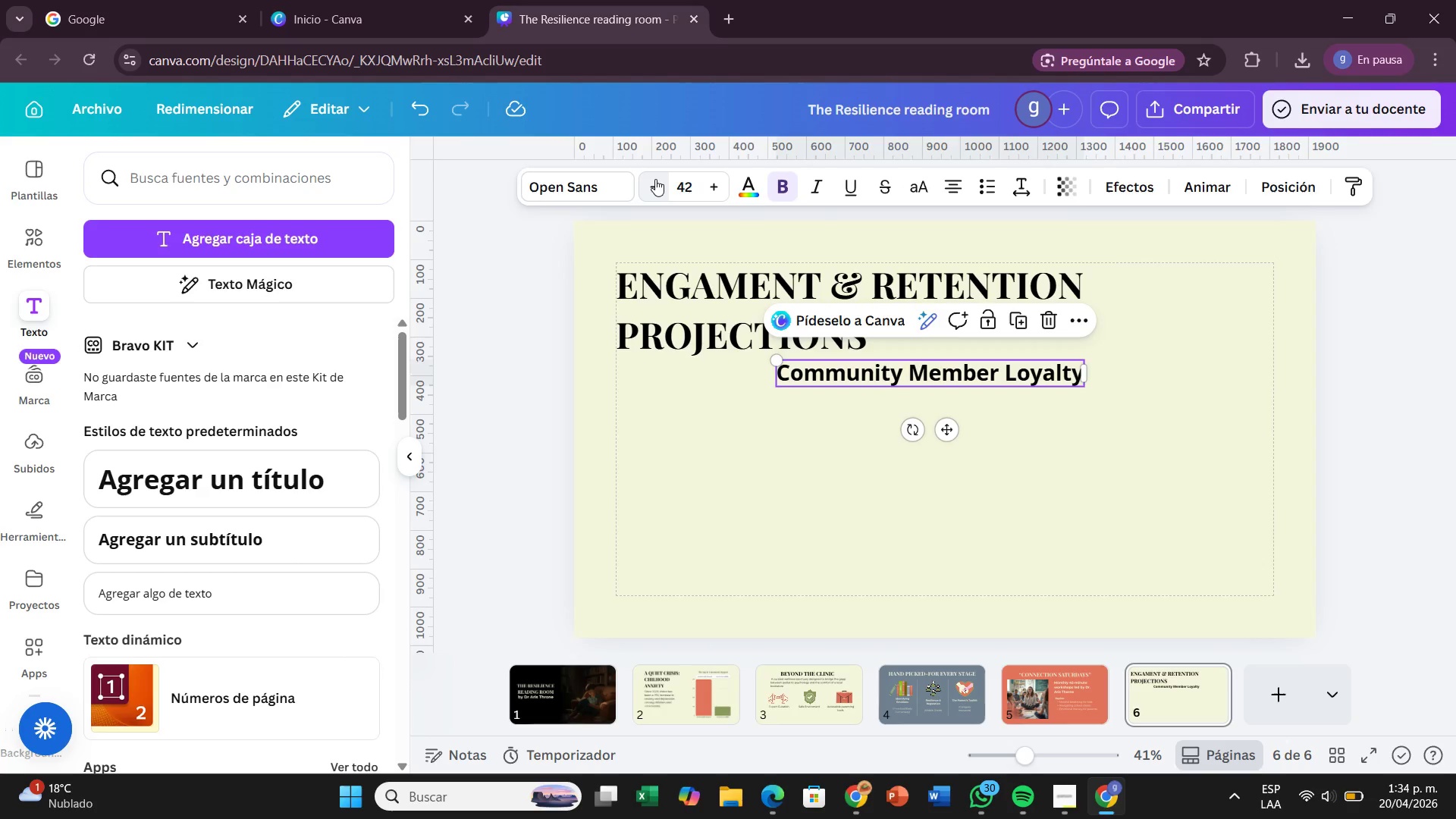 
triple_click([655, 179])
 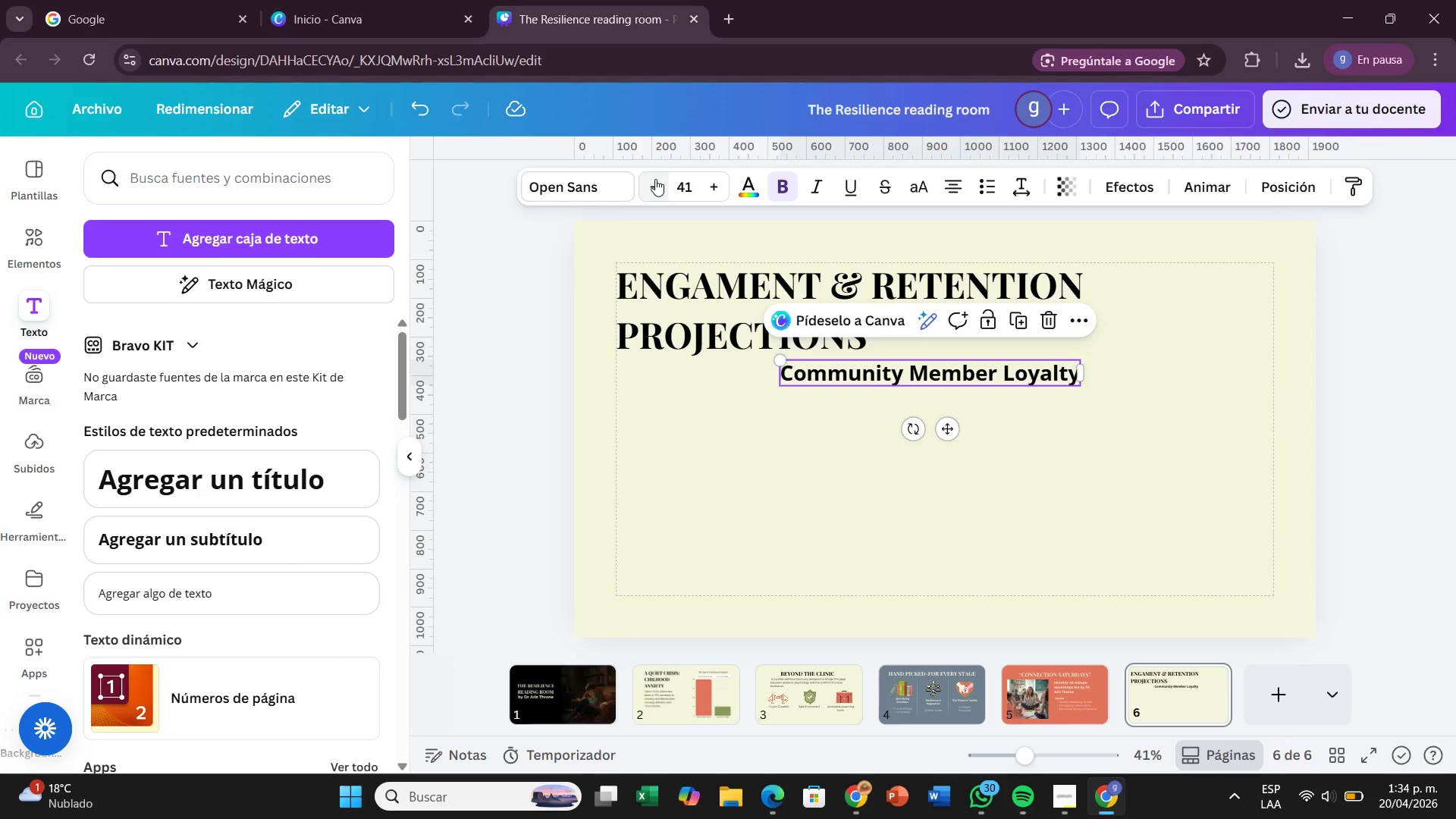 
left_click([655, 179])
 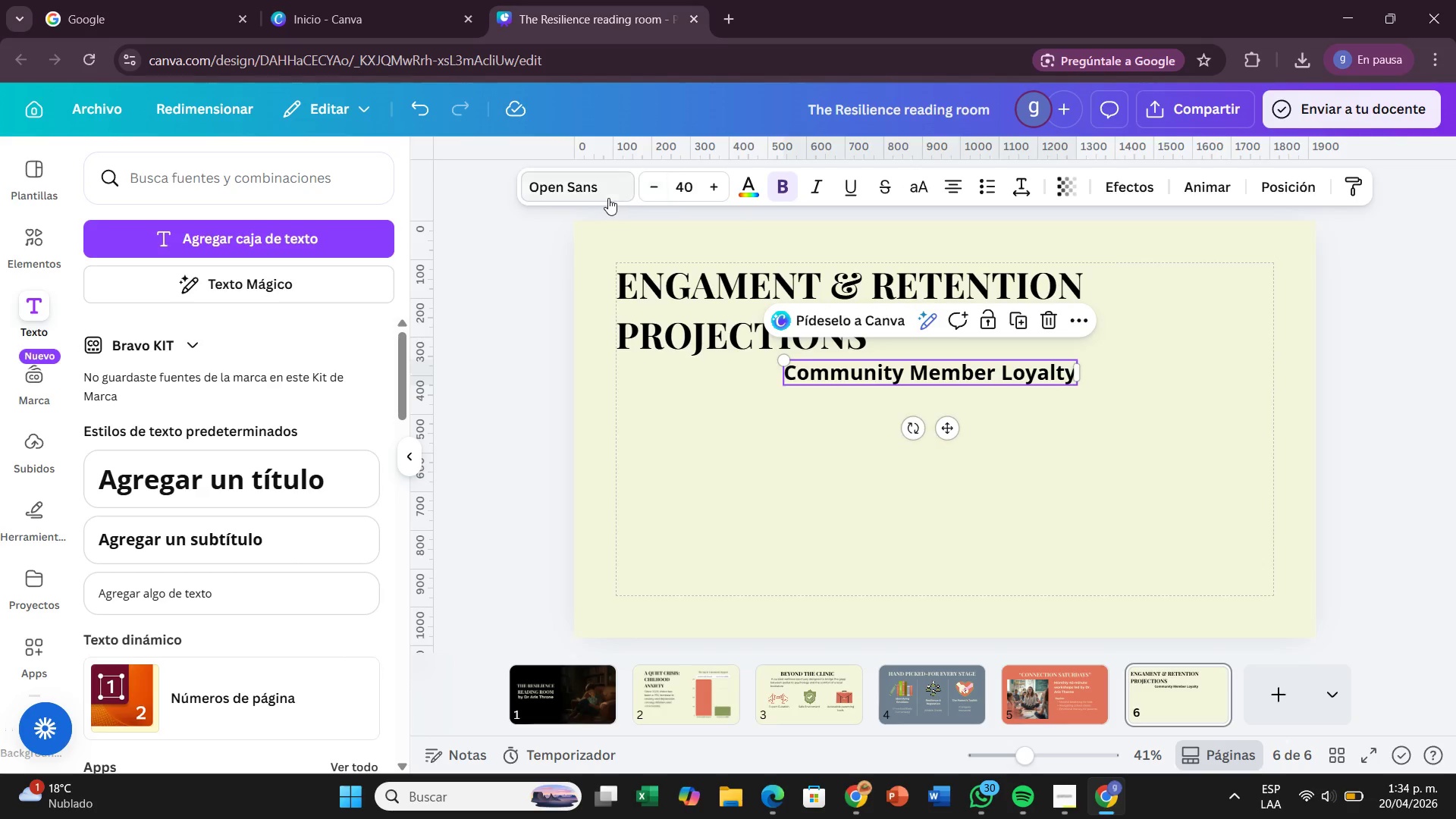 
double_click([608, 198])
 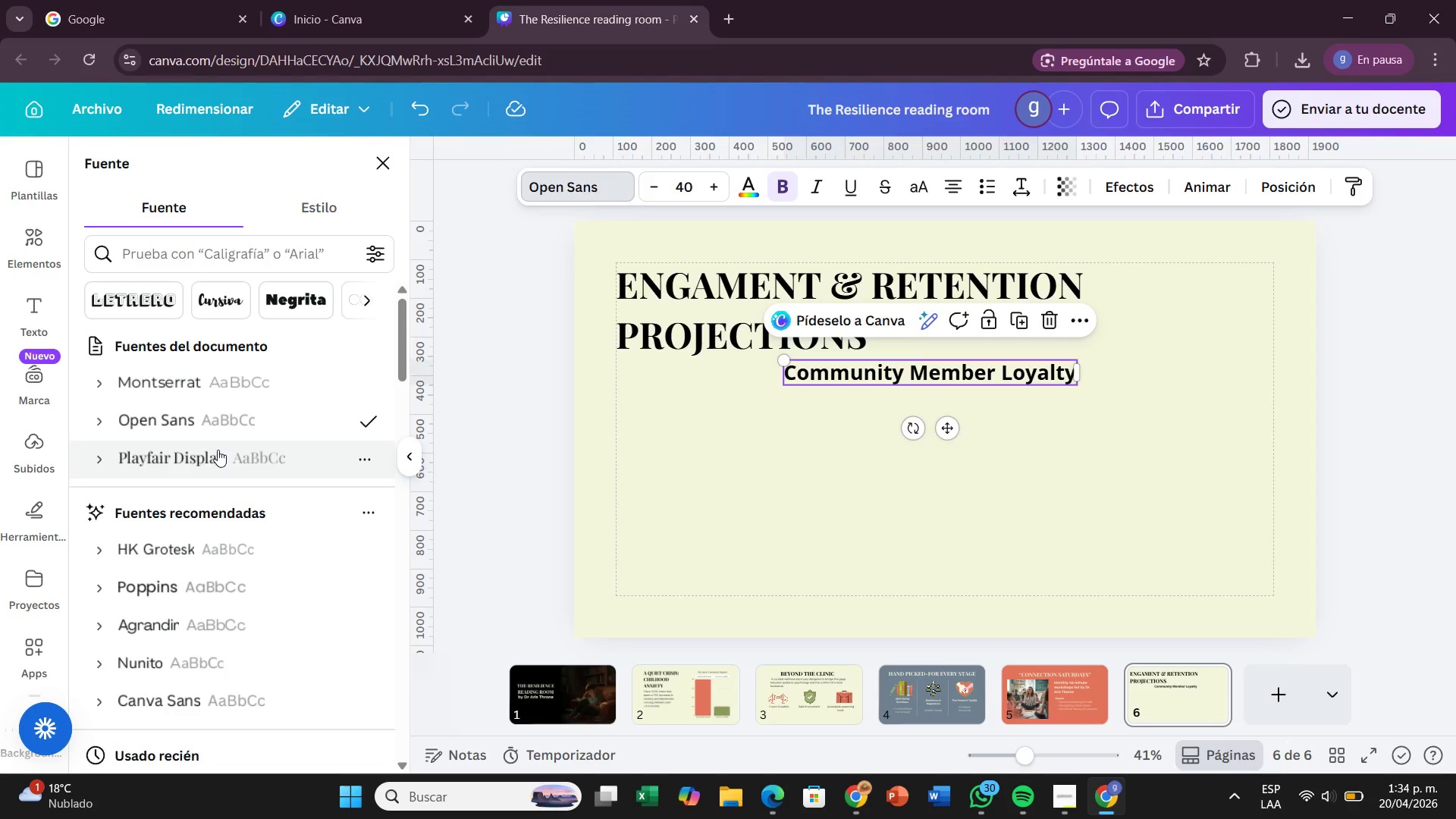 
left_click([218, 446])
 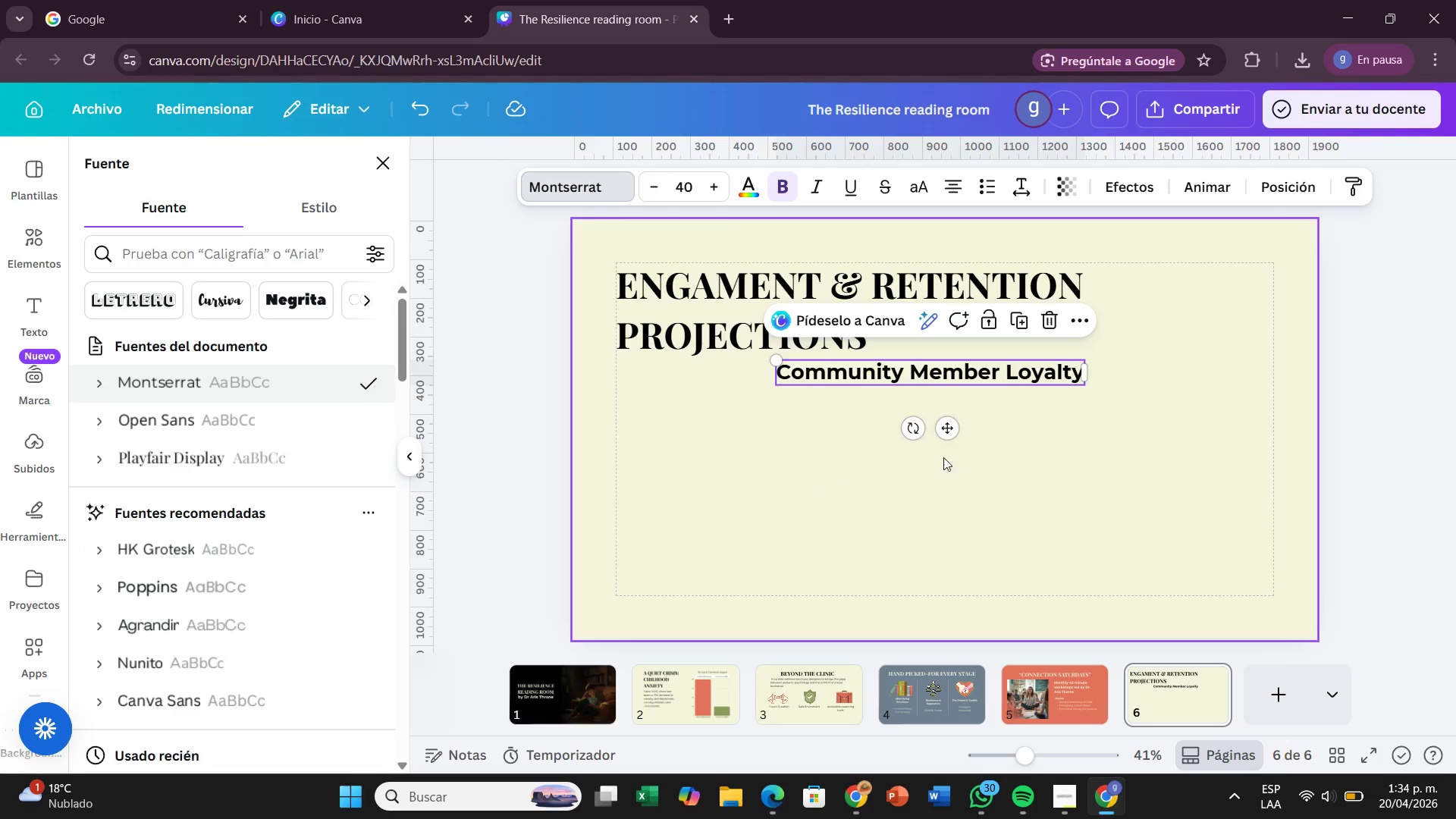 
left_click([1455, 424])
 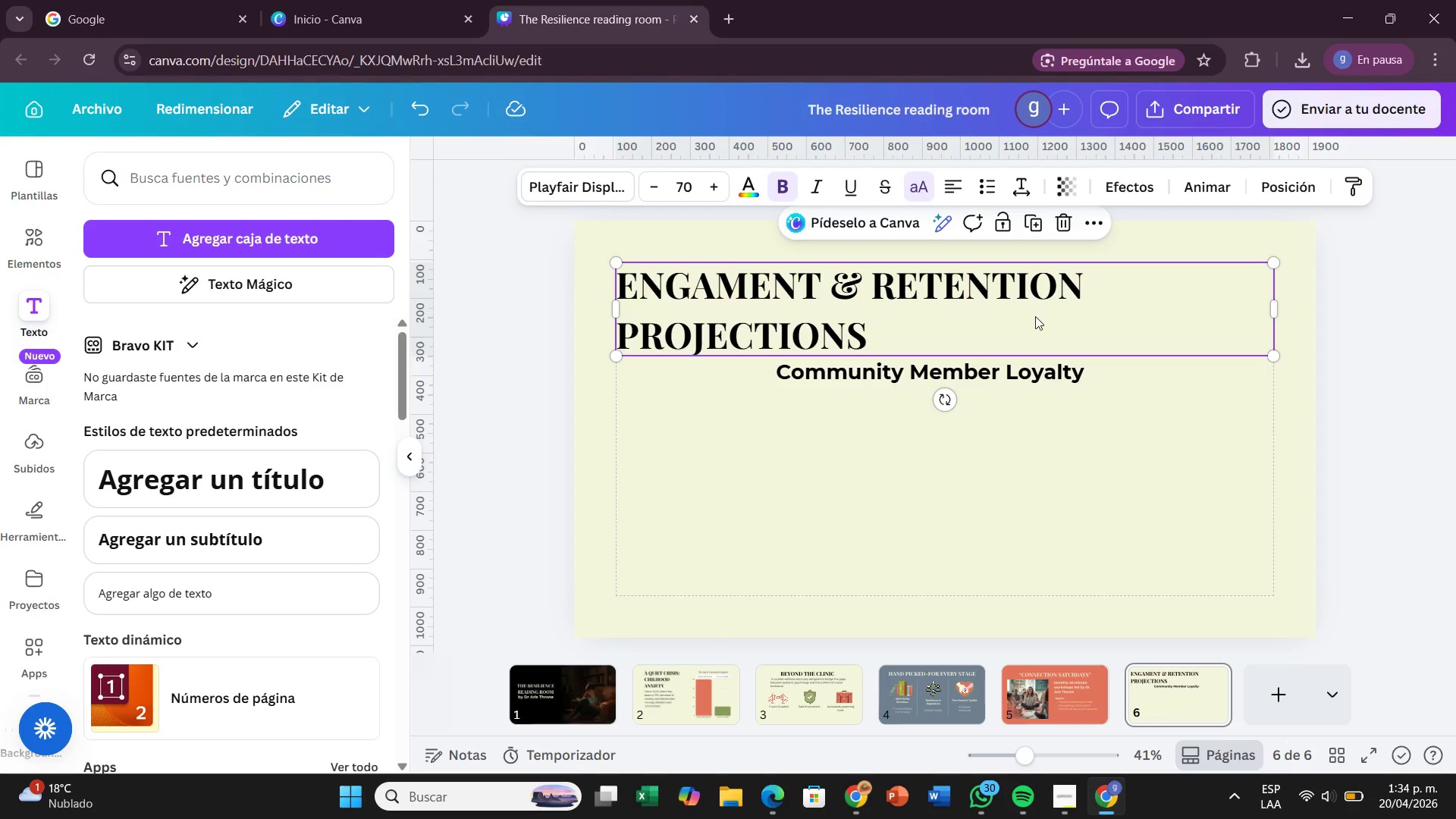 
mouse_move([647, 201])
 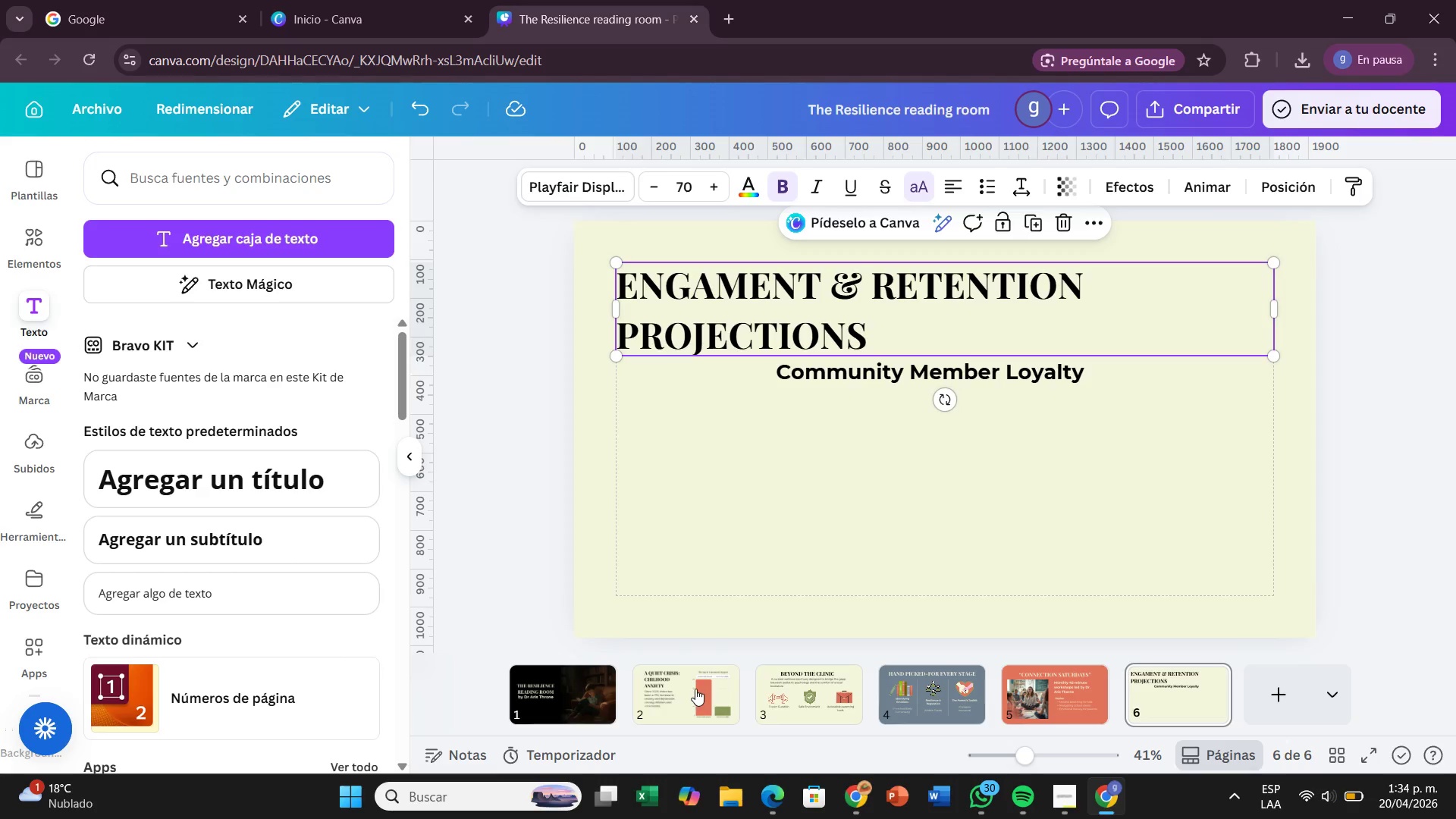 
left_click([695, 689])
 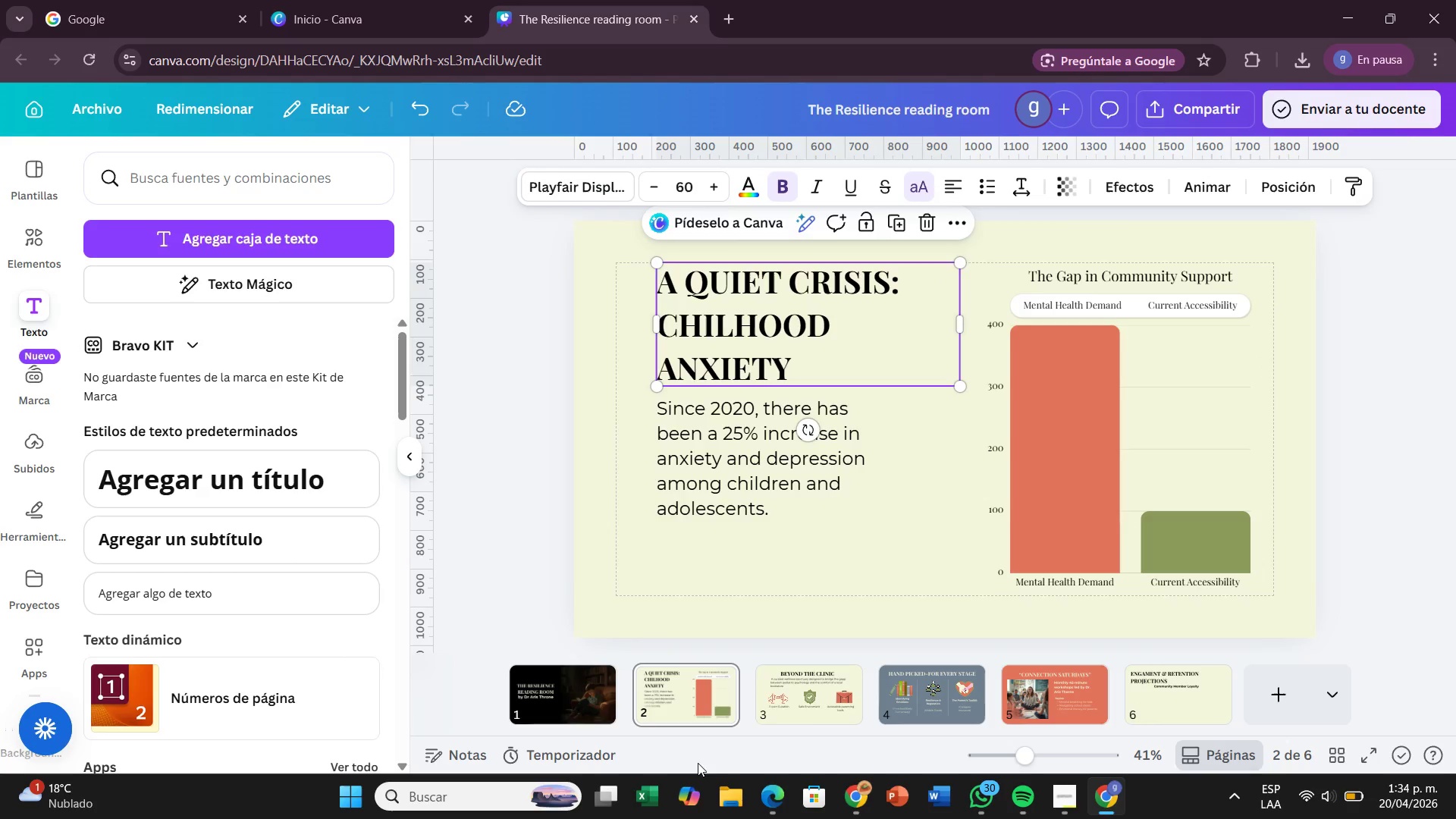 
left_click([811, 710])
 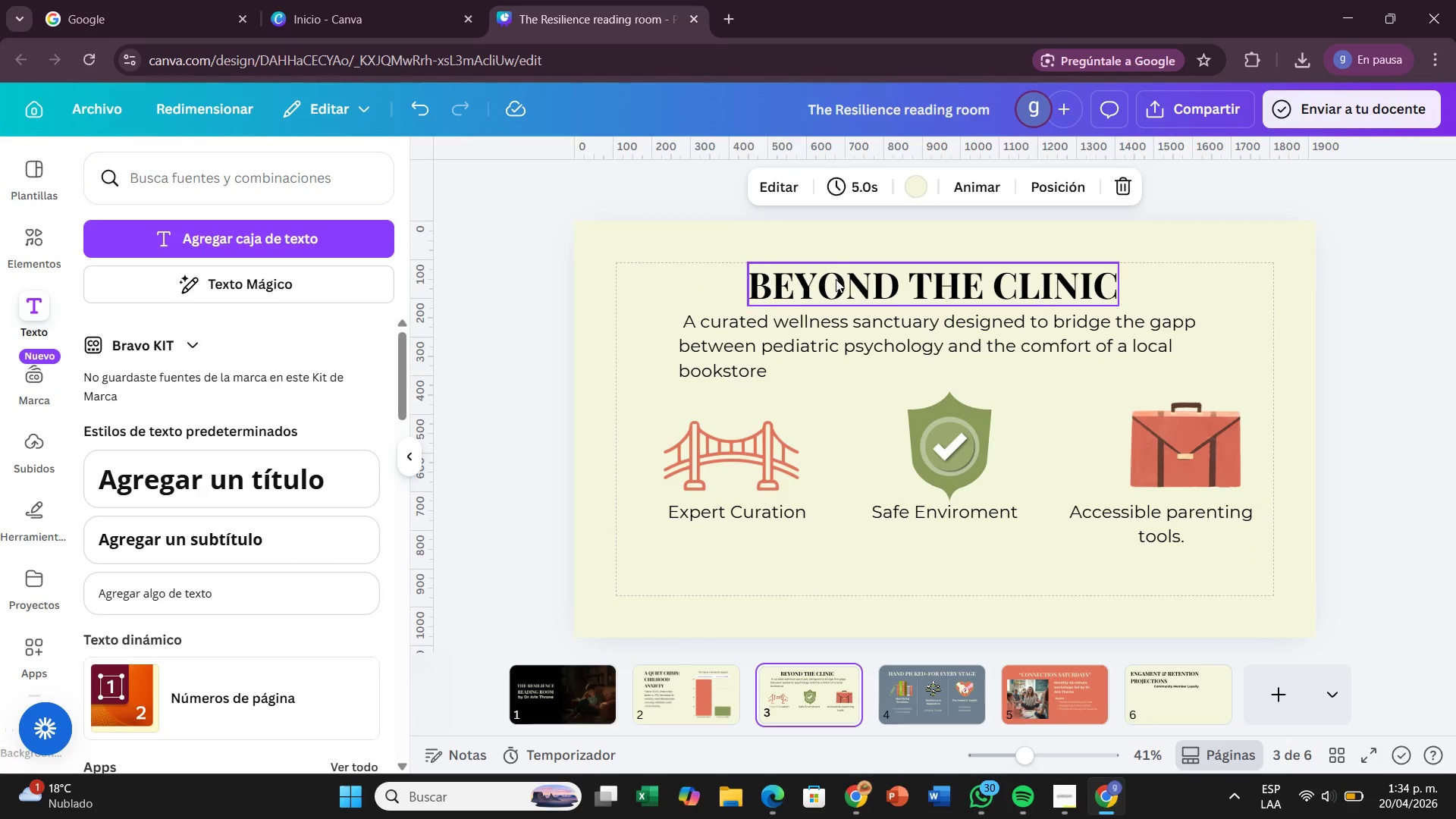 
left_click([836, 281])
 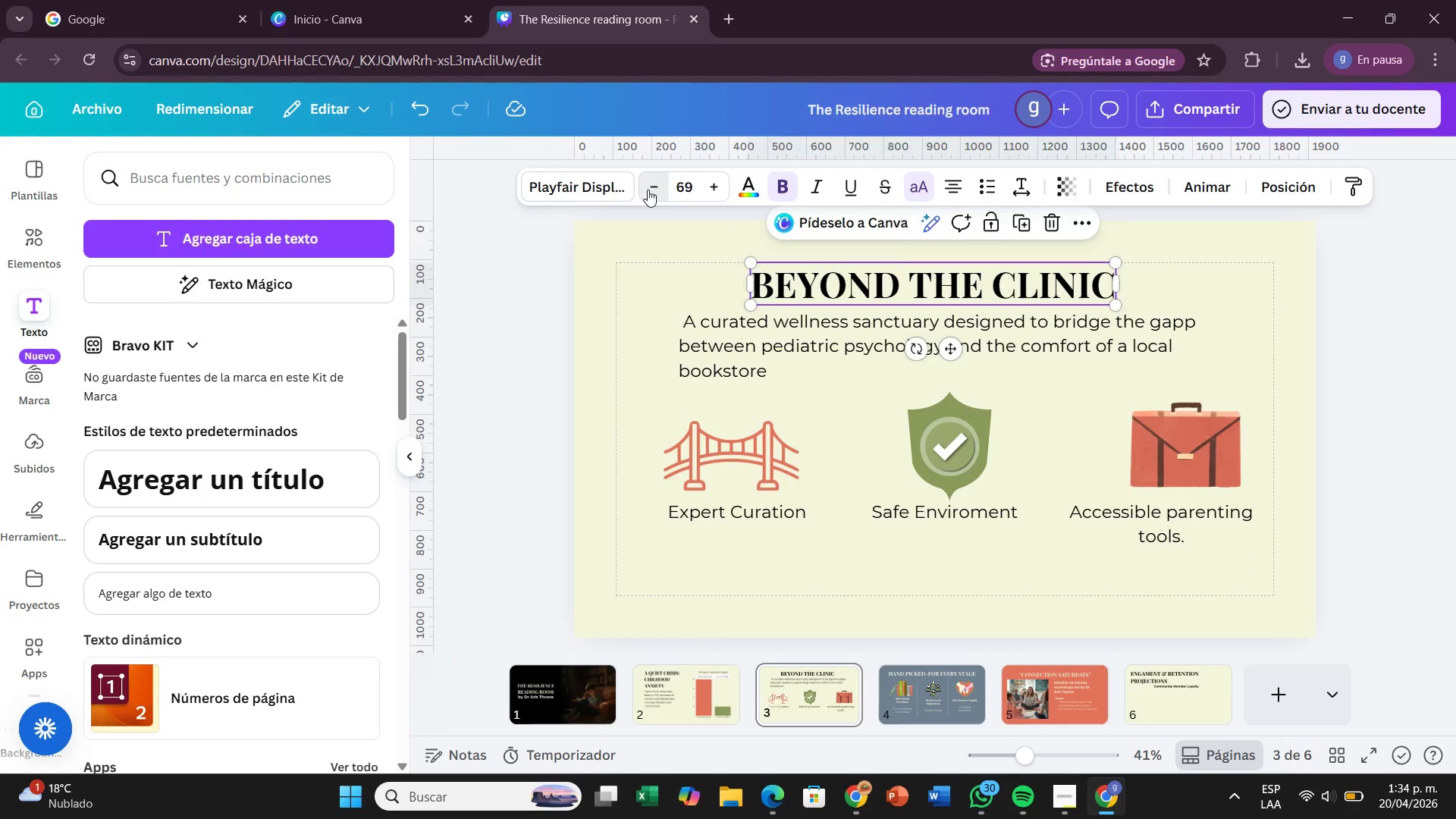 
triple_click([648, 190])
 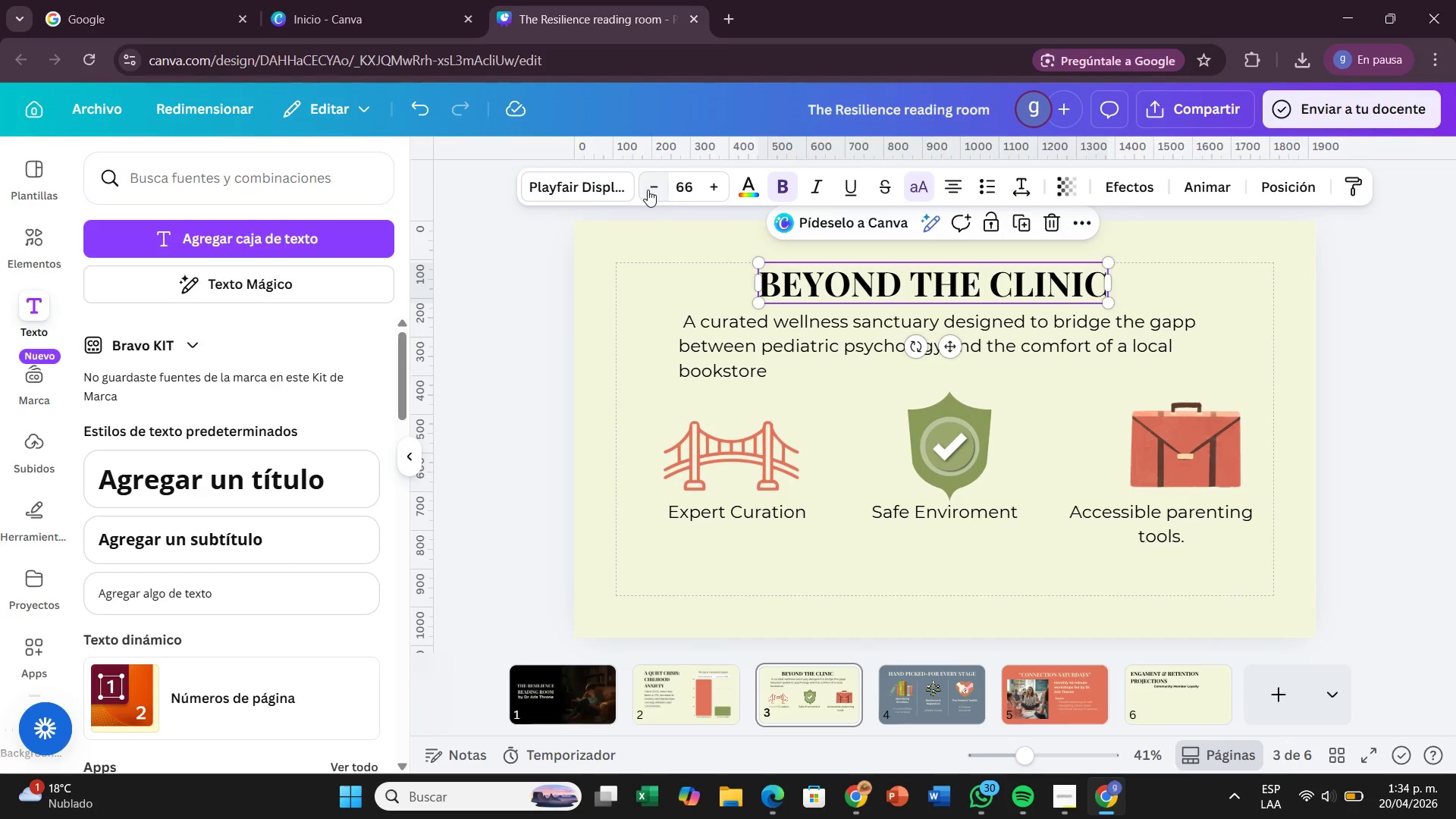 
triple_click([648, 190])
 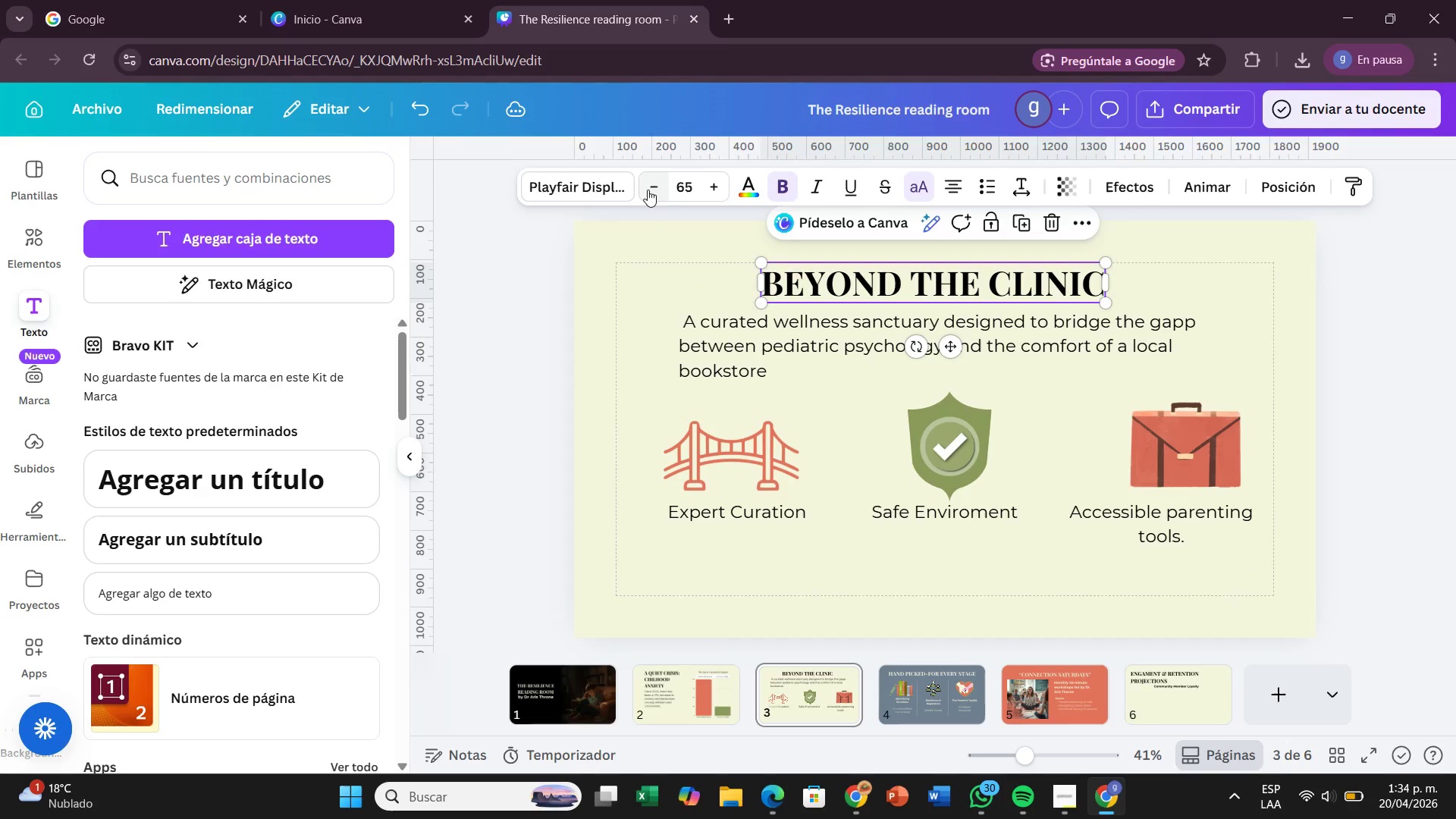 
triple_click([648, 190])
 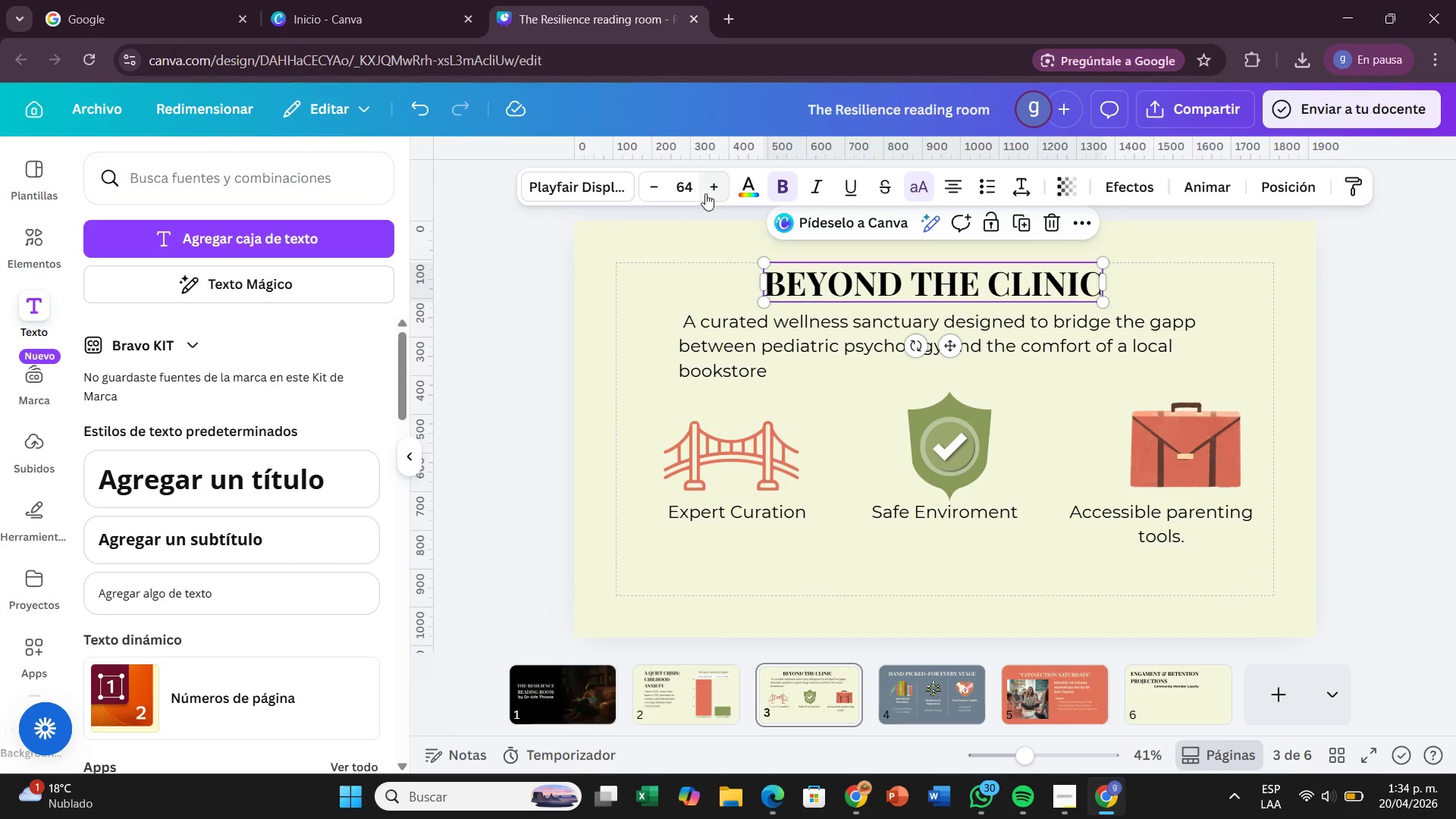 
left_click([705, 193])
 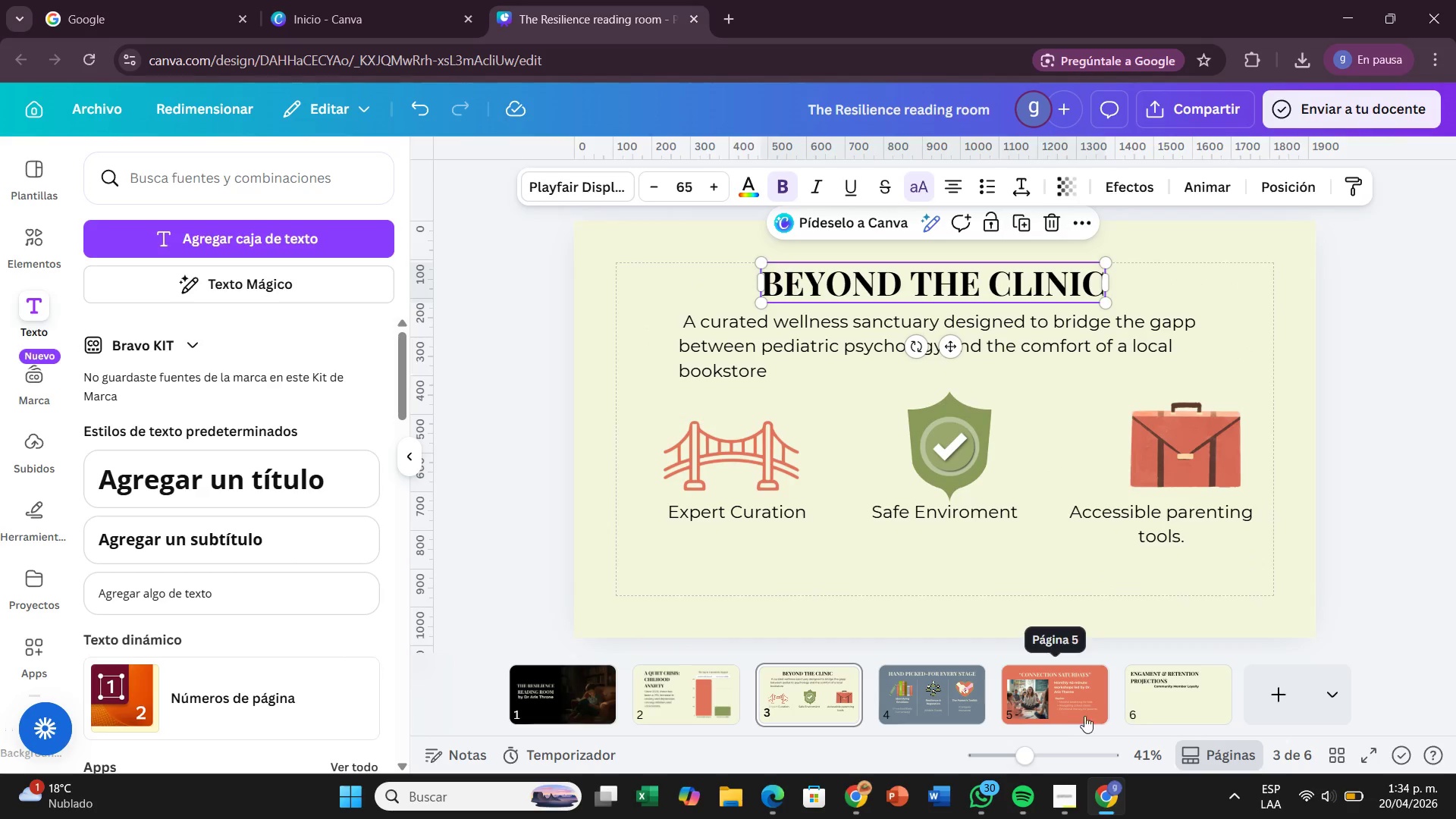 
left_click([1178, 697])
 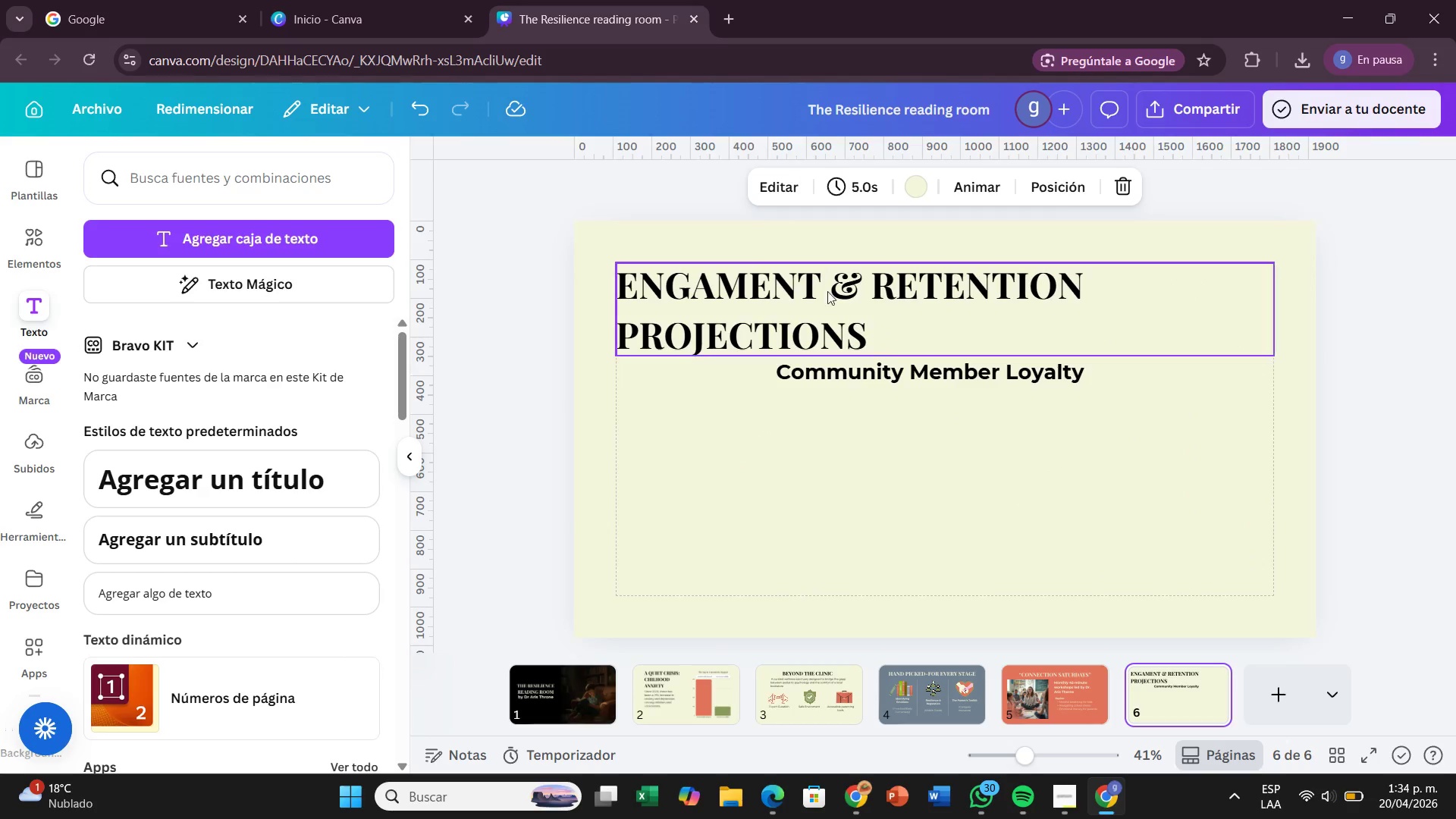 
left_click([827, 297])
 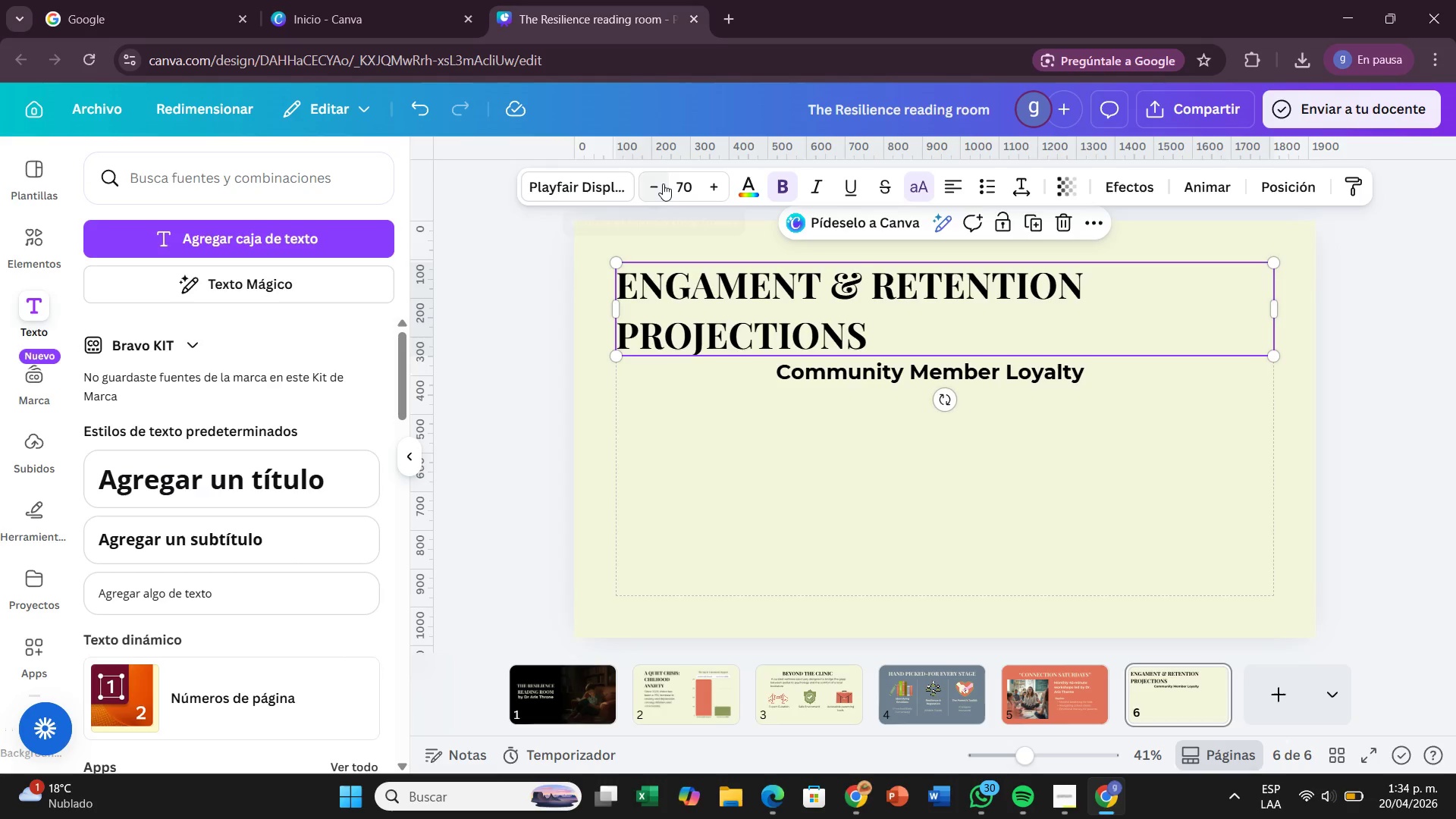 
double_click([663, 184])
 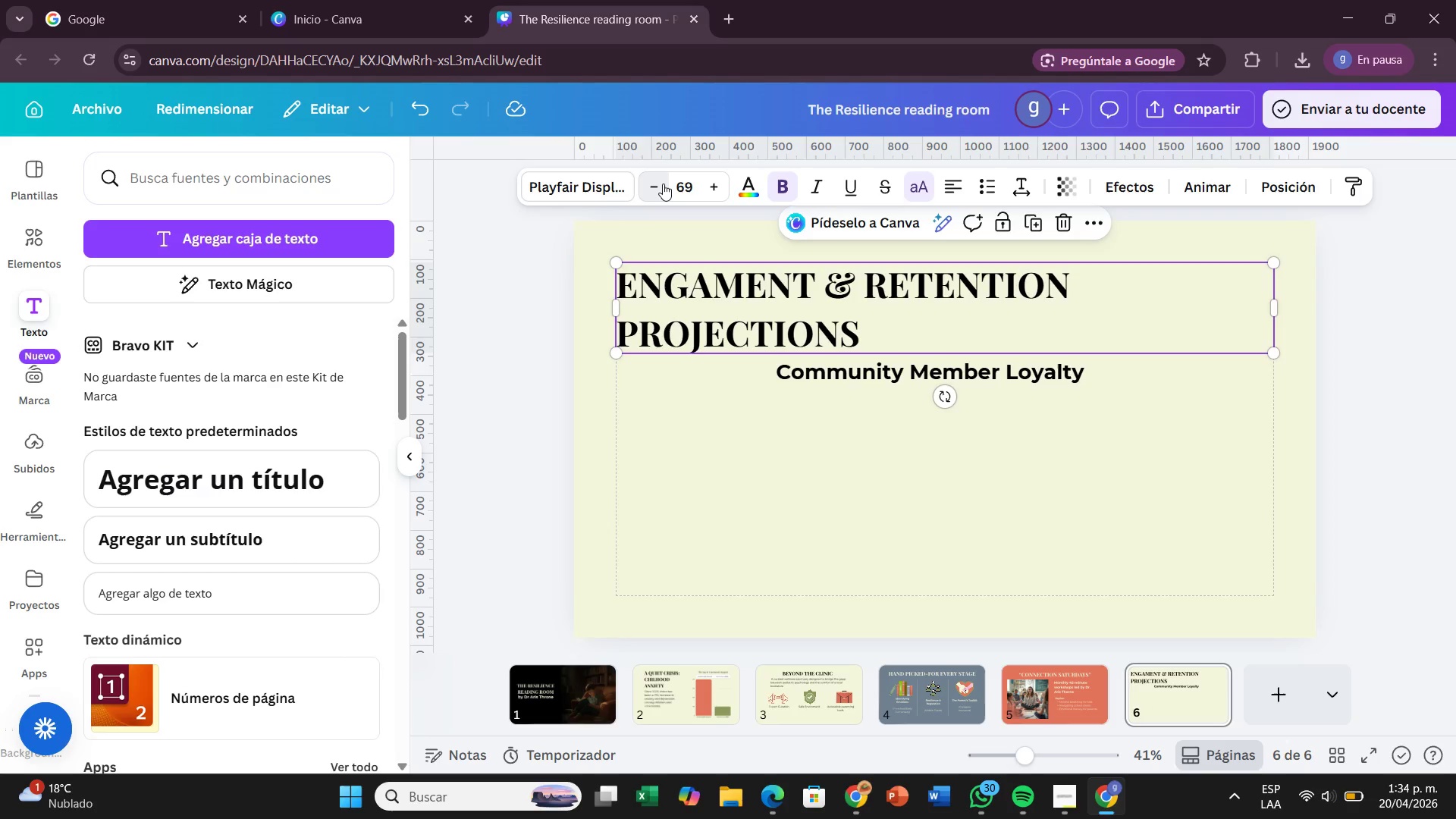 
triple_click([663, 184])
 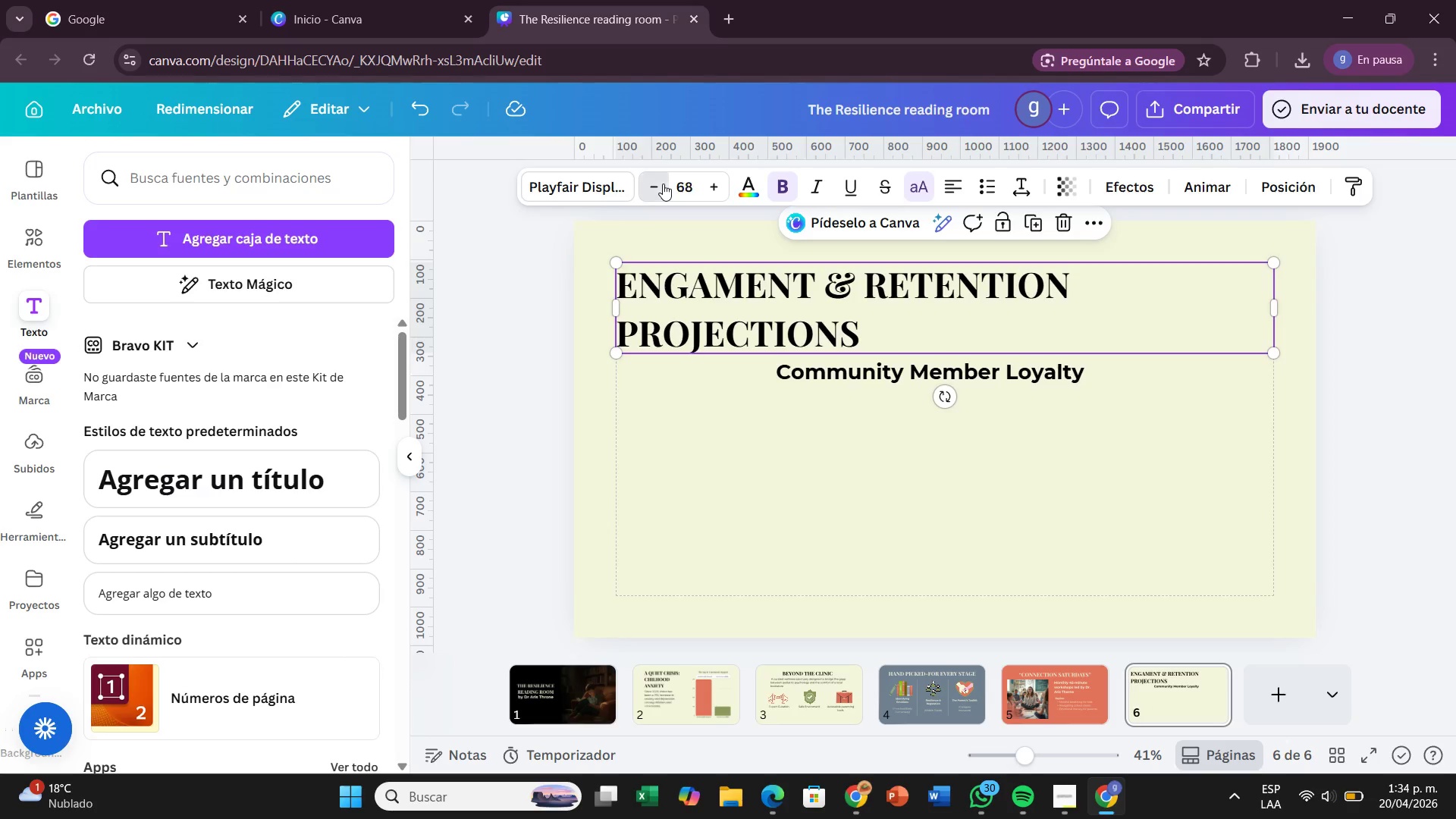 
triple_click([663, 184])
 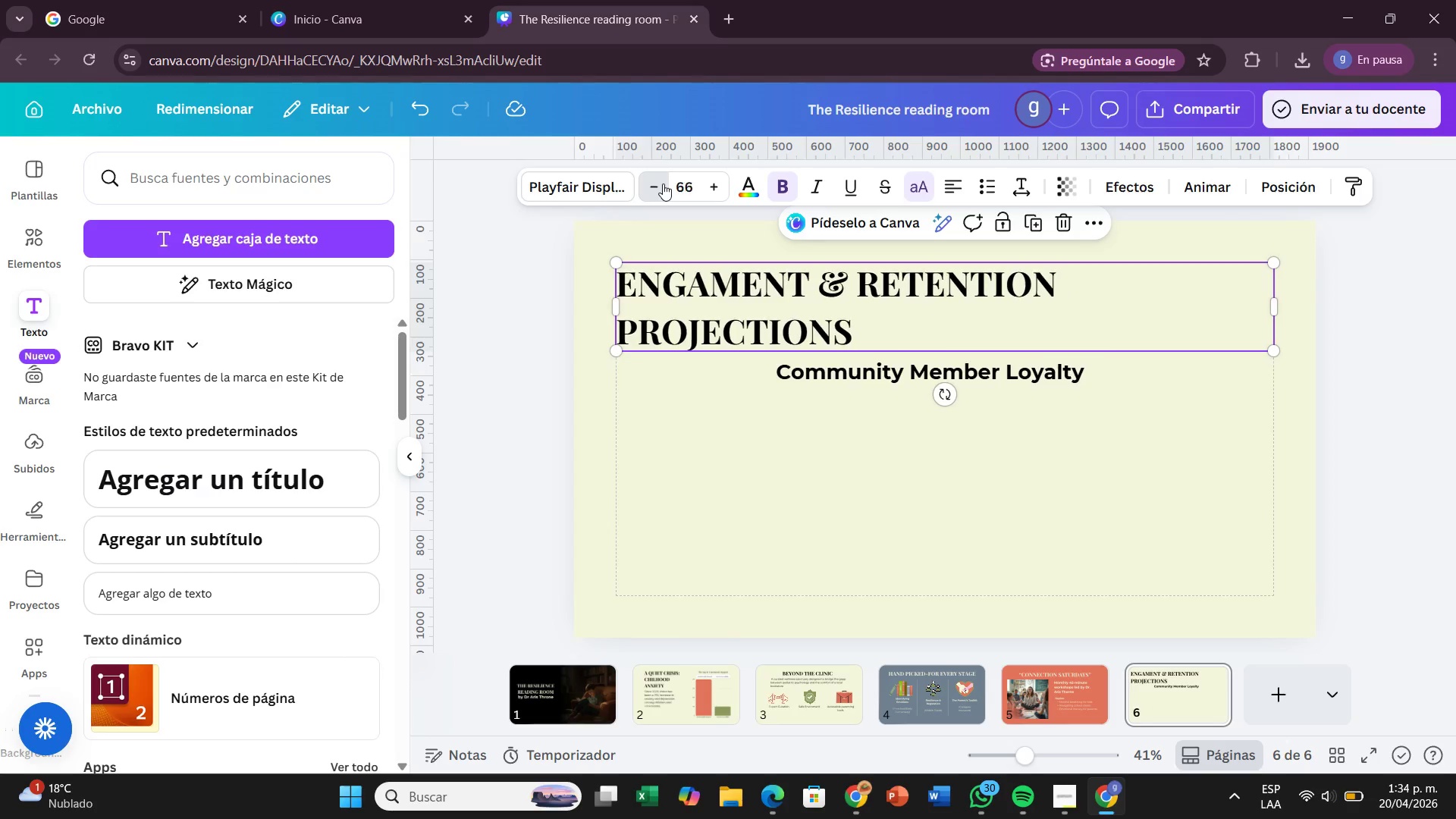 
triple_click([663, 184])
 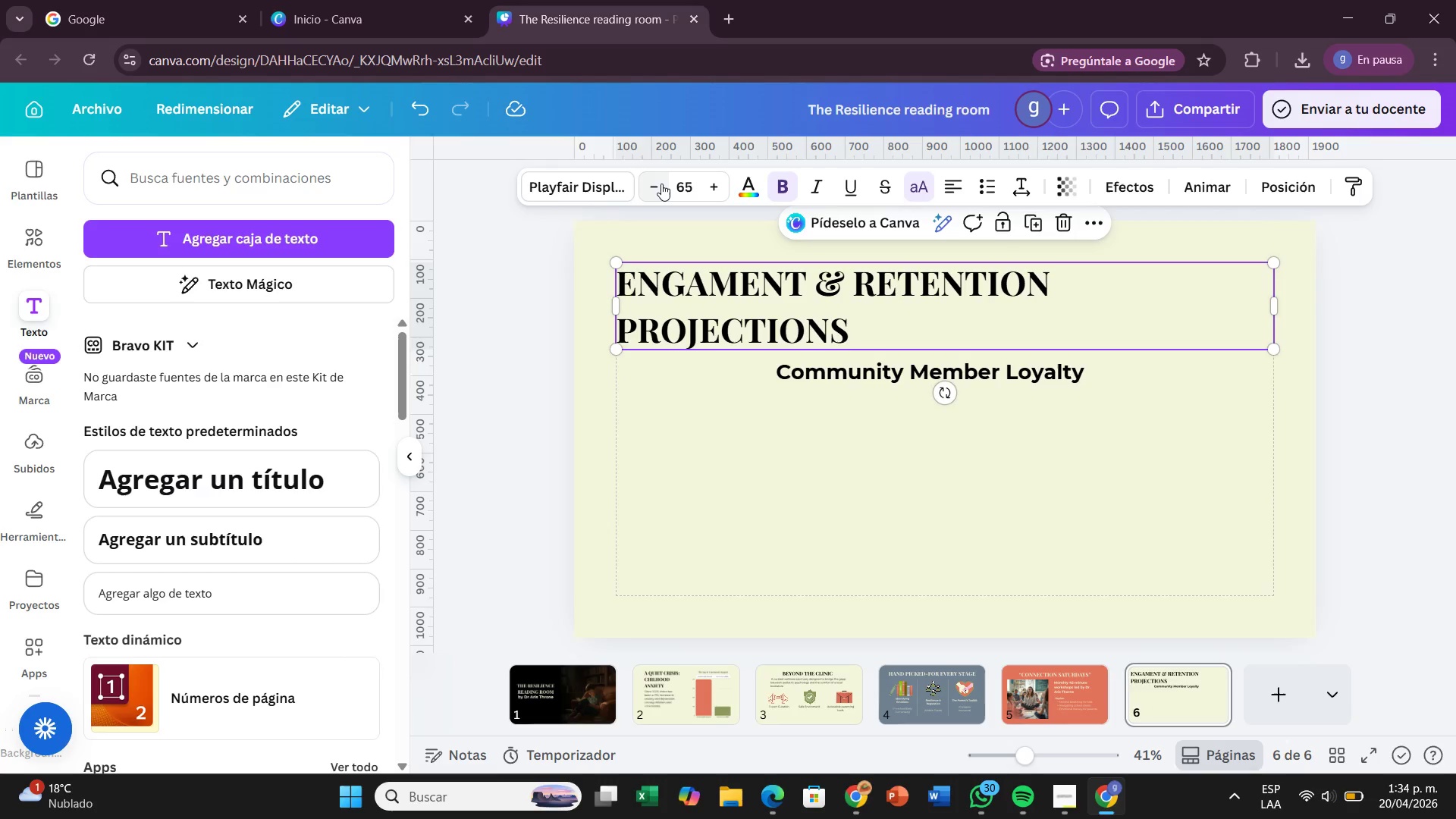 
triple_click([661, 184])
 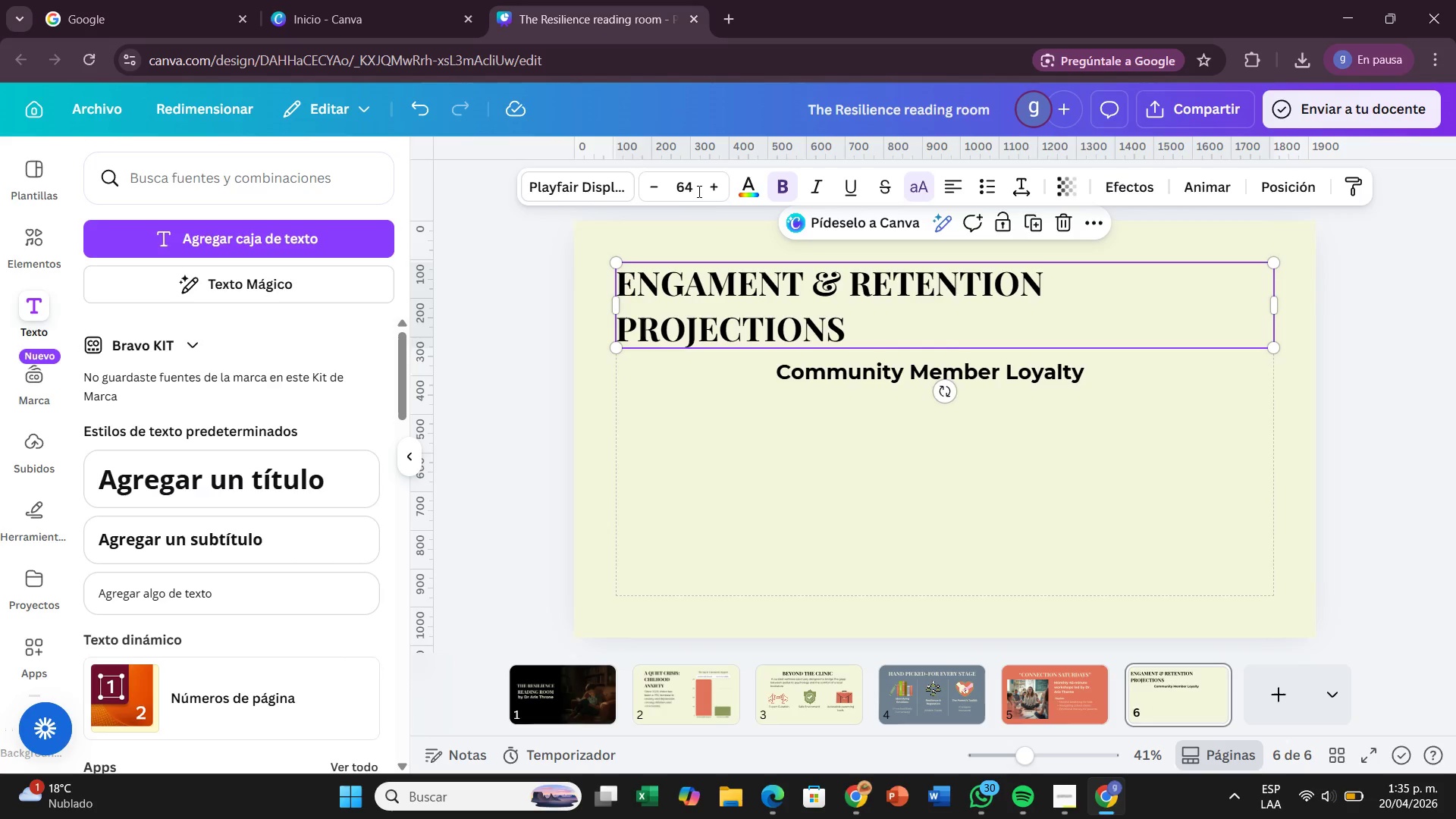 
left_click([714, 191])
 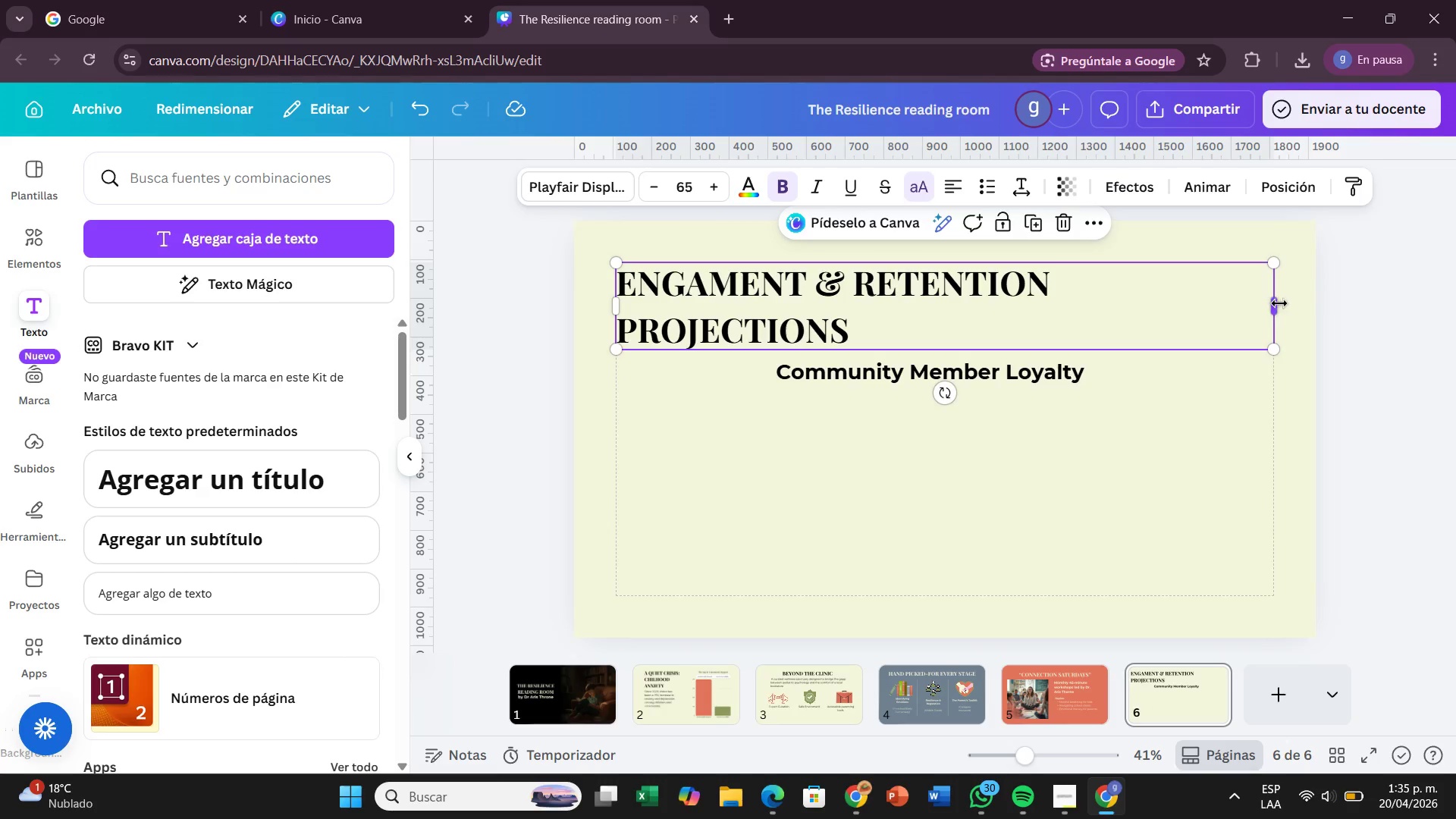 
left_click_drag(start_coordinate=[1282, 303], to_coordinate=[1282, 312])
 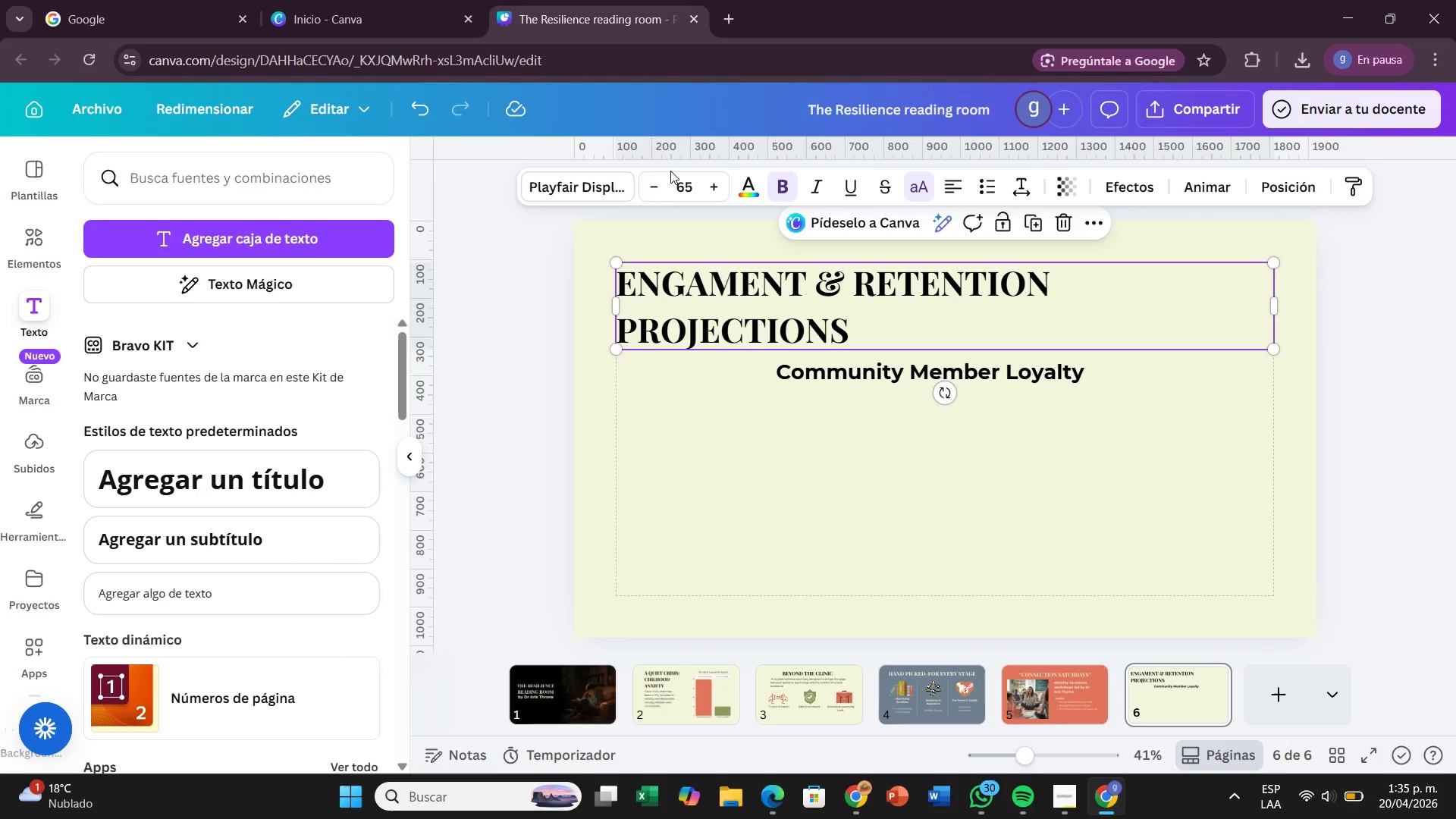 
left_click([644, 177])
 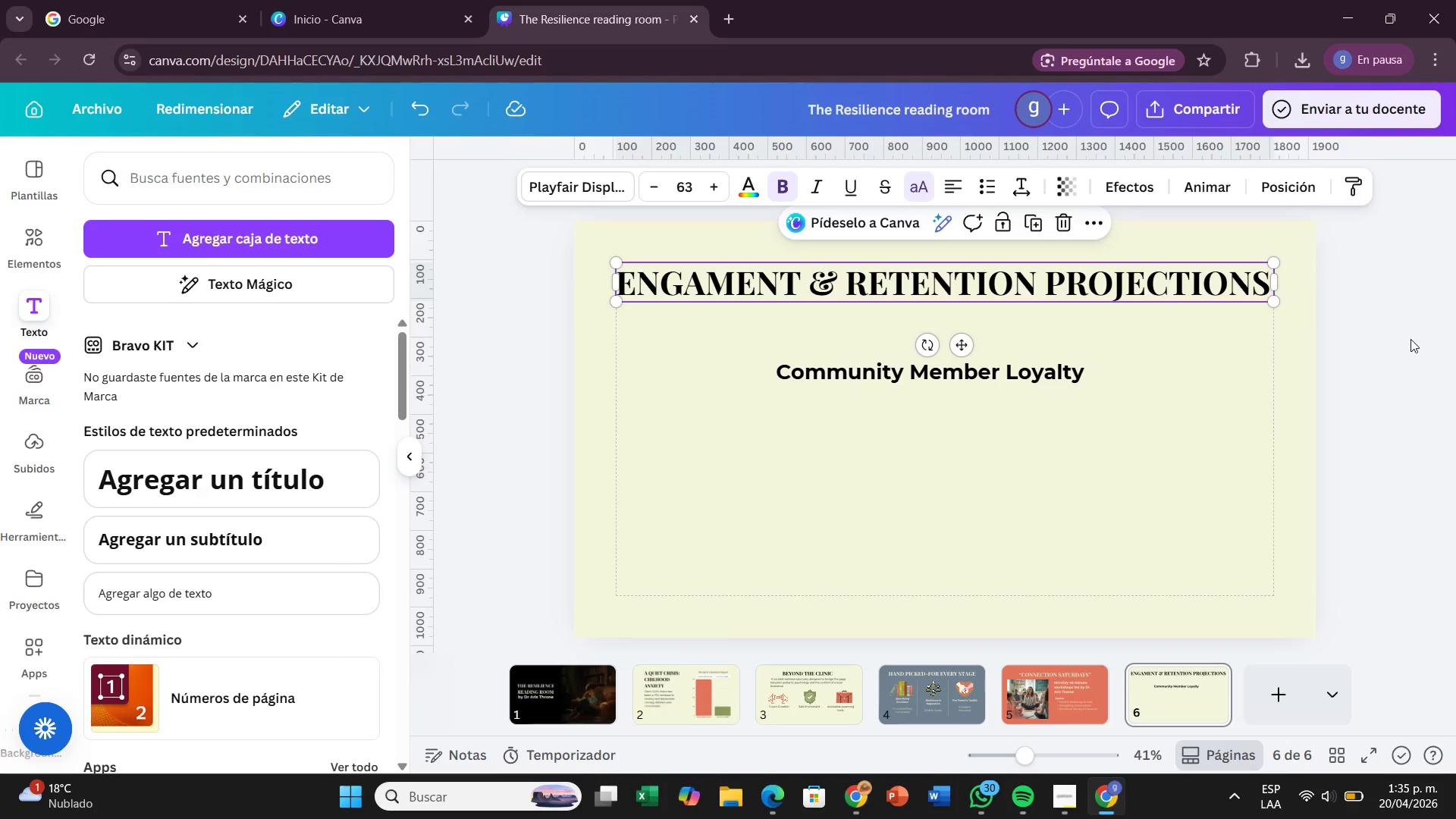 
left_click([1414, 339])
 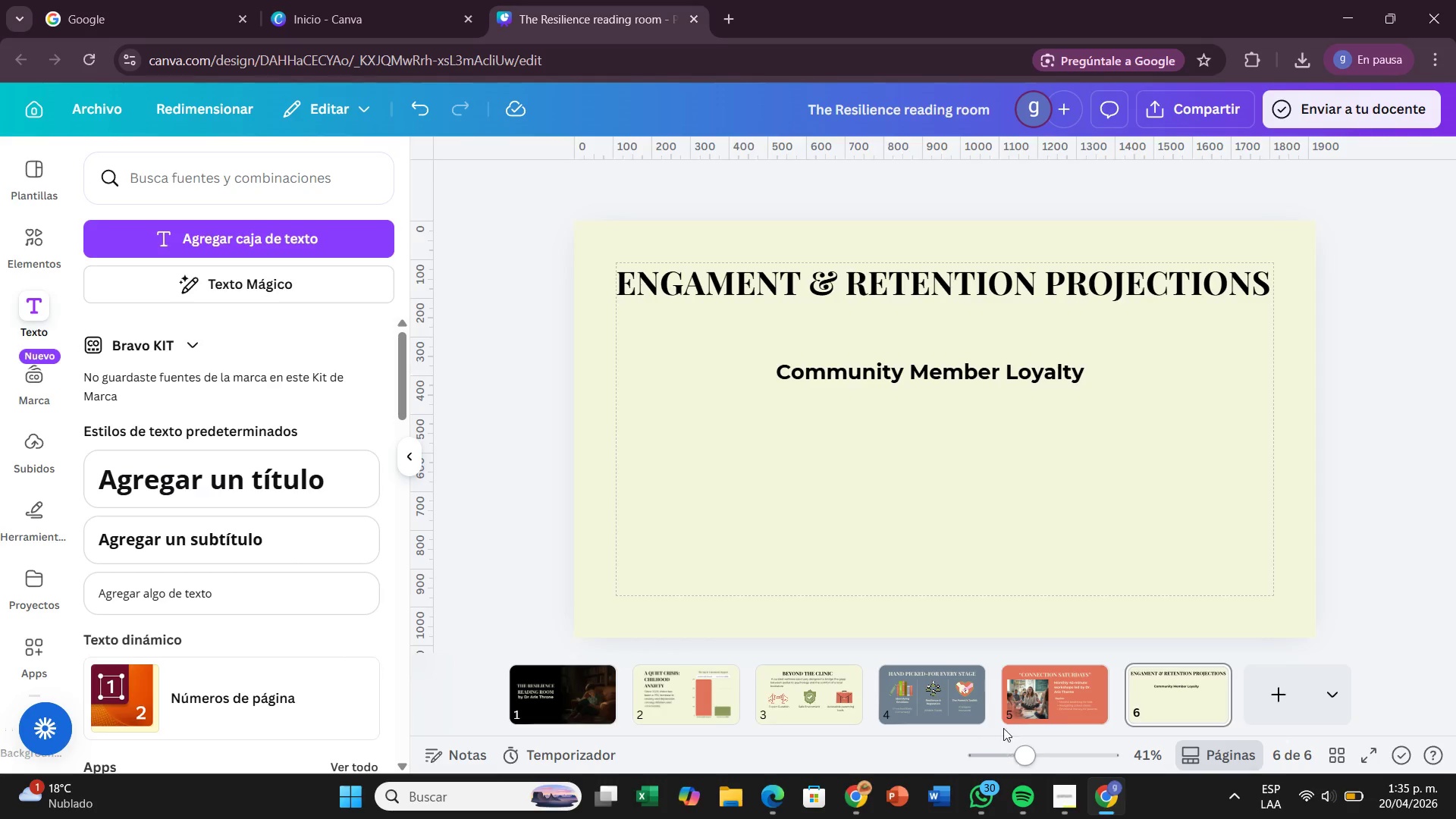 
left_click([1015, 719])
 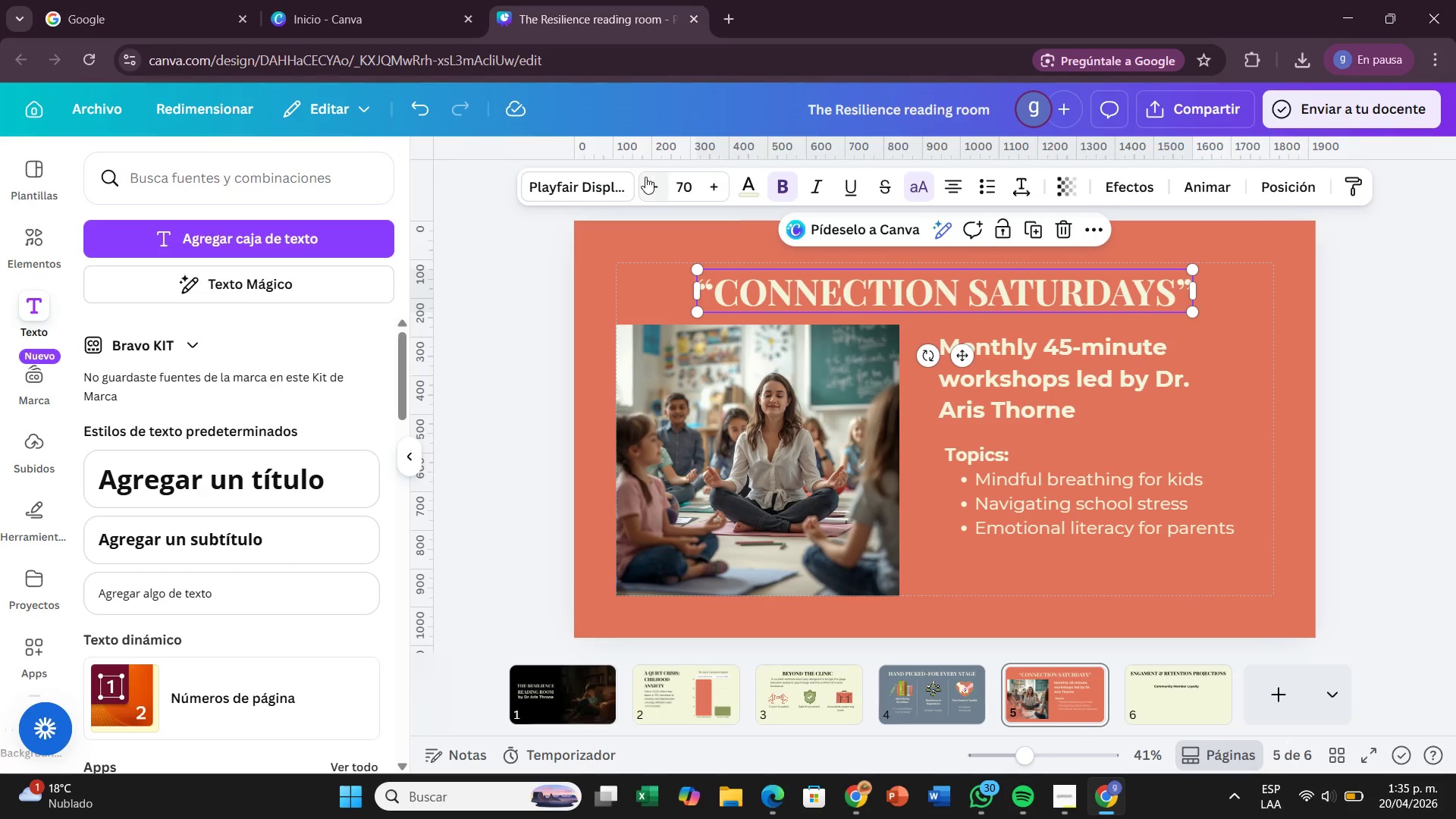 
triple_click([648, 177])
 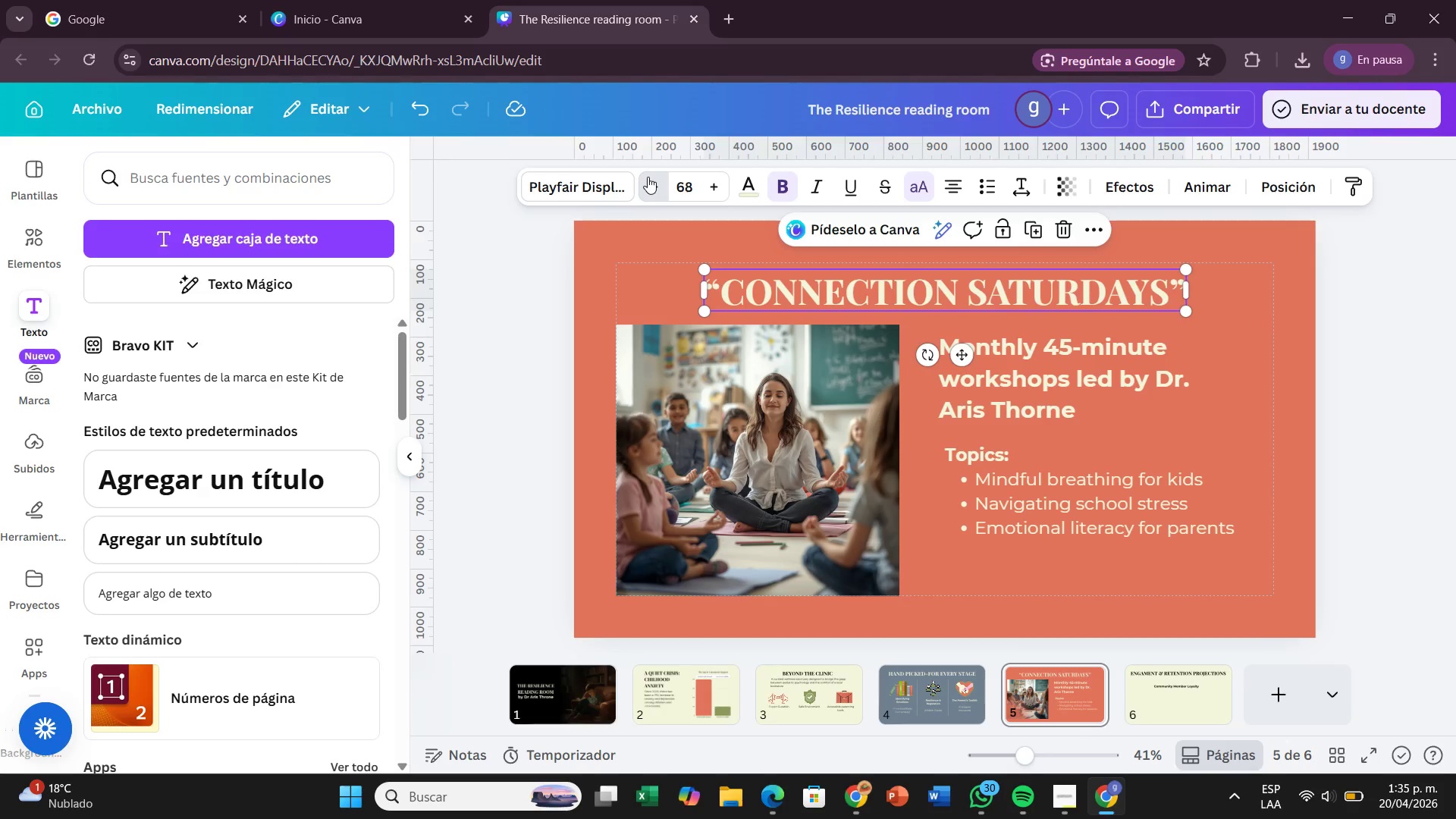 
triple_click([648, 177])
 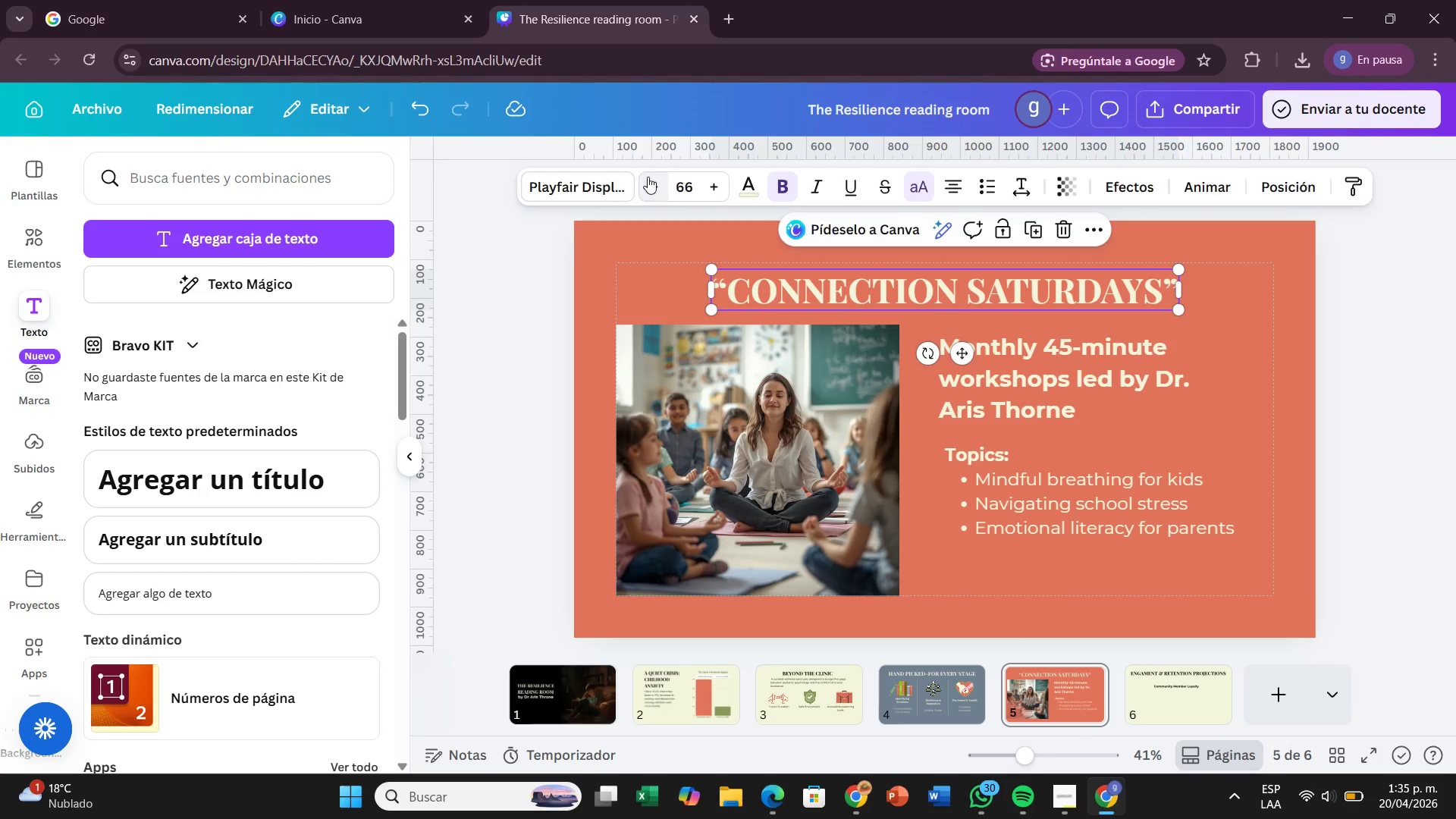 
triple_click([648, 177])
 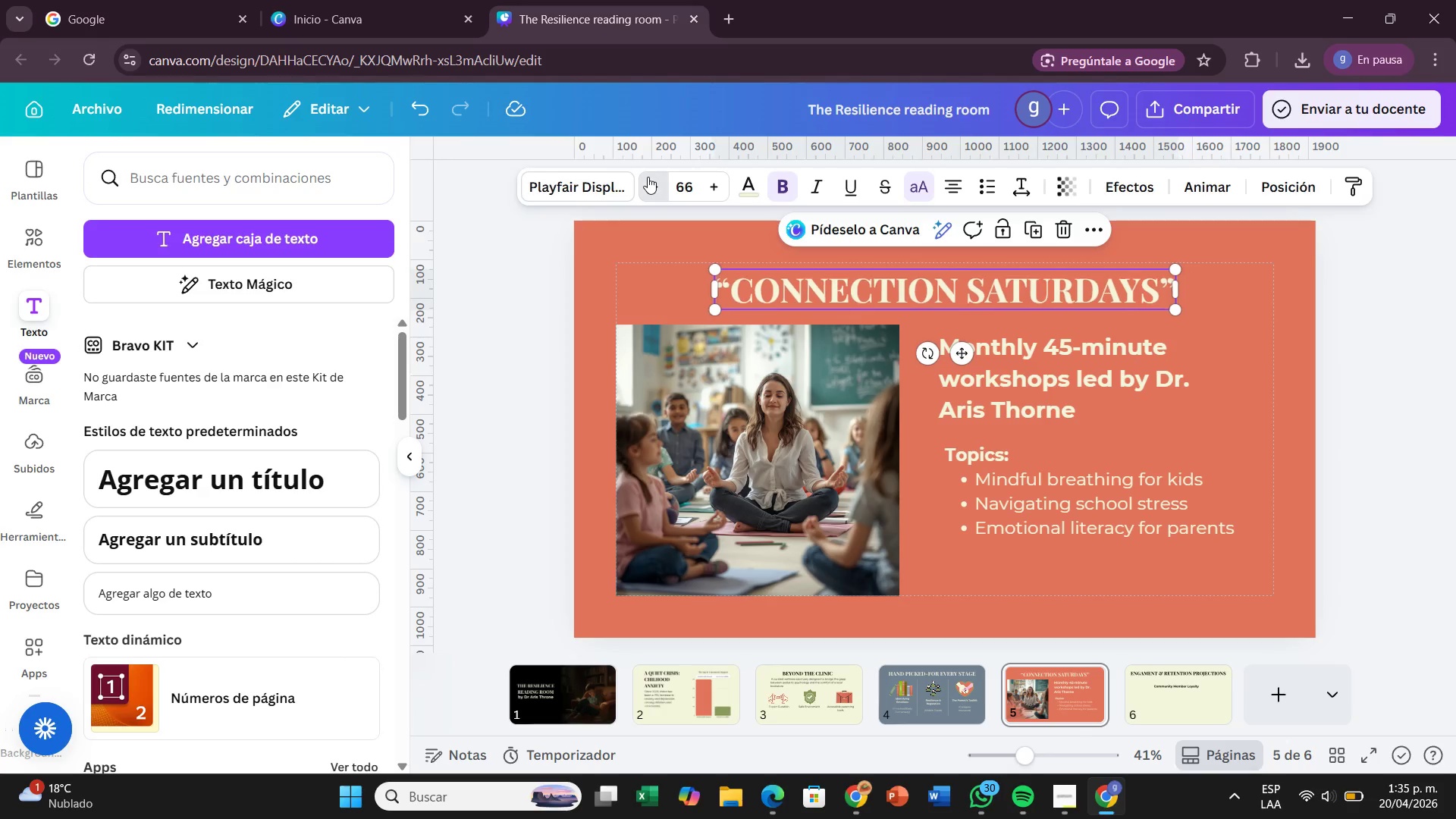 
triple_click([648, 177])
 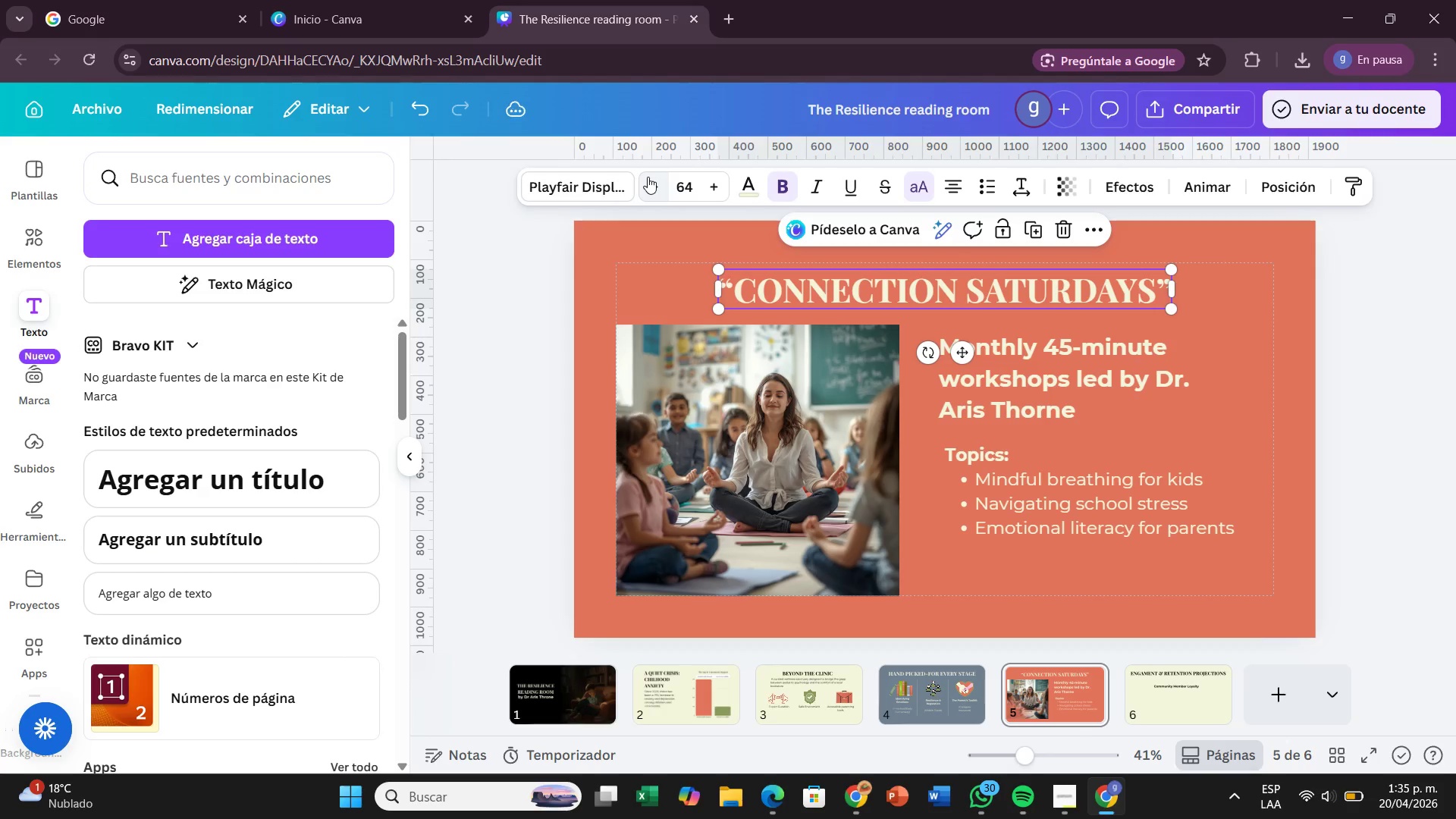 
triple_click([648, 177])
 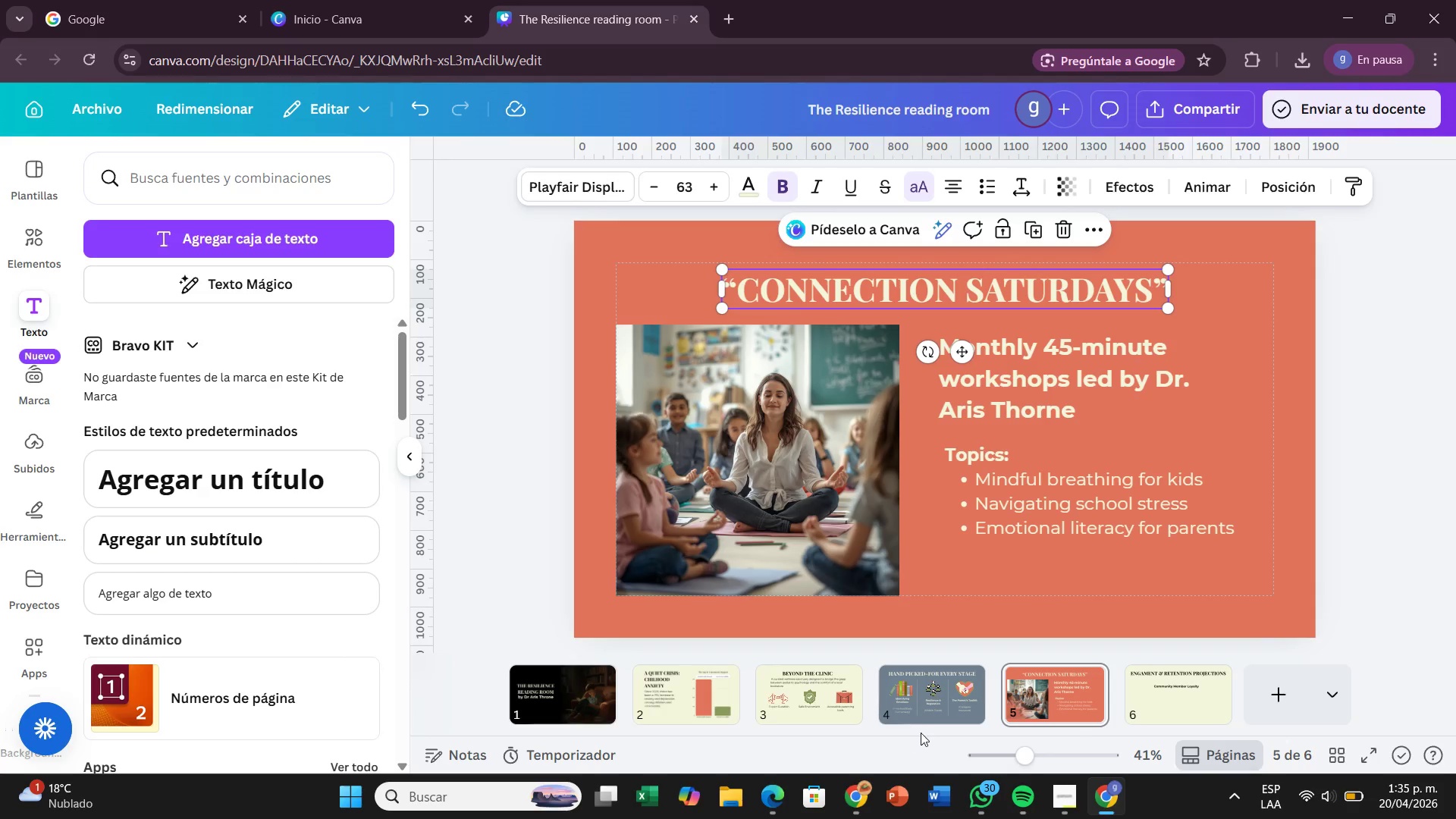 
left_click_drag(start_coordinate=[925, 699], to_coordinate=[925, 695])
 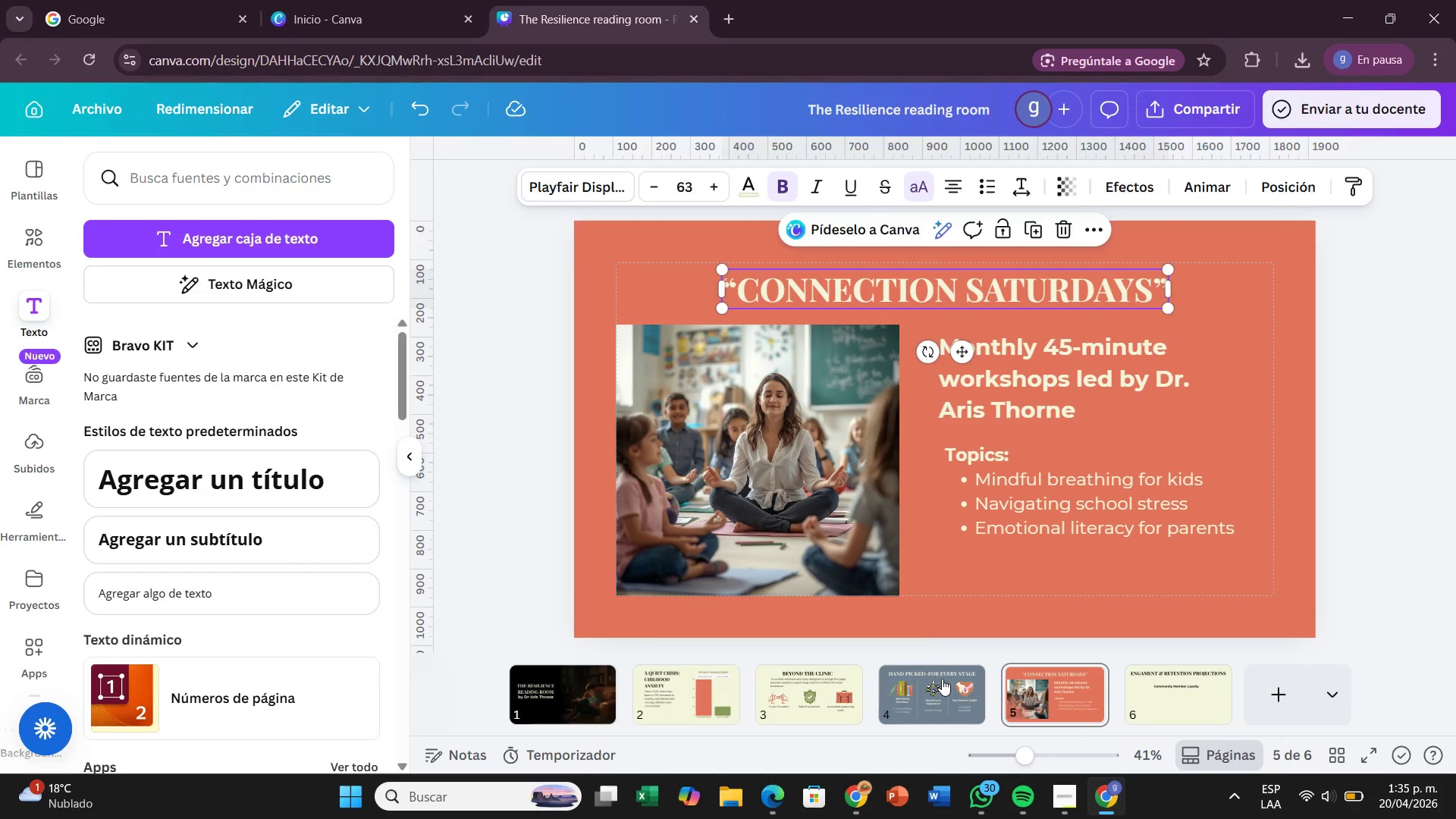 
left_click([946, 680])
 